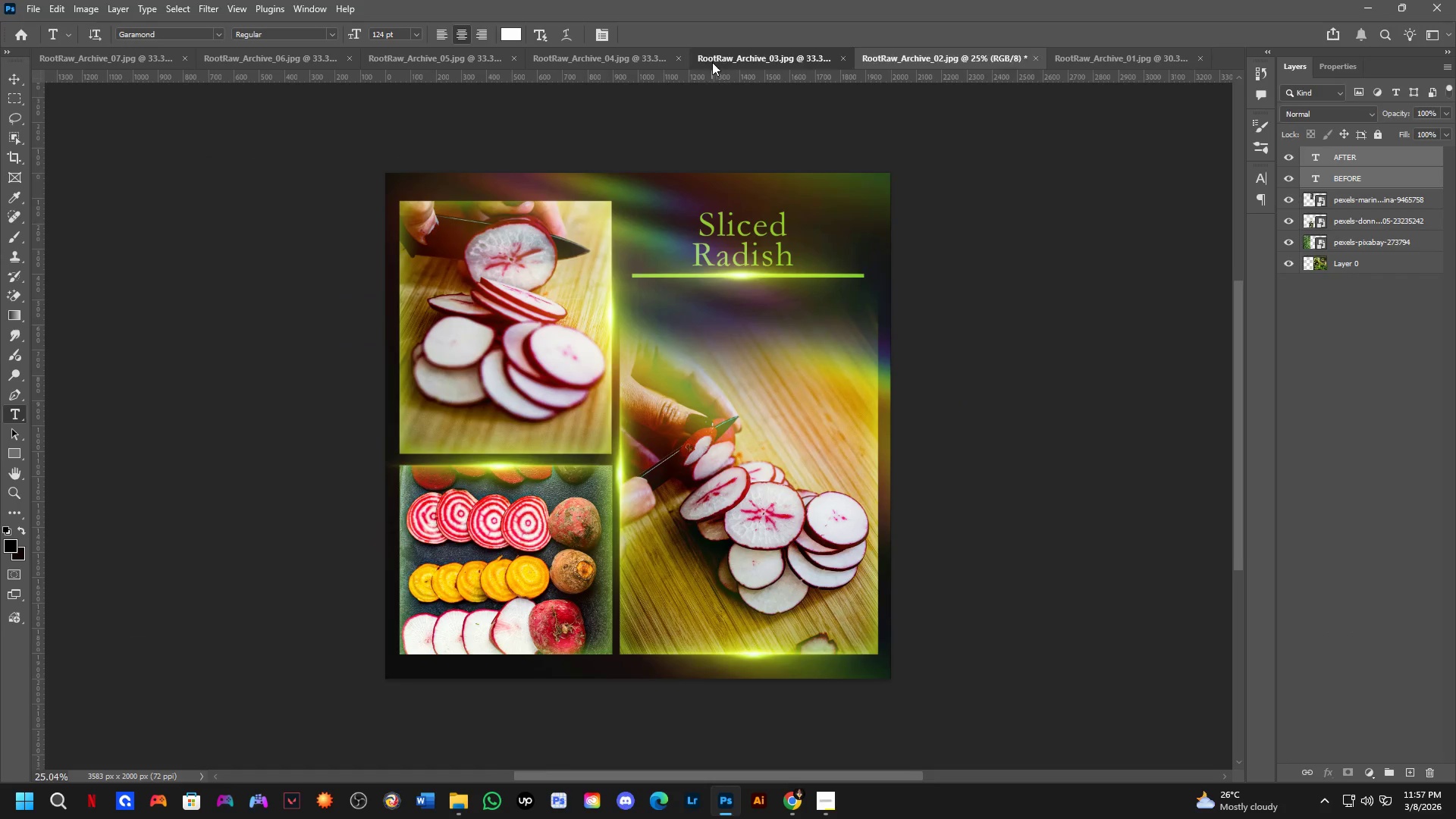 
scroll: coordinate [601, 405], scroll_direction: down, amount: 2.0
 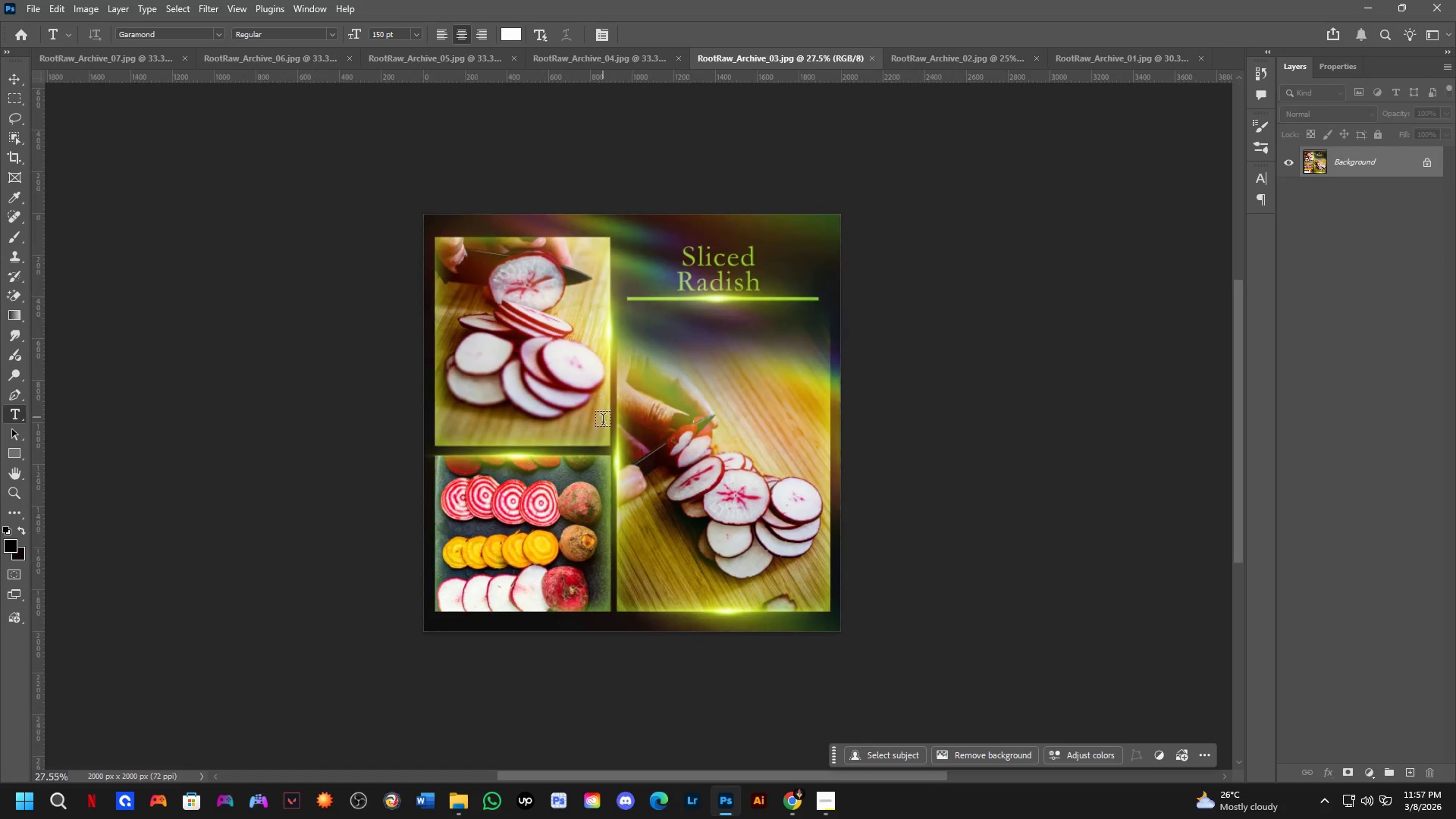 
hold_key(key=Space, duration=0.53)
 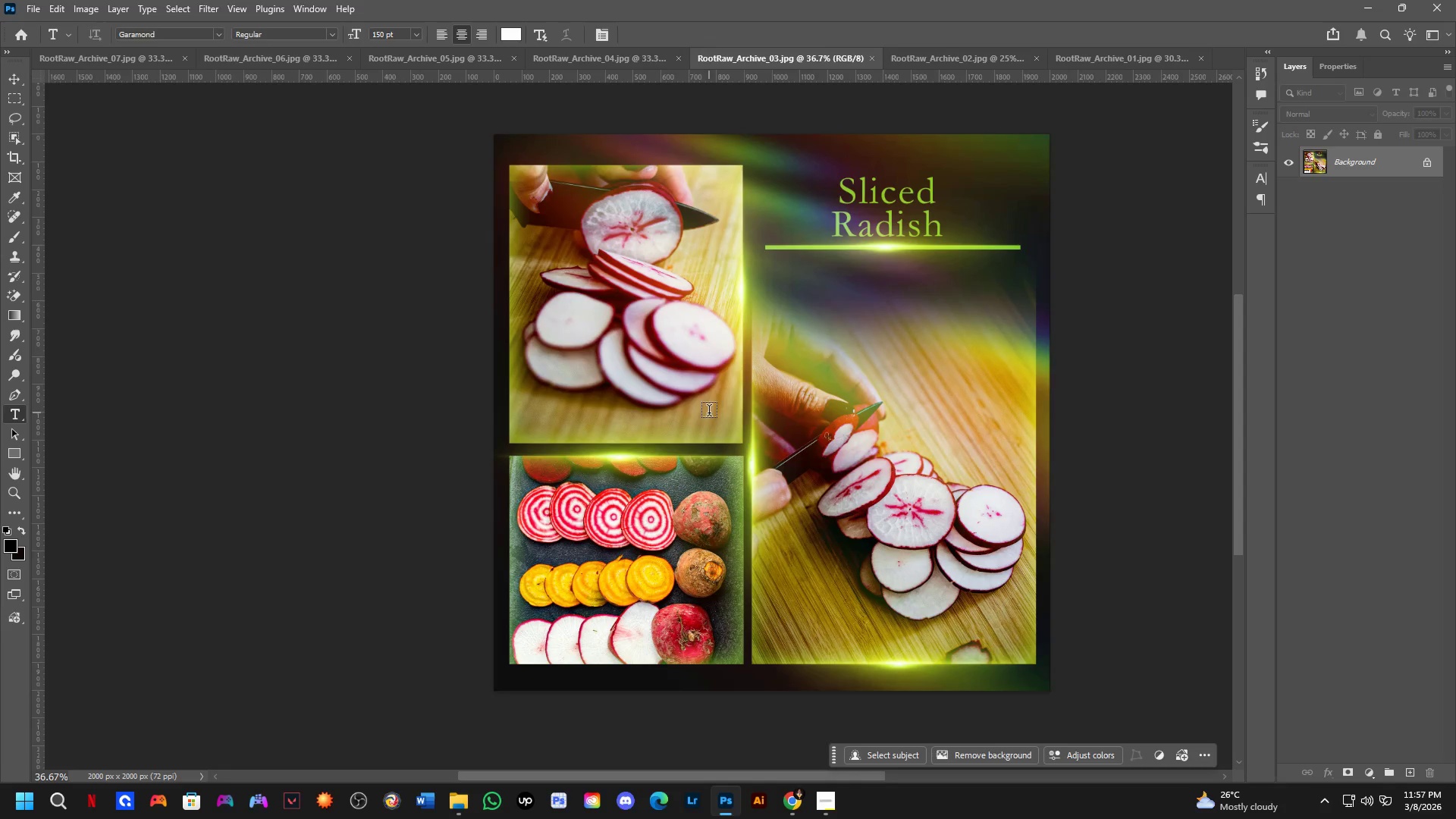 
left_click_drag(start_coordinate=[589, 440], to_coordinate=[715, 435])
 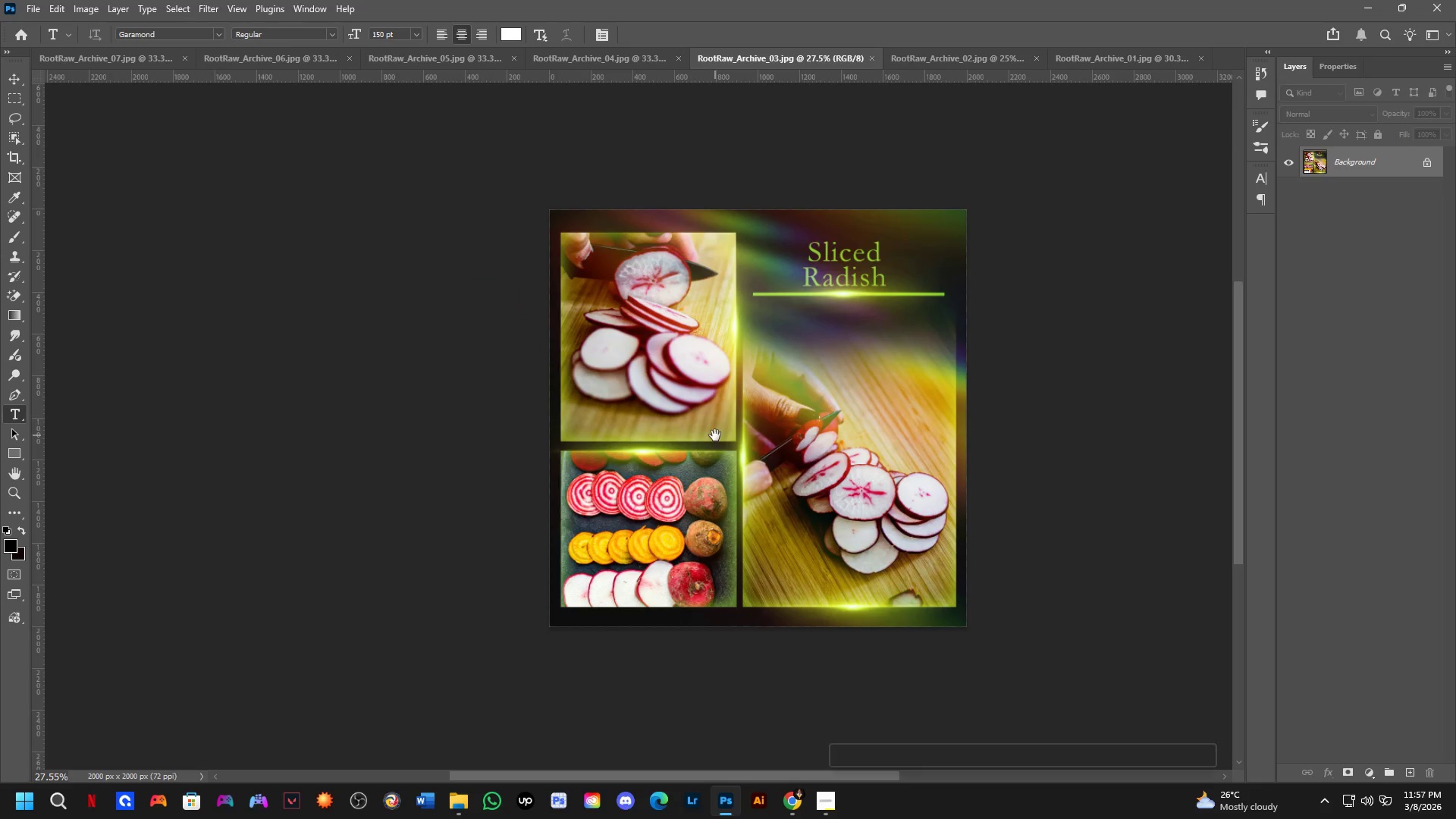 
scroll: coordinate [715, 435], scroll_direction: up, amount: 3.0
 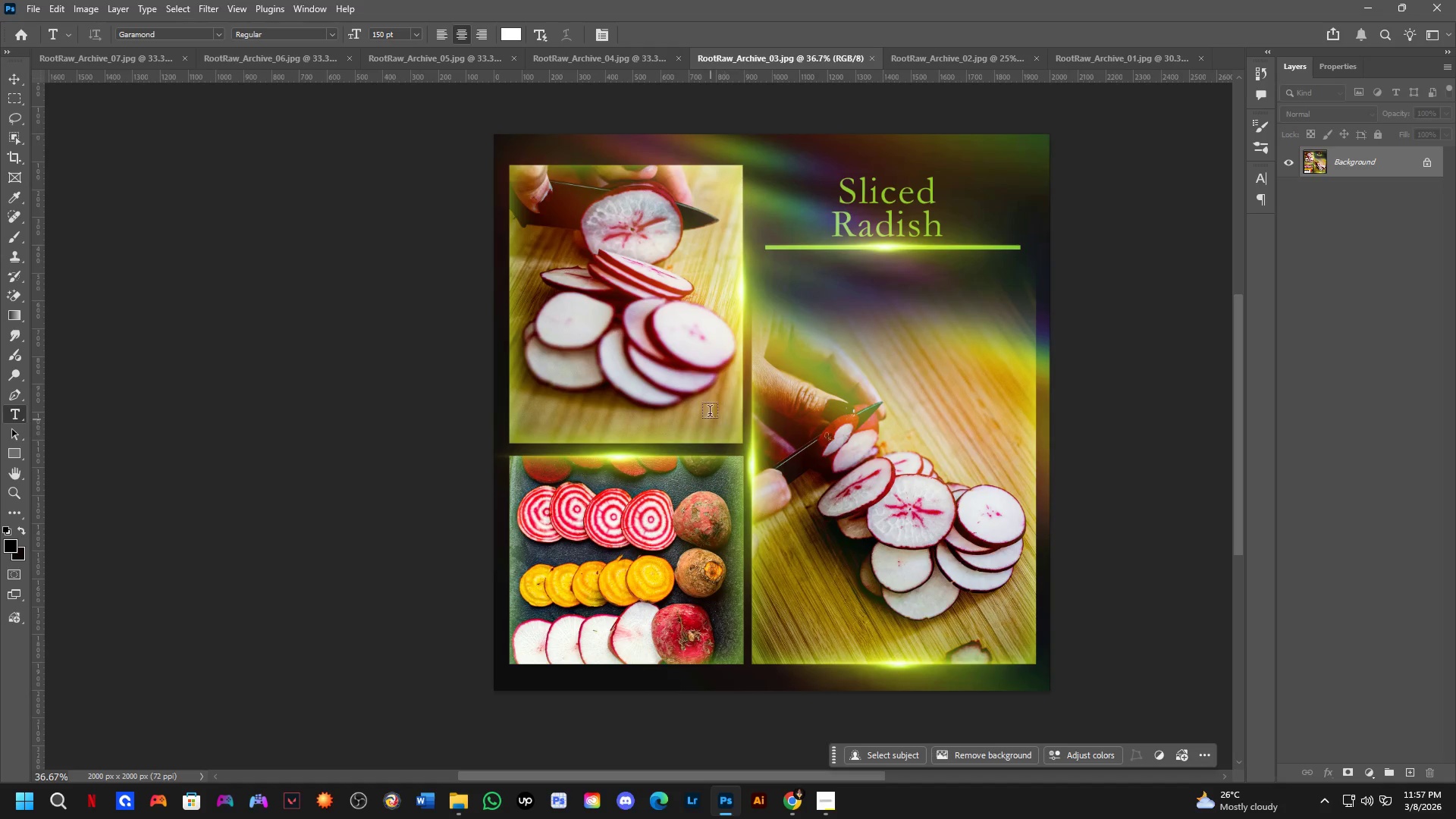 
hold_key(key=Space, duration=13.41)
 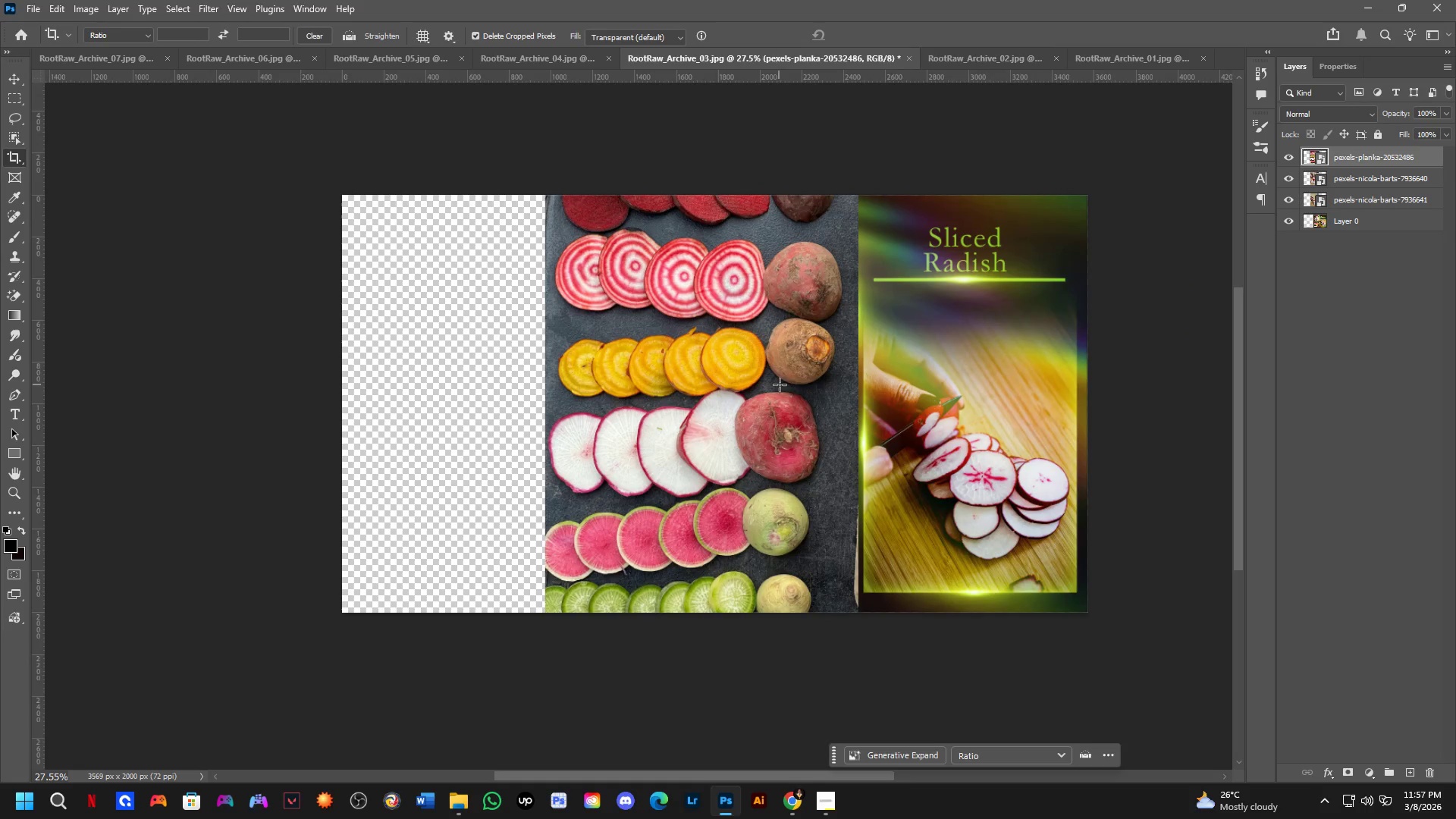 
key(C)
 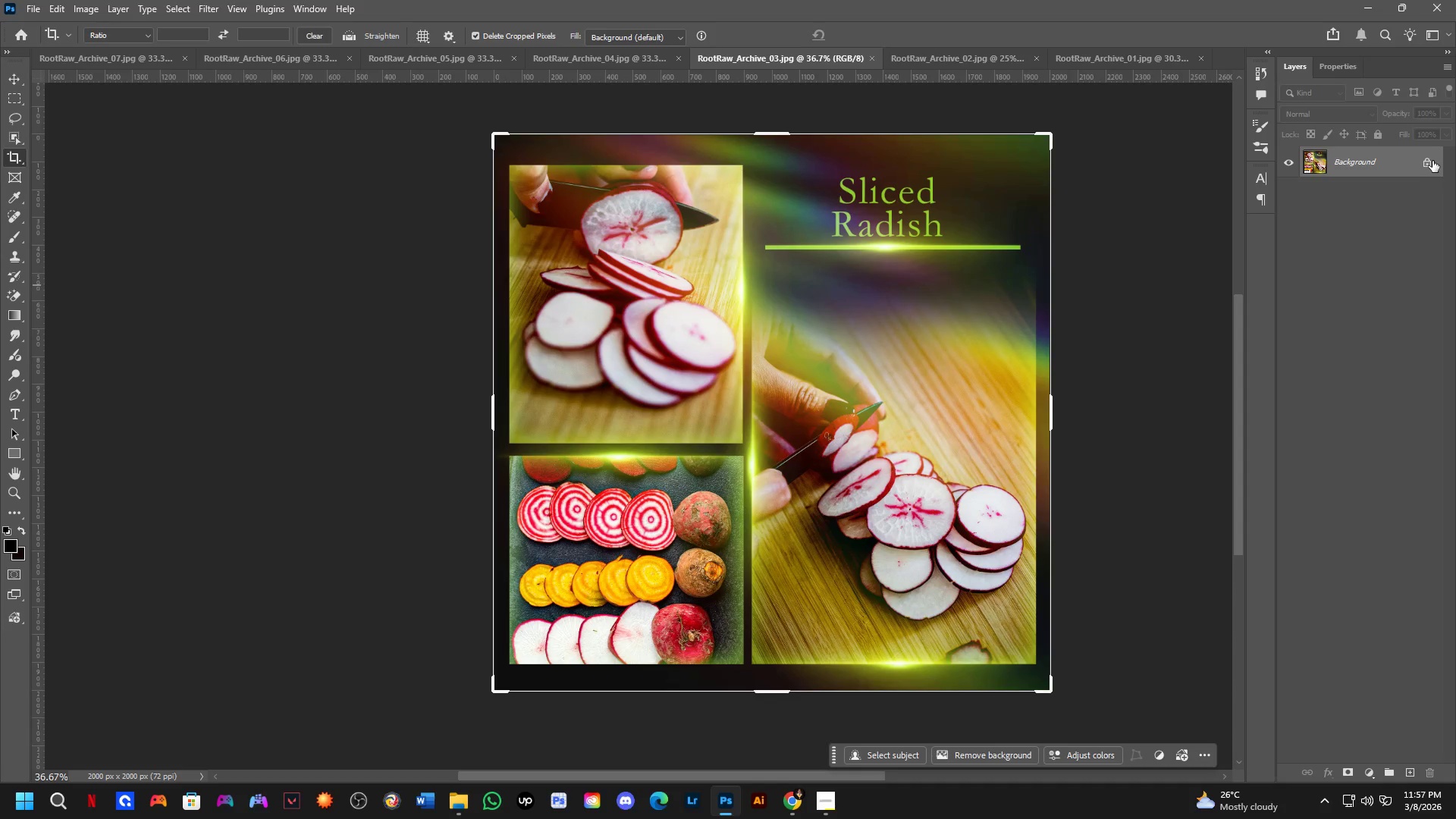 
left_click([1430, 162])
 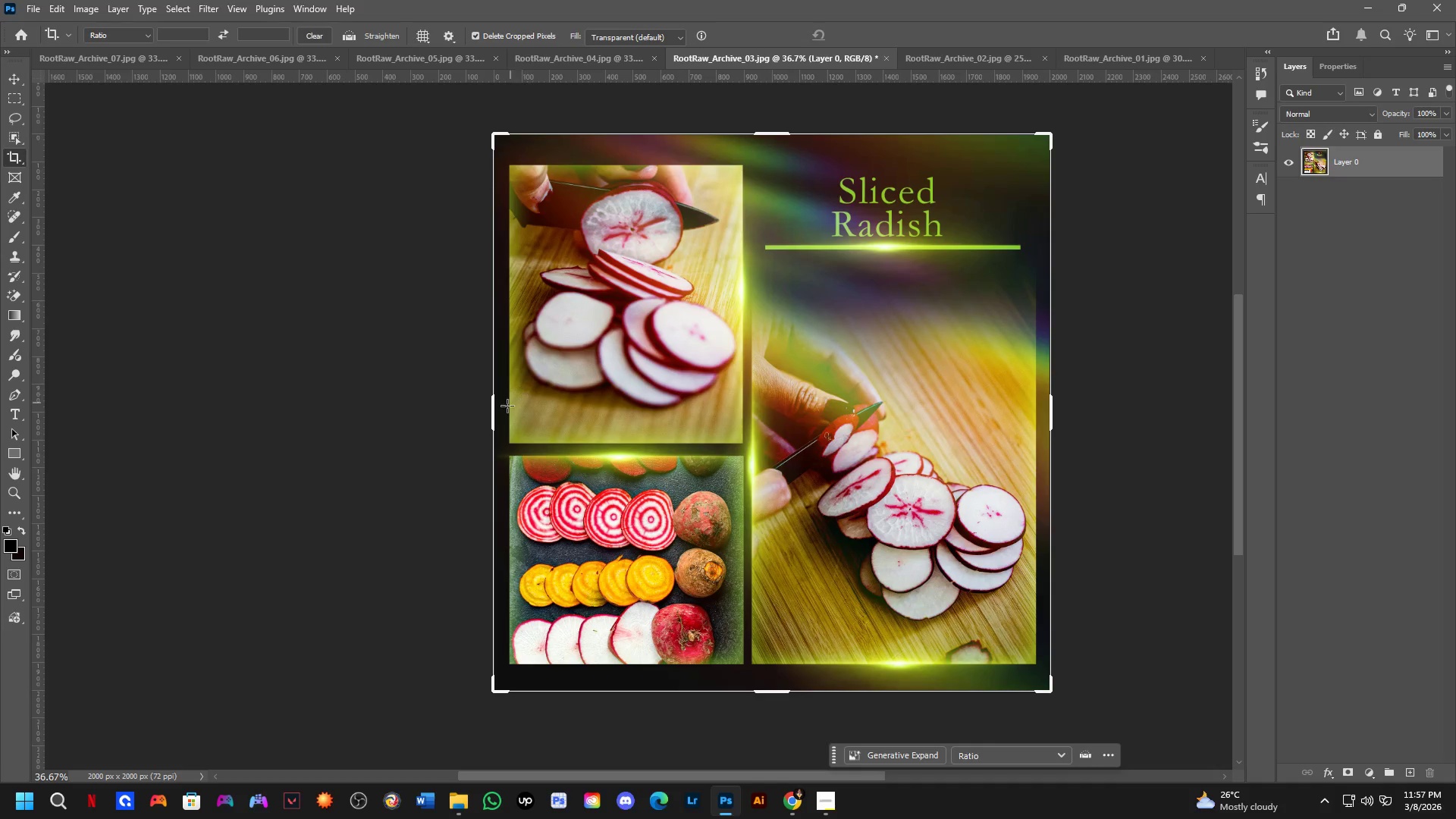 
left_click_drag(start_coordinate=[494, 422], to_coordinate=[275, 447])
 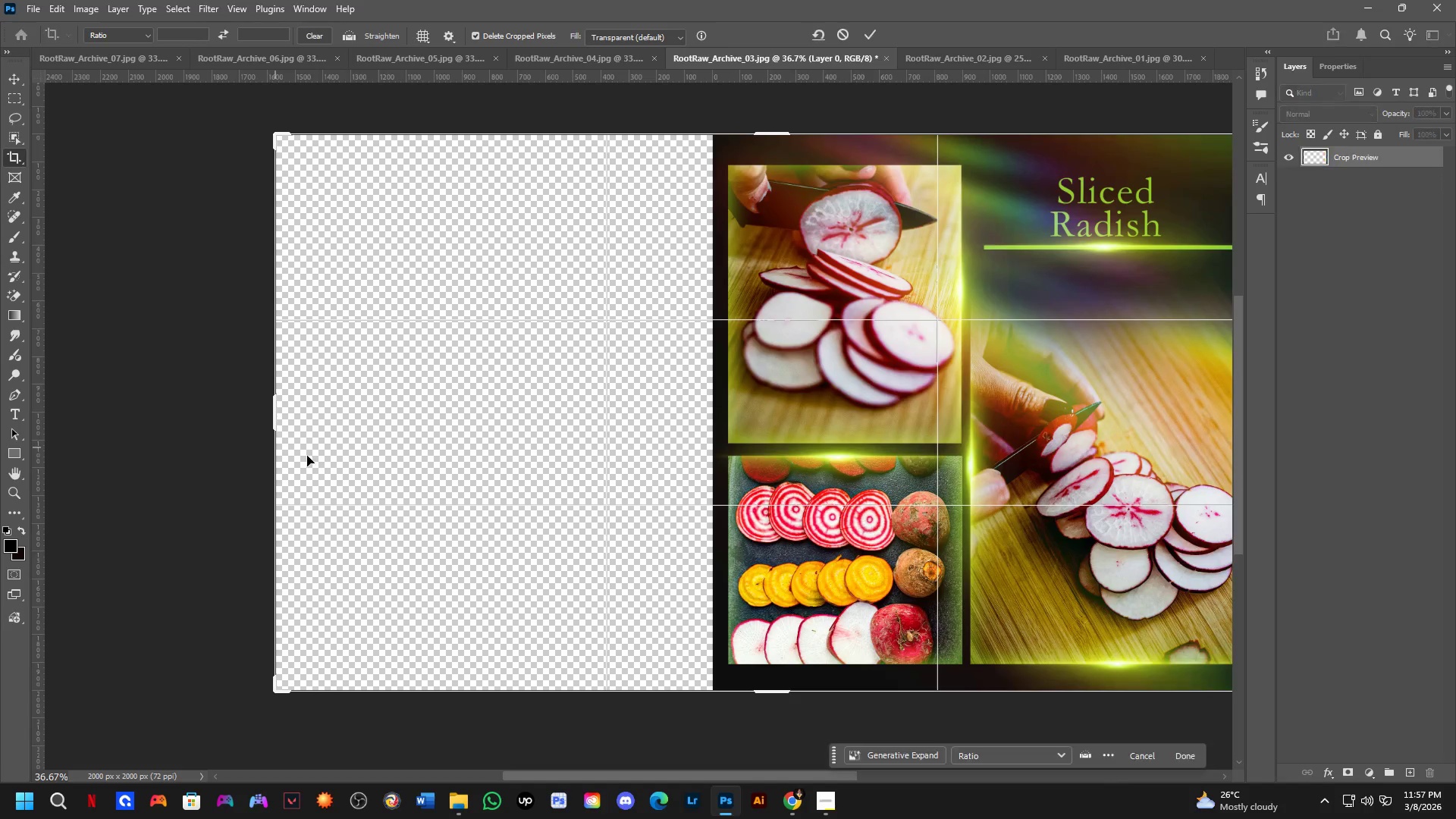 
key(NumpadEnter)
 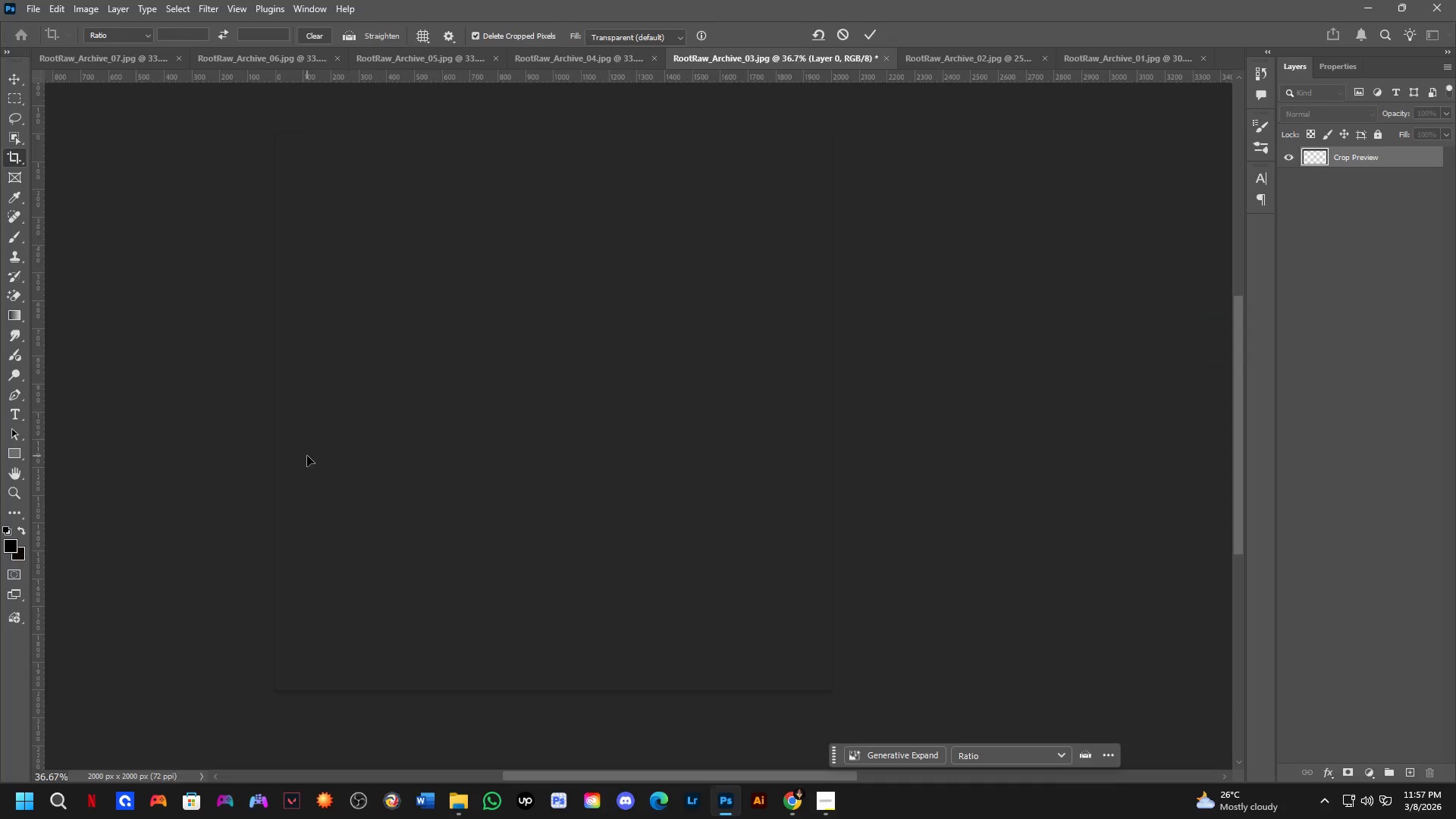 
key(Alt+AltLeft)
 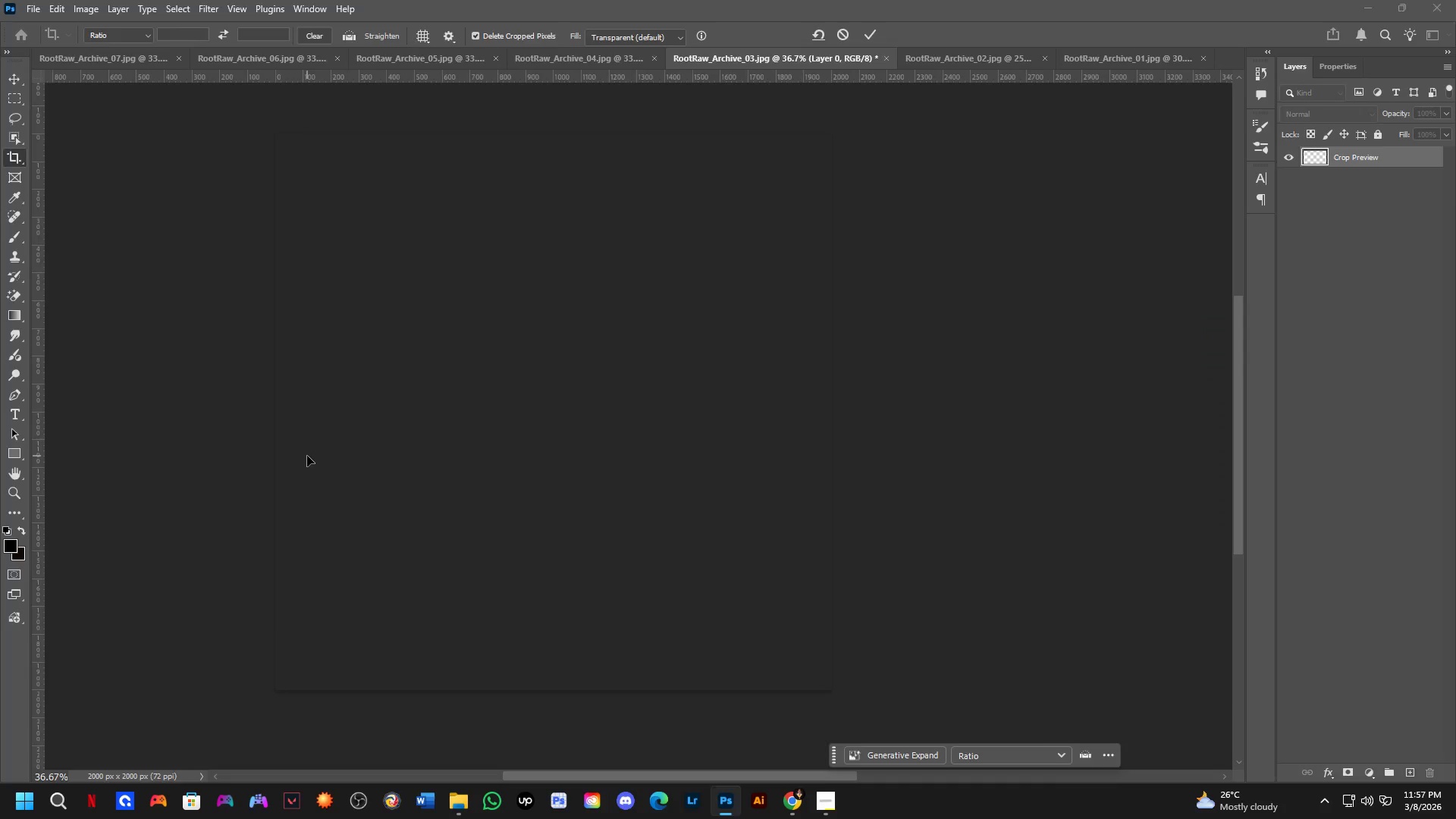 
key(Alt+Tab)
 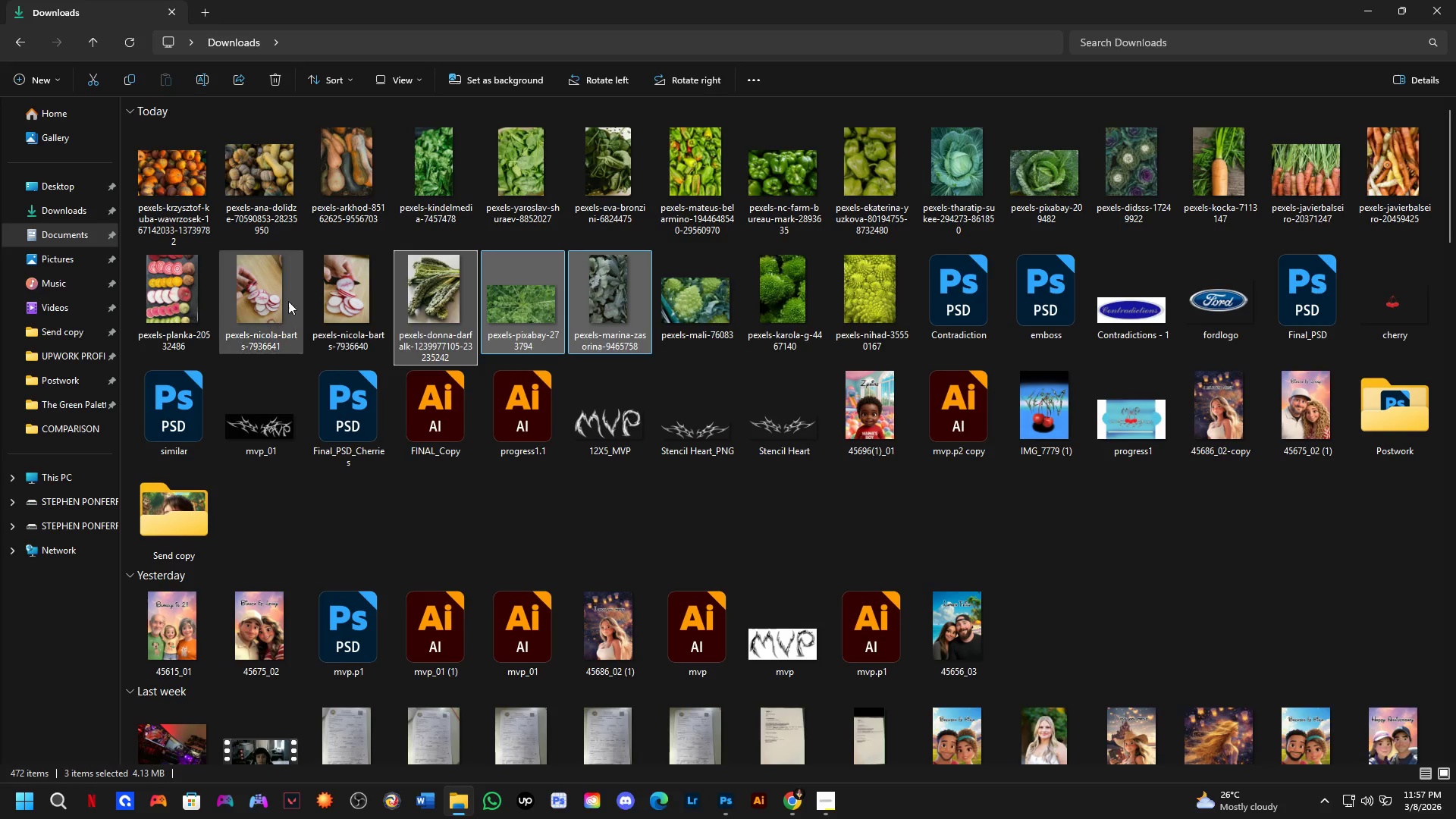 
left_click([337, 293])
 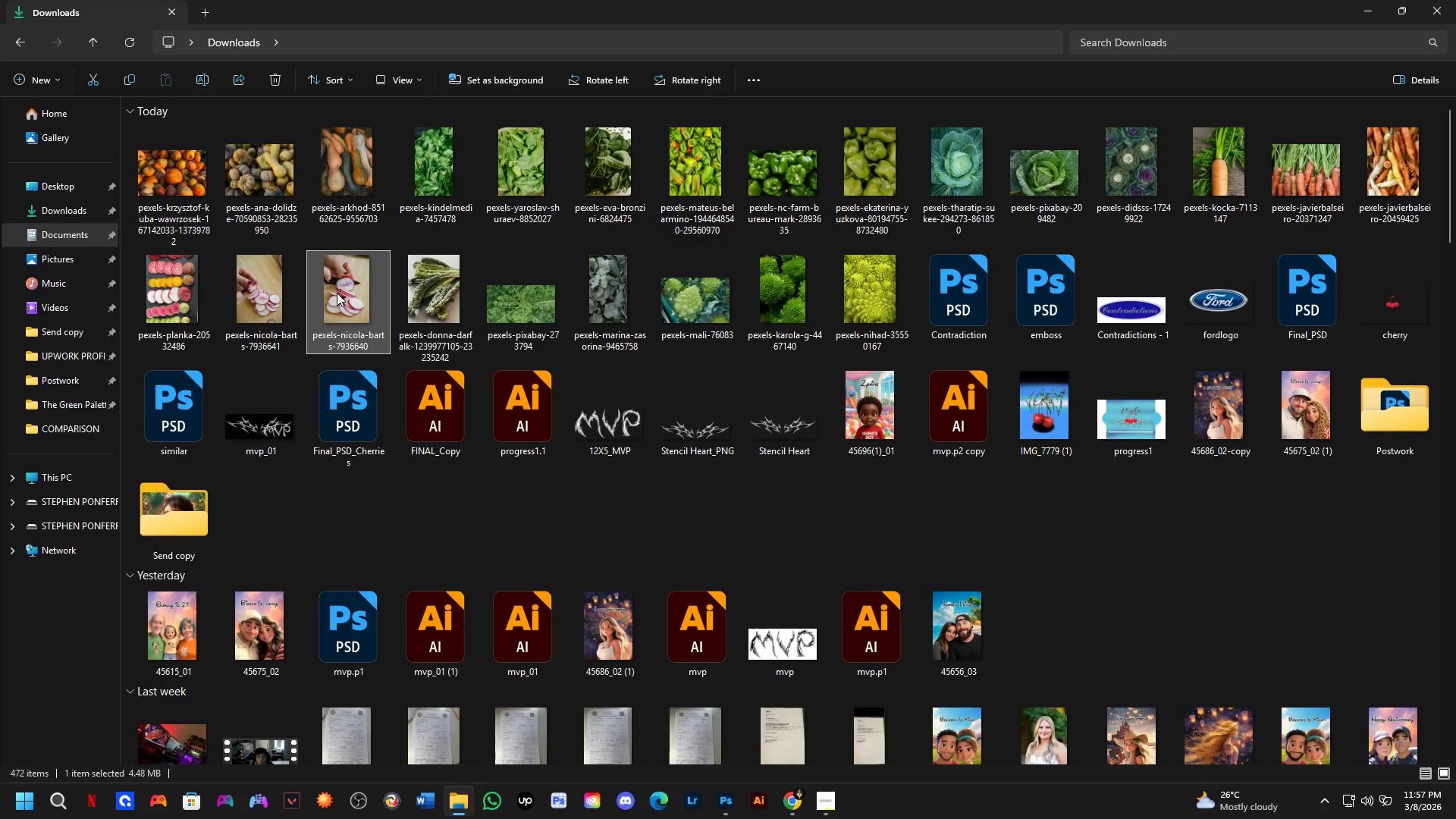 
hold_key(key=ControlLeft, duration=0.52)
hold_key(key=ShiftLeft, duration=0.44)
double_click([260, 305])
 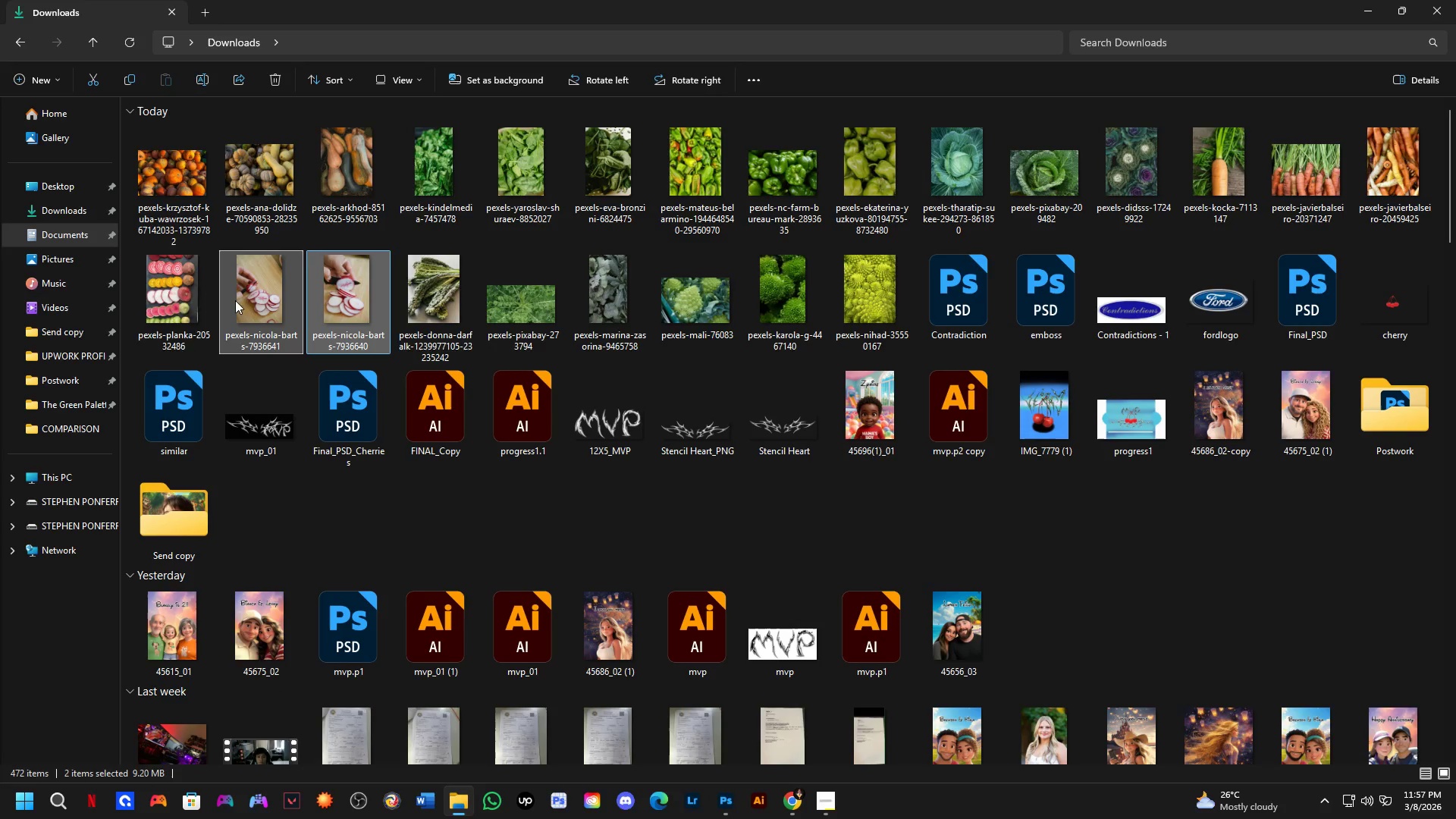 
triple_click([184, 293])
 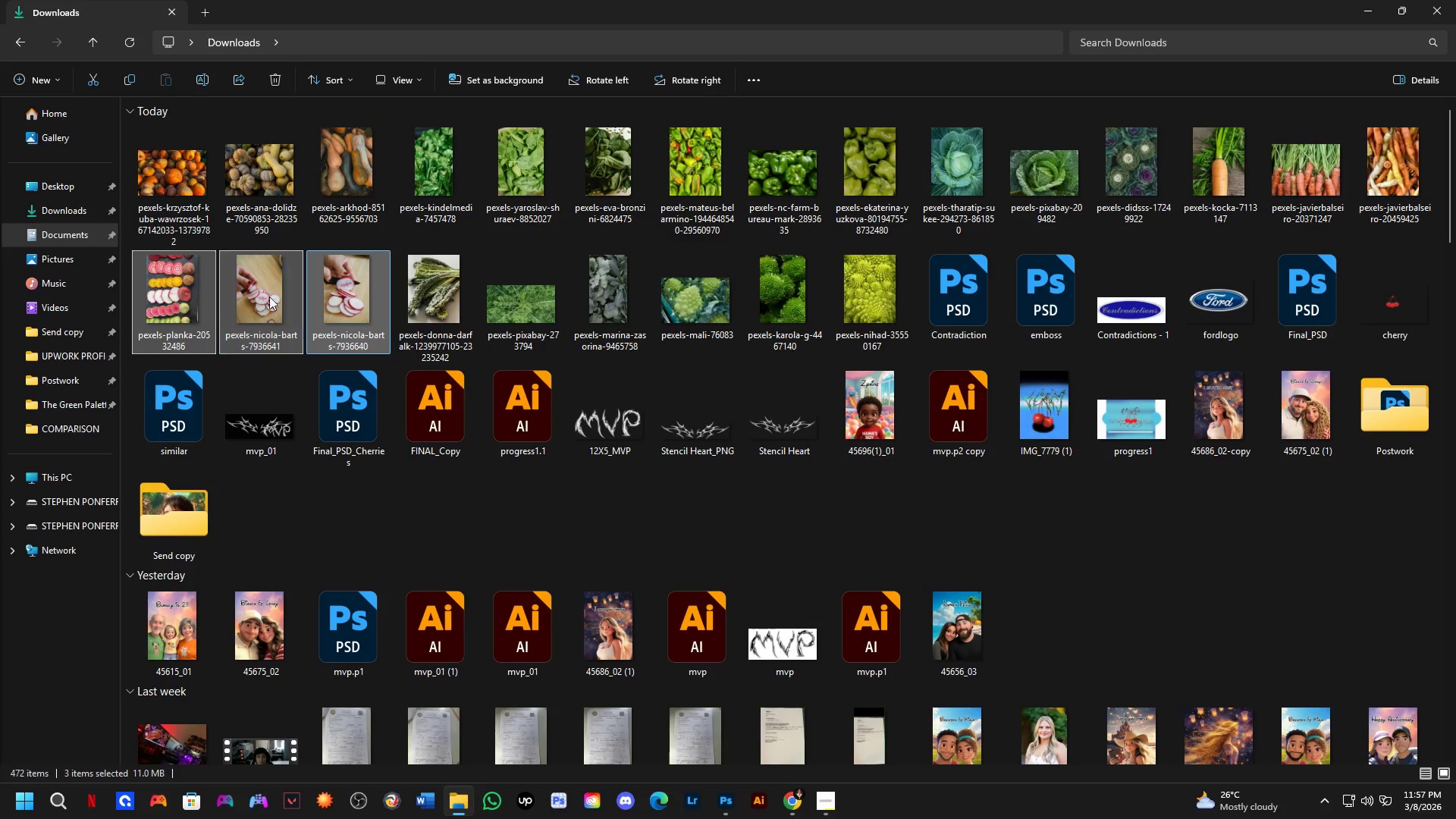 
left_click_drag(start_coordinate=[271, 297], to_coordinate=[510, 398])
 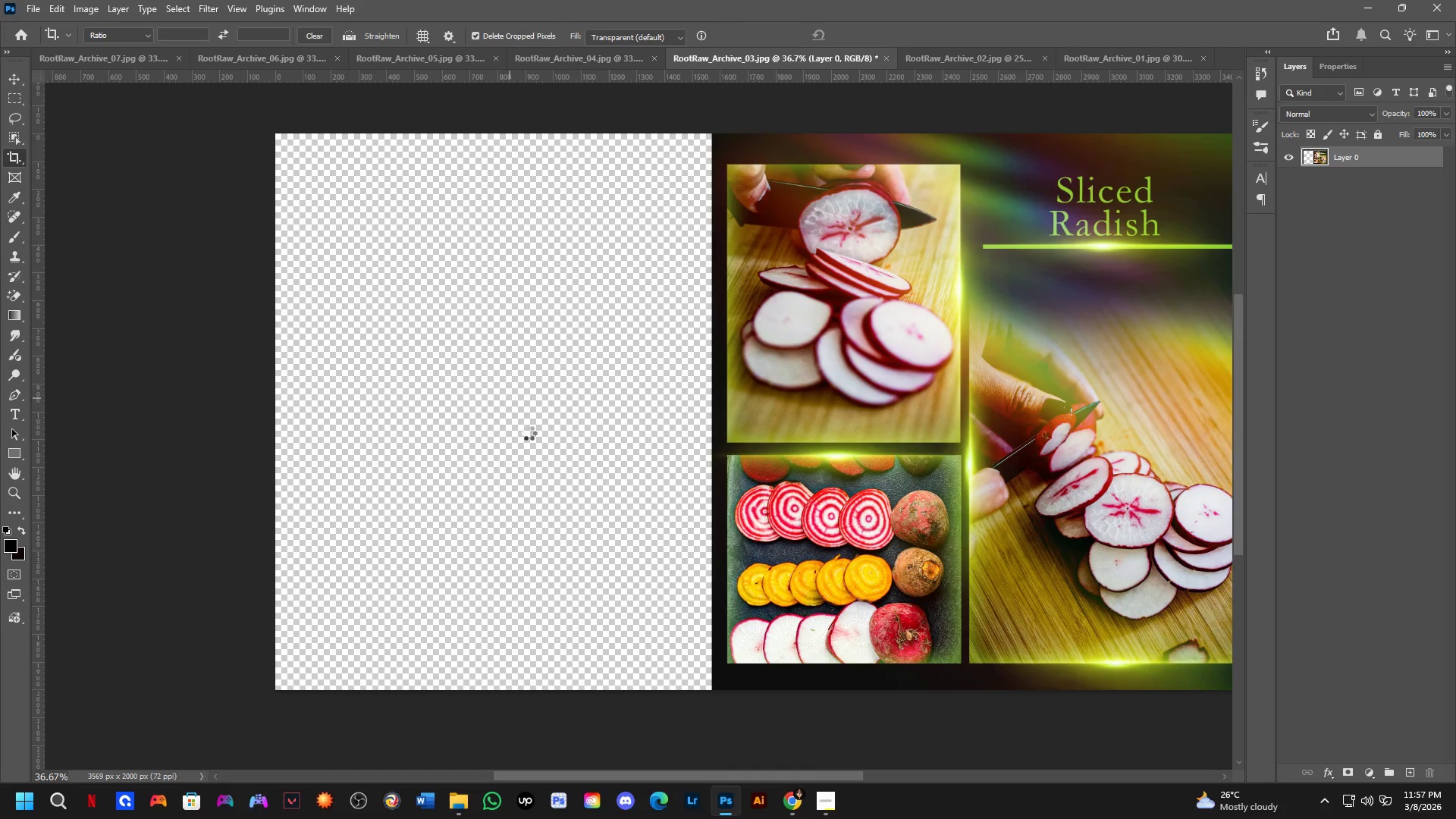 
key(Alt+AltLeft)
 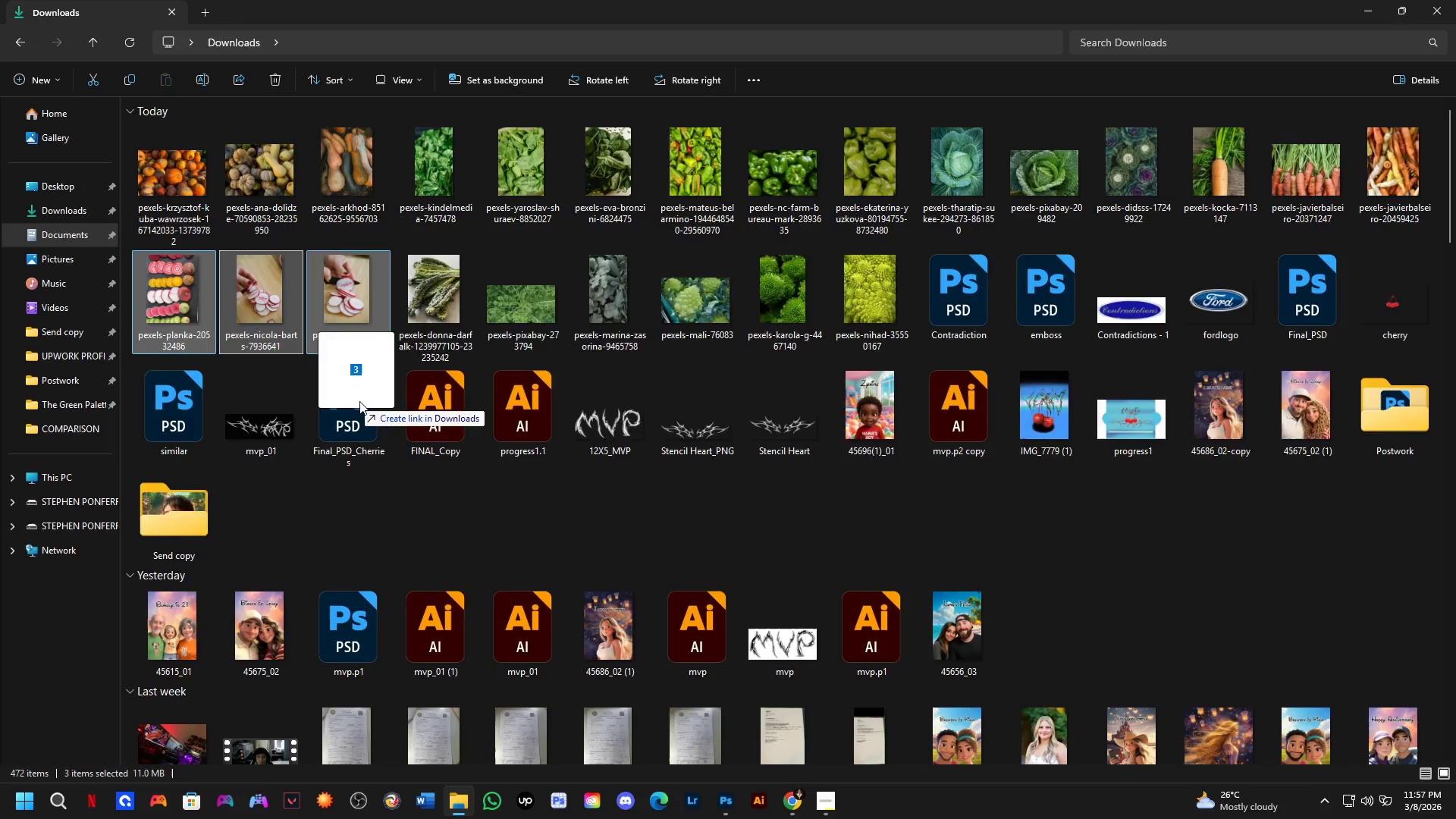 
key(Alt+Tab)
 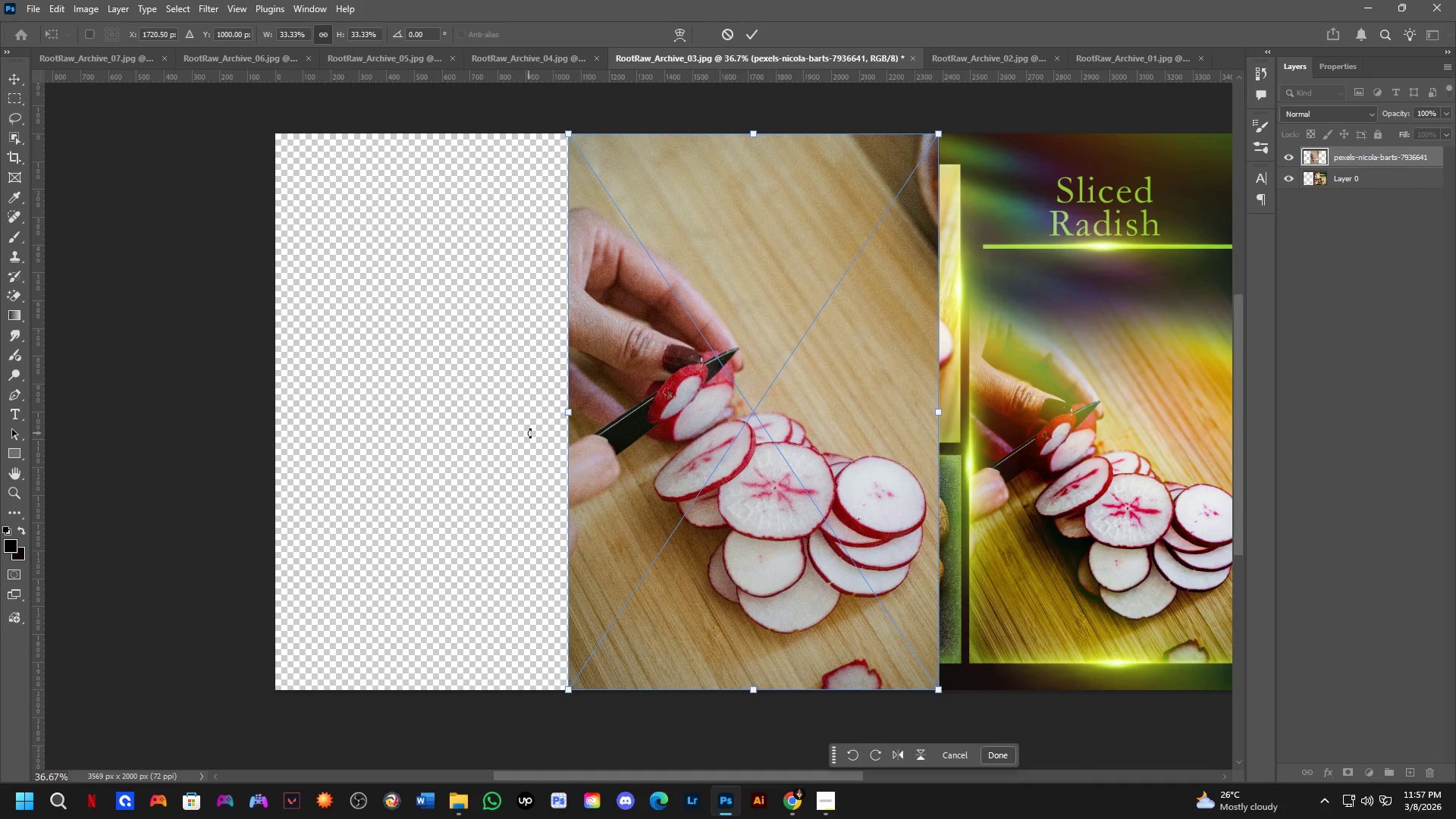 
key(NumpadEnter)
 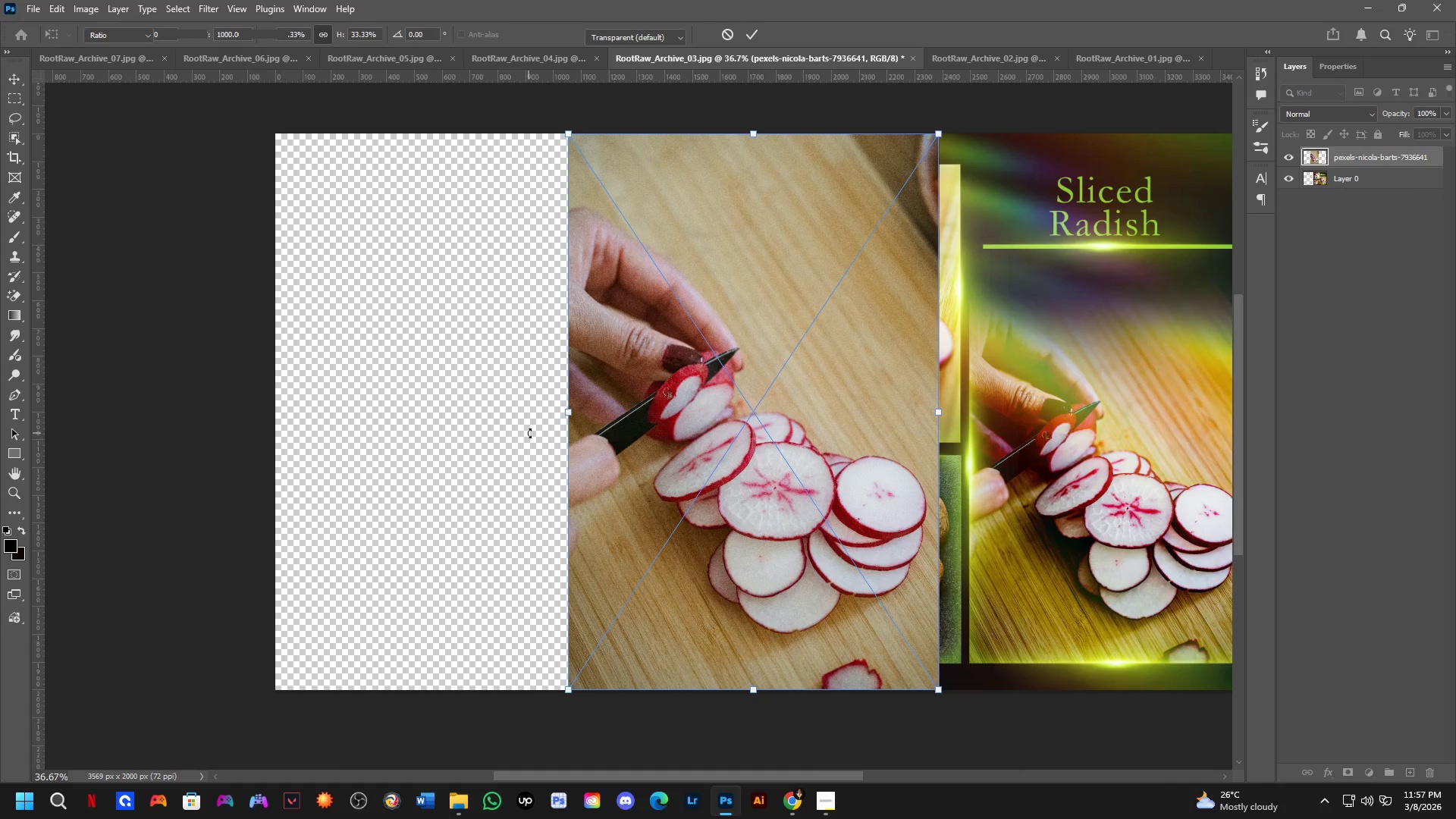 
key(NumpadEnter)
 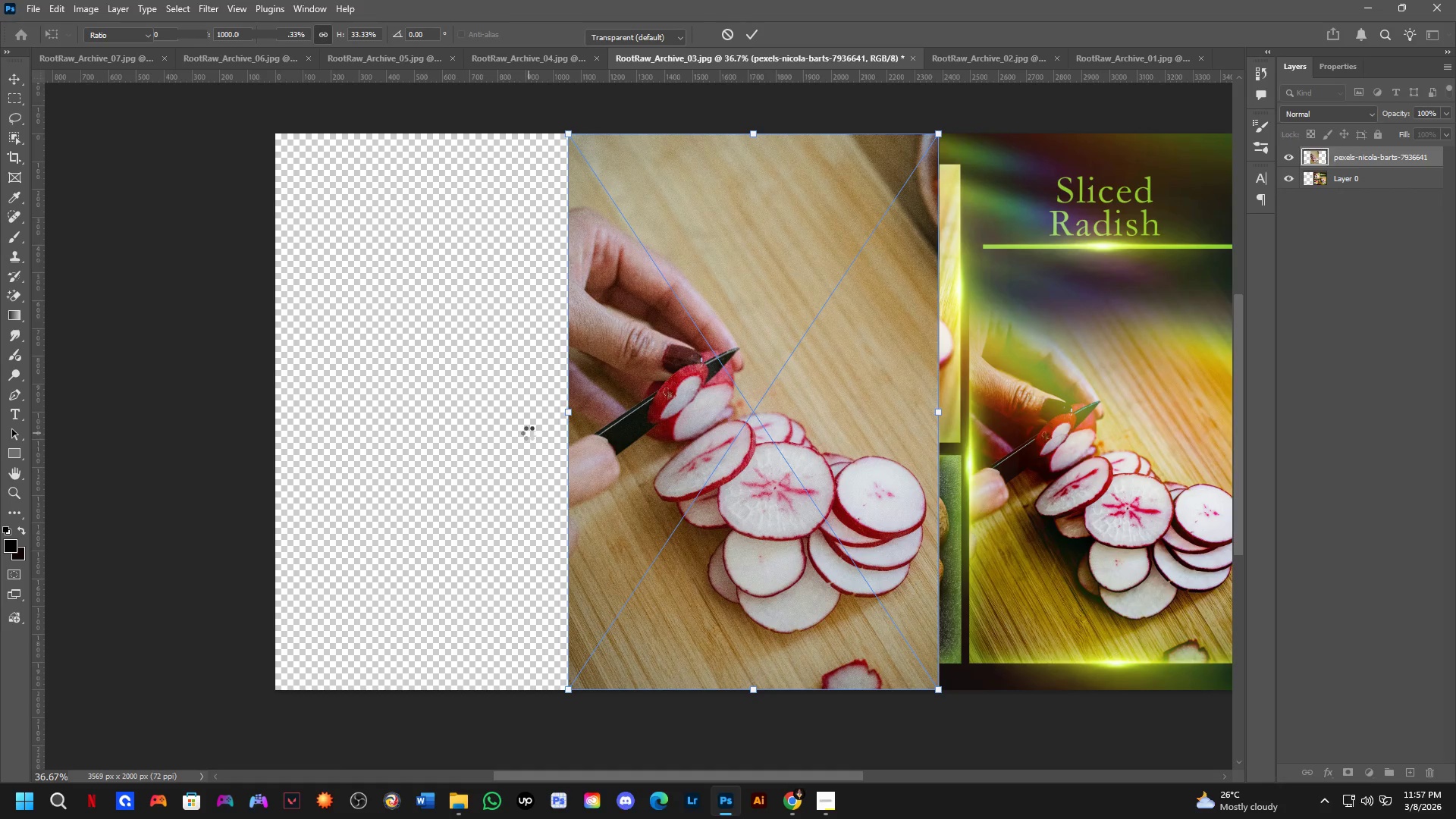 
key(NumpadEnter)
 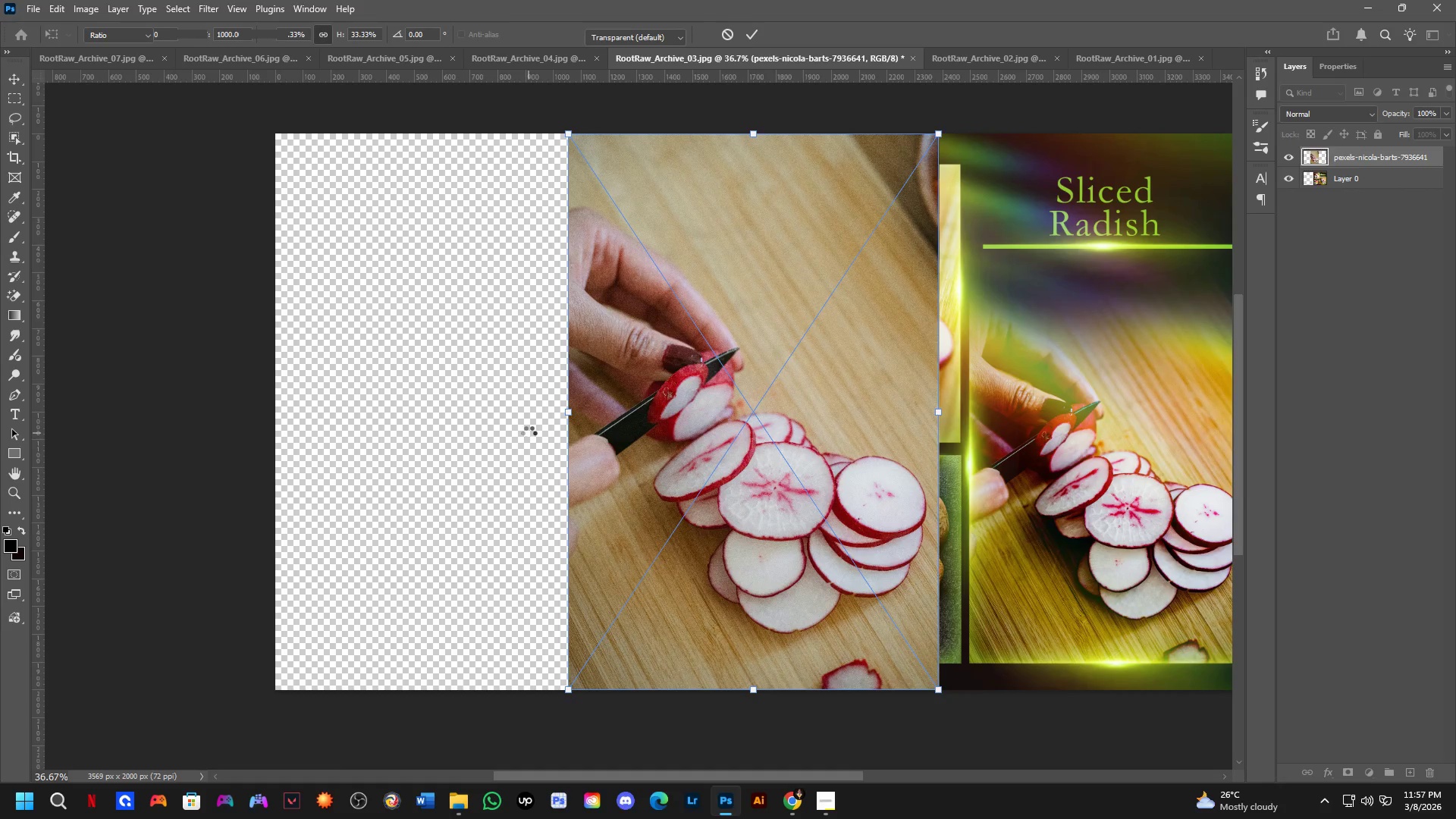 
key(NumpadEnter)
 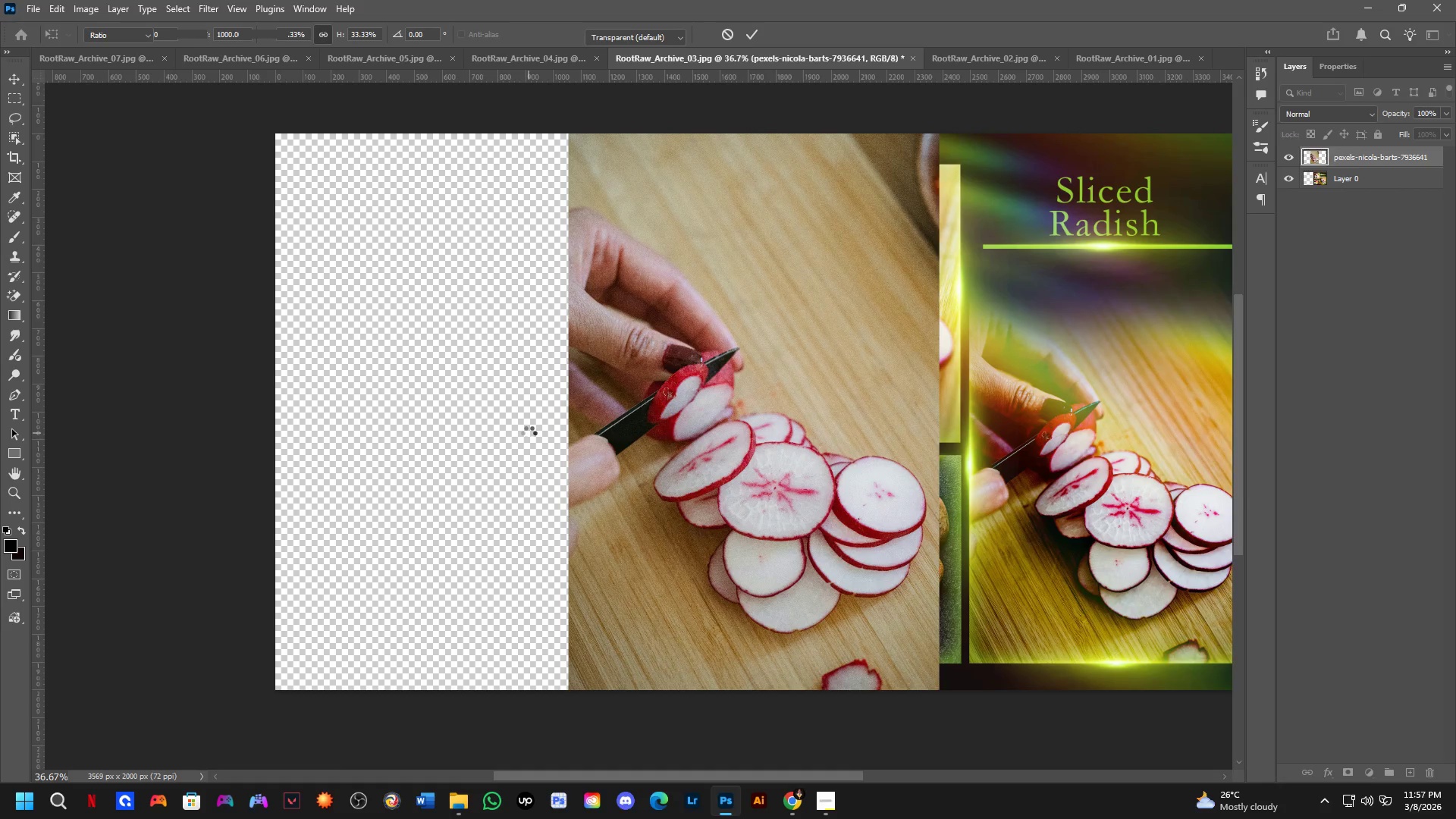 
key(NumpadEnter)
 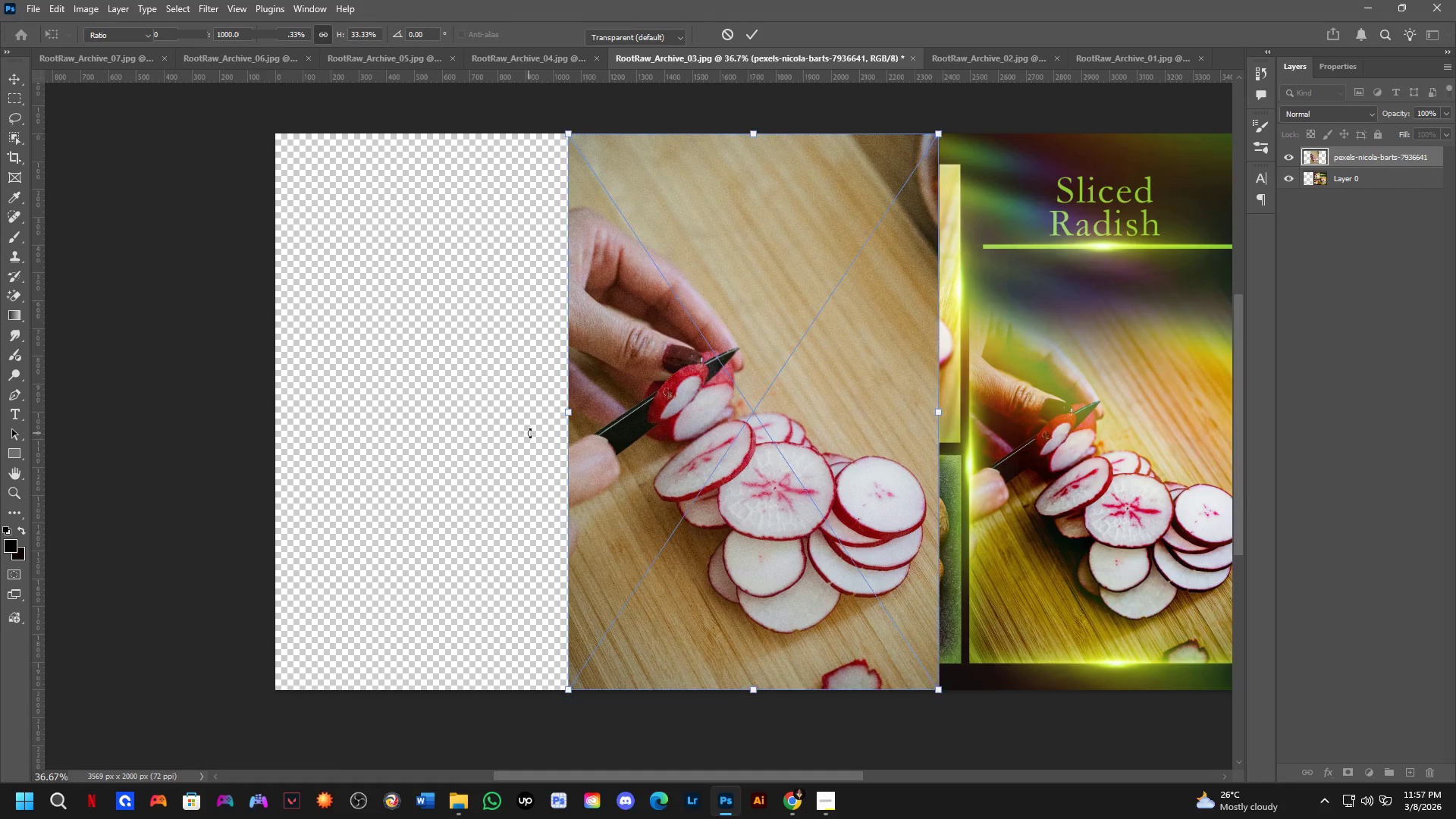 
key(NumpadEnter)
 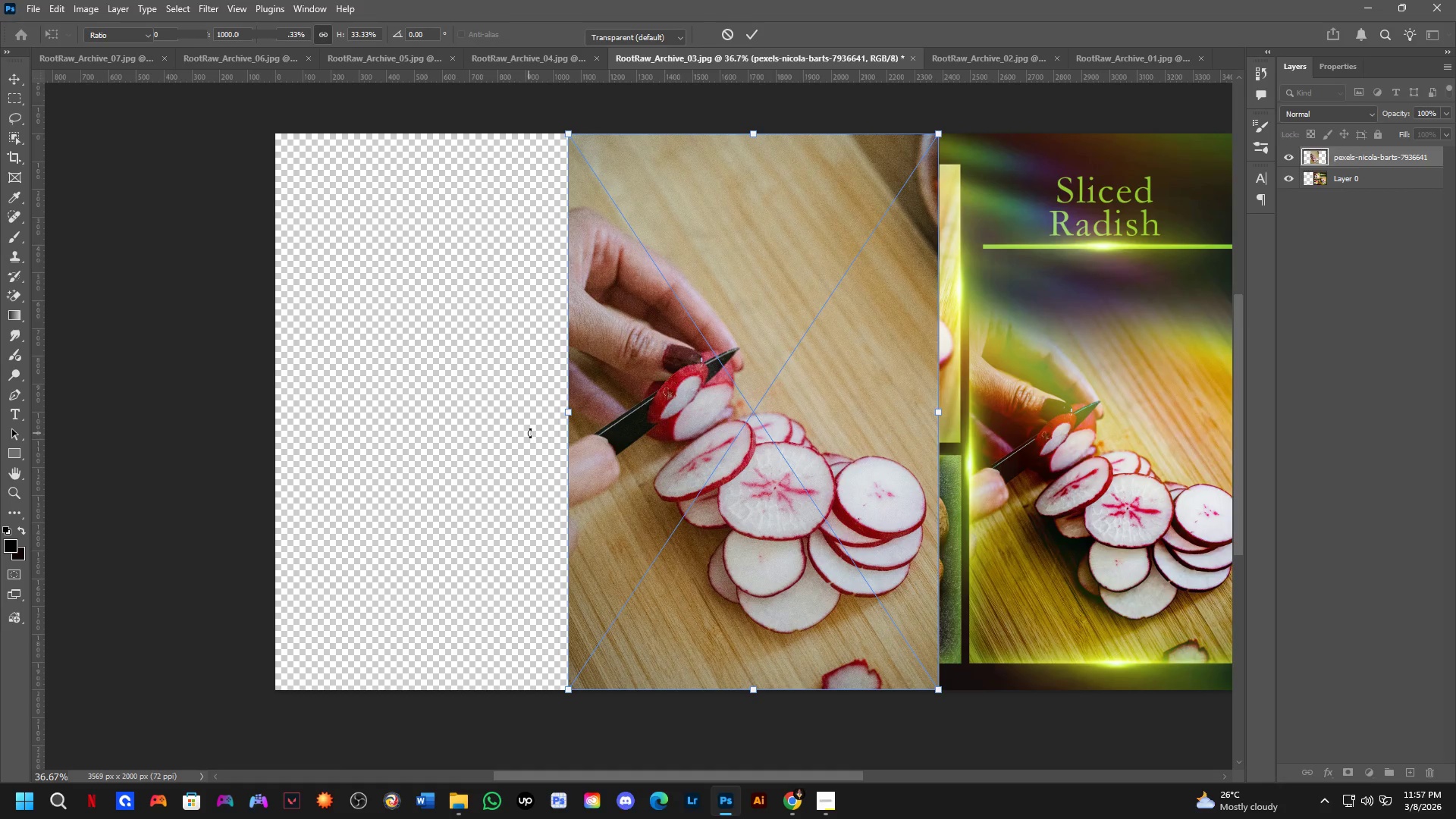 
key(NumpadEnter)
 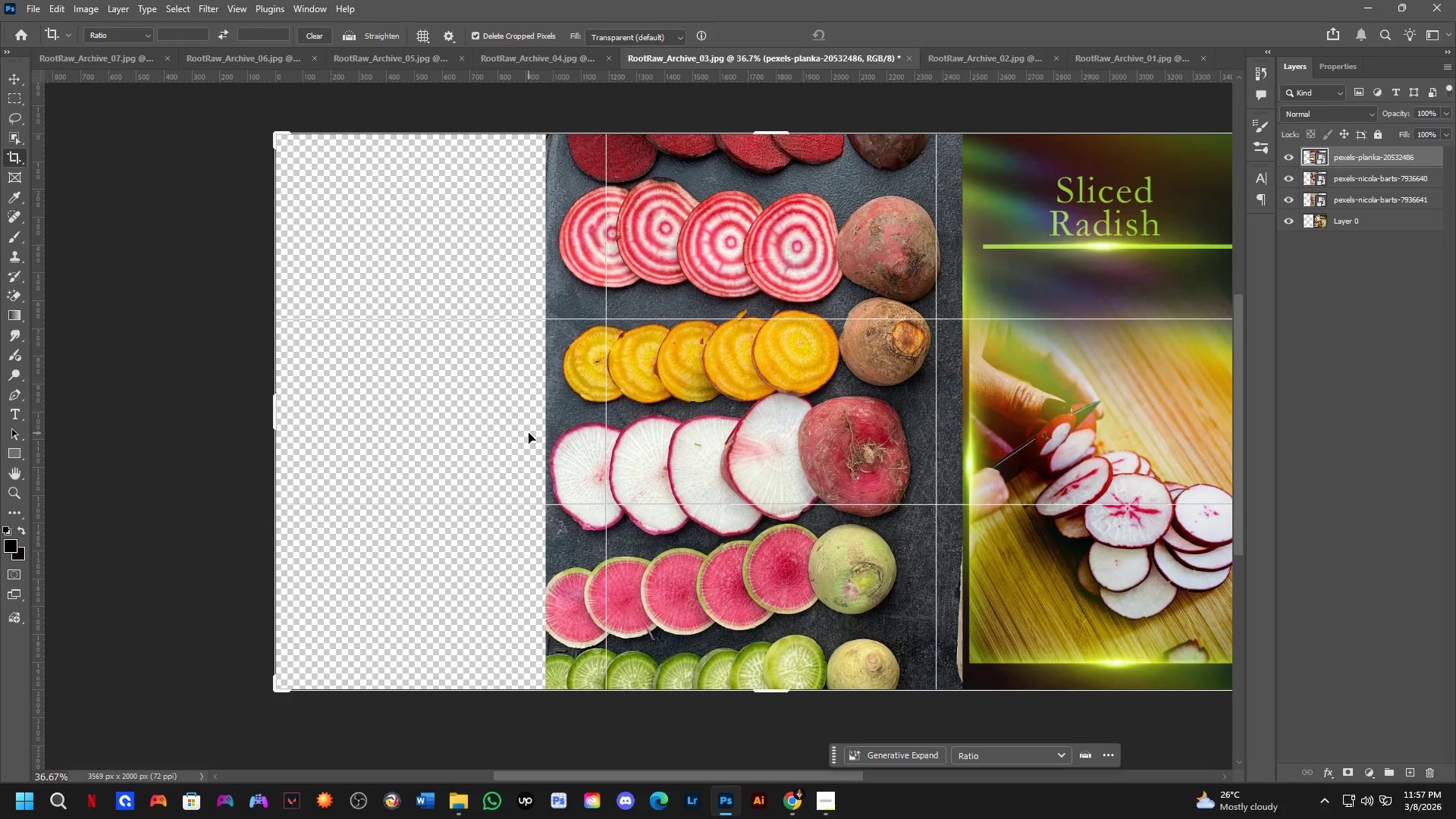 
key(NumpadEnter)
 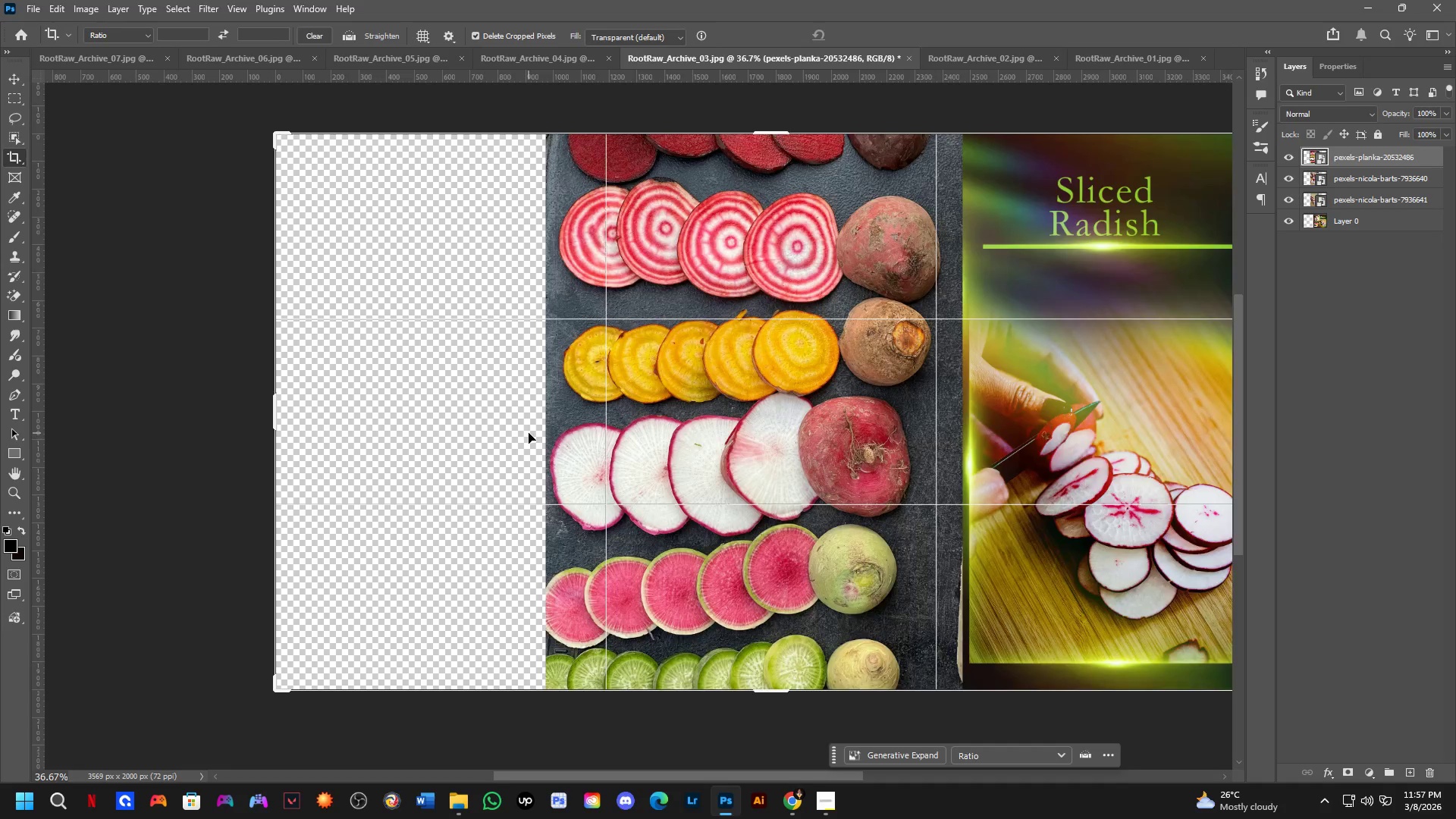 
key(B)
 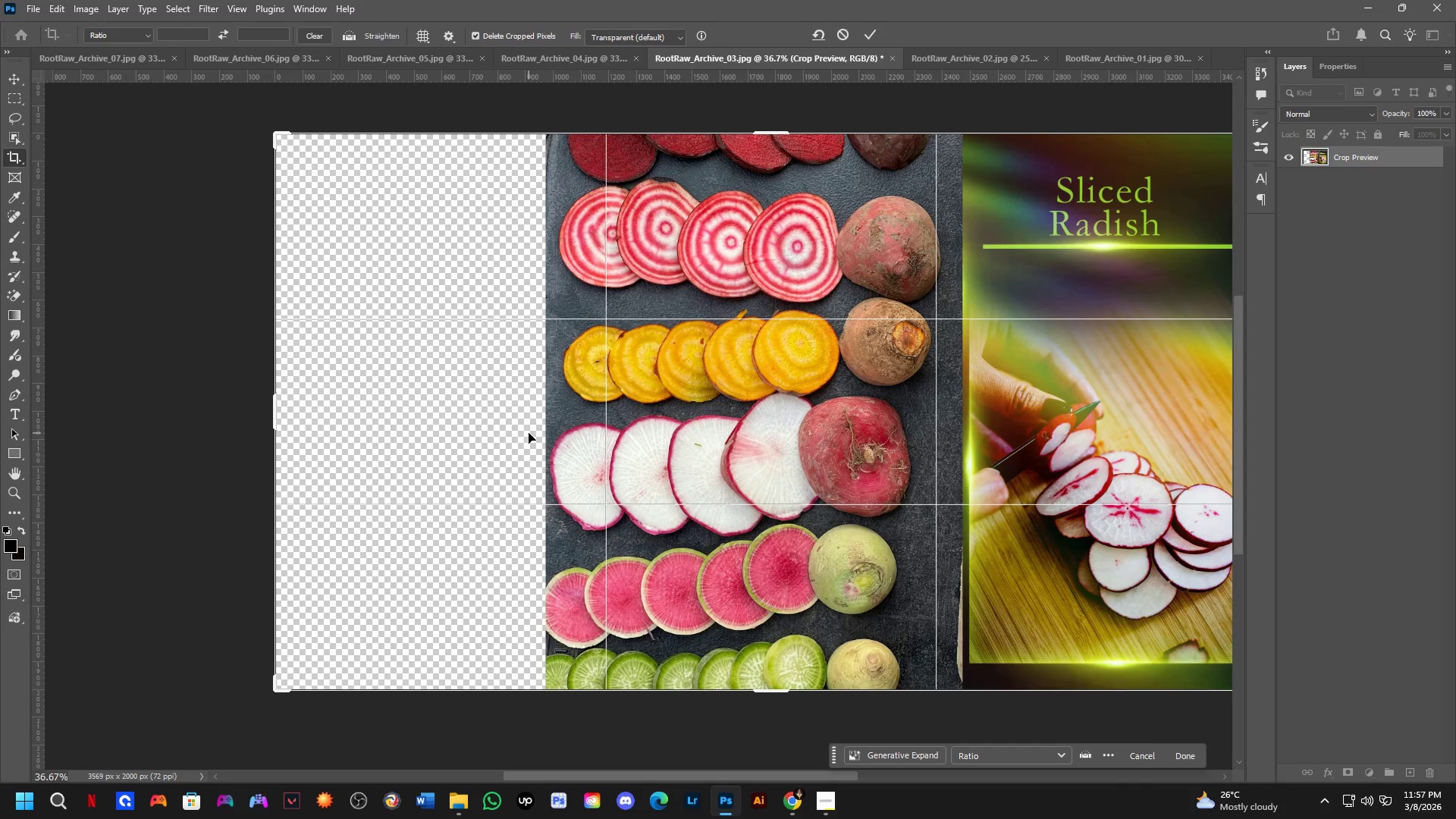 
key(NumpadEnter)
 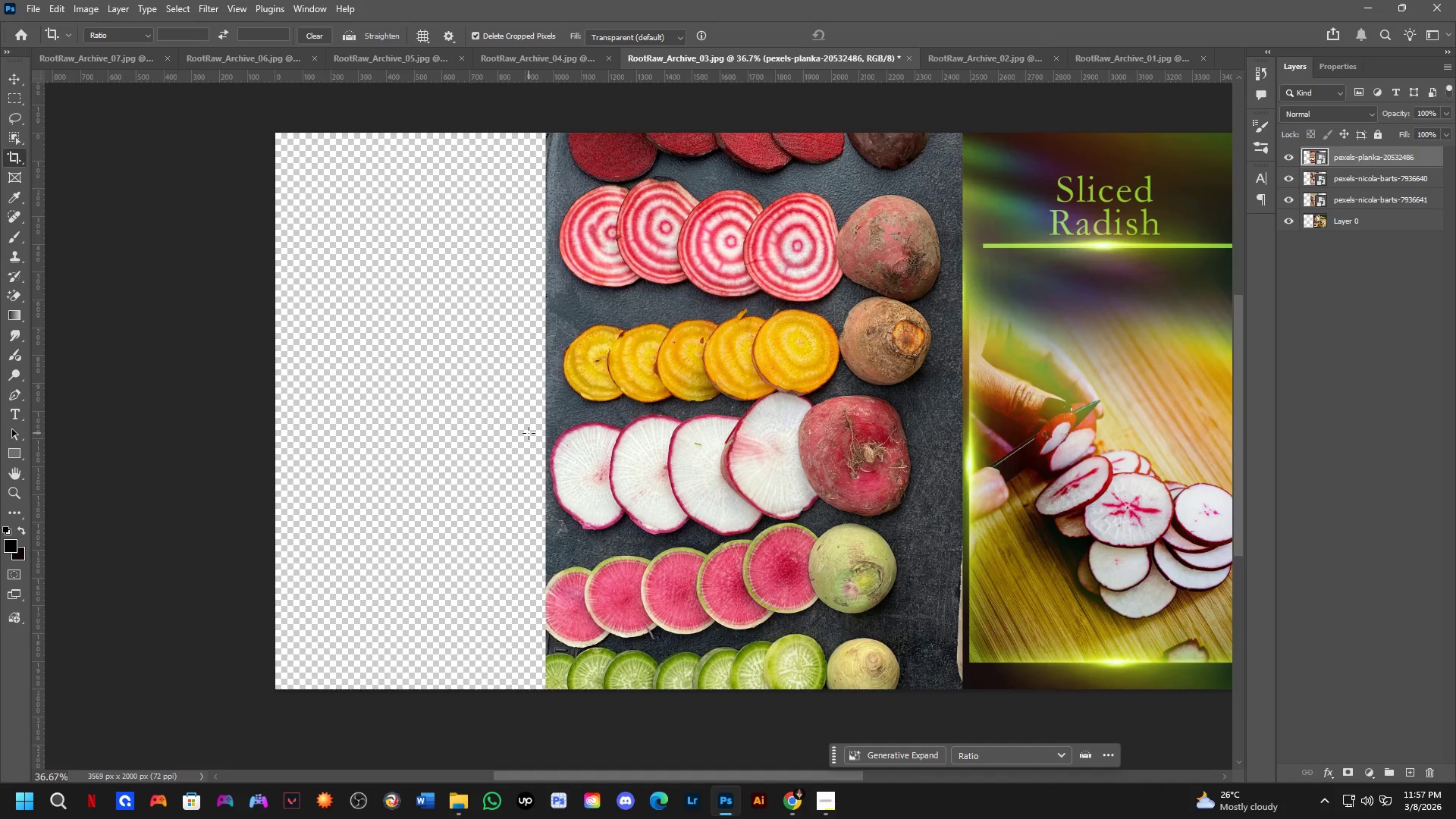 
scroll: coordinate [642, 369], scroll_direction: down, amount: 2.0
 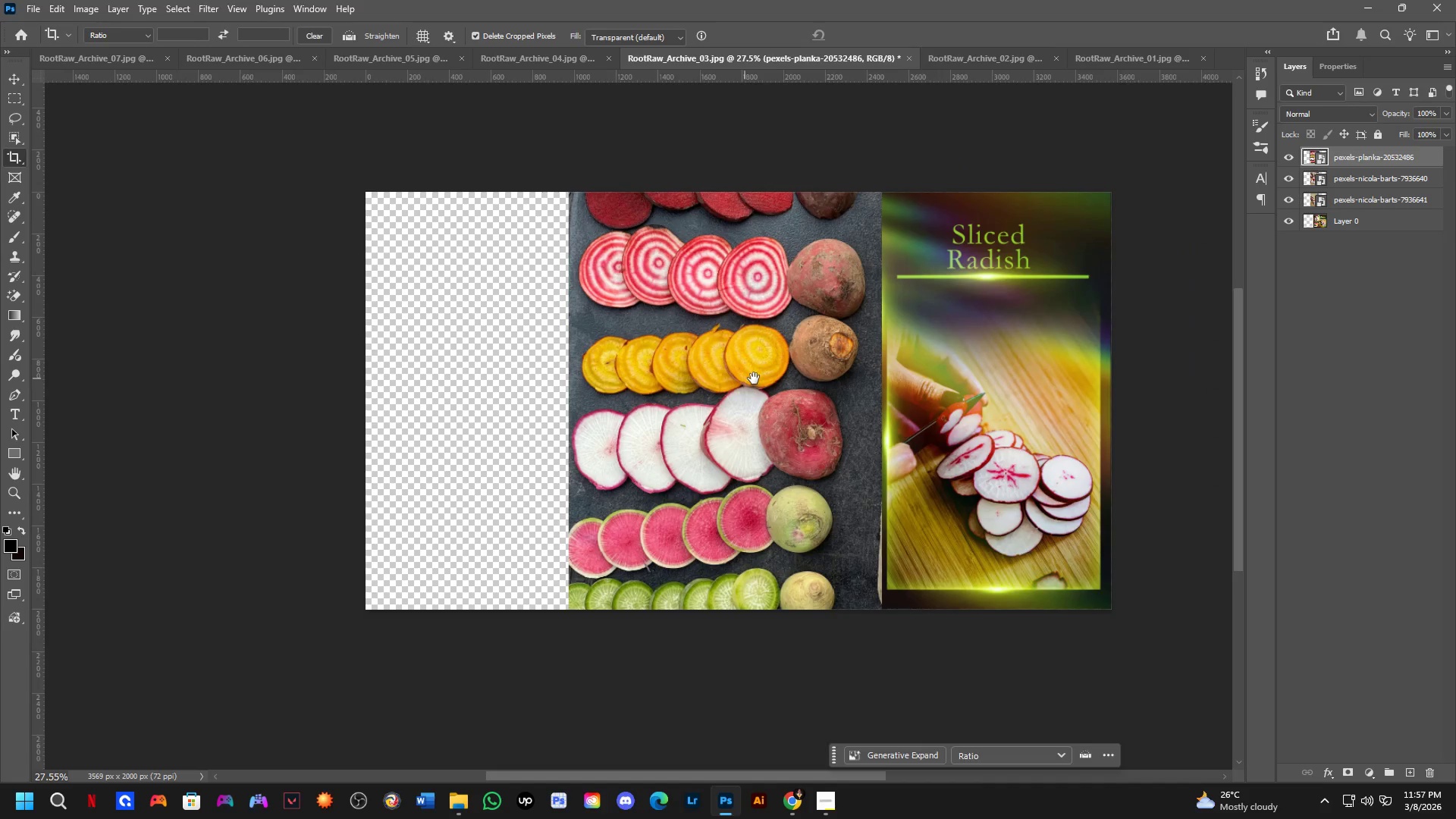 
hold_key(key=Space, duration=0.44)
 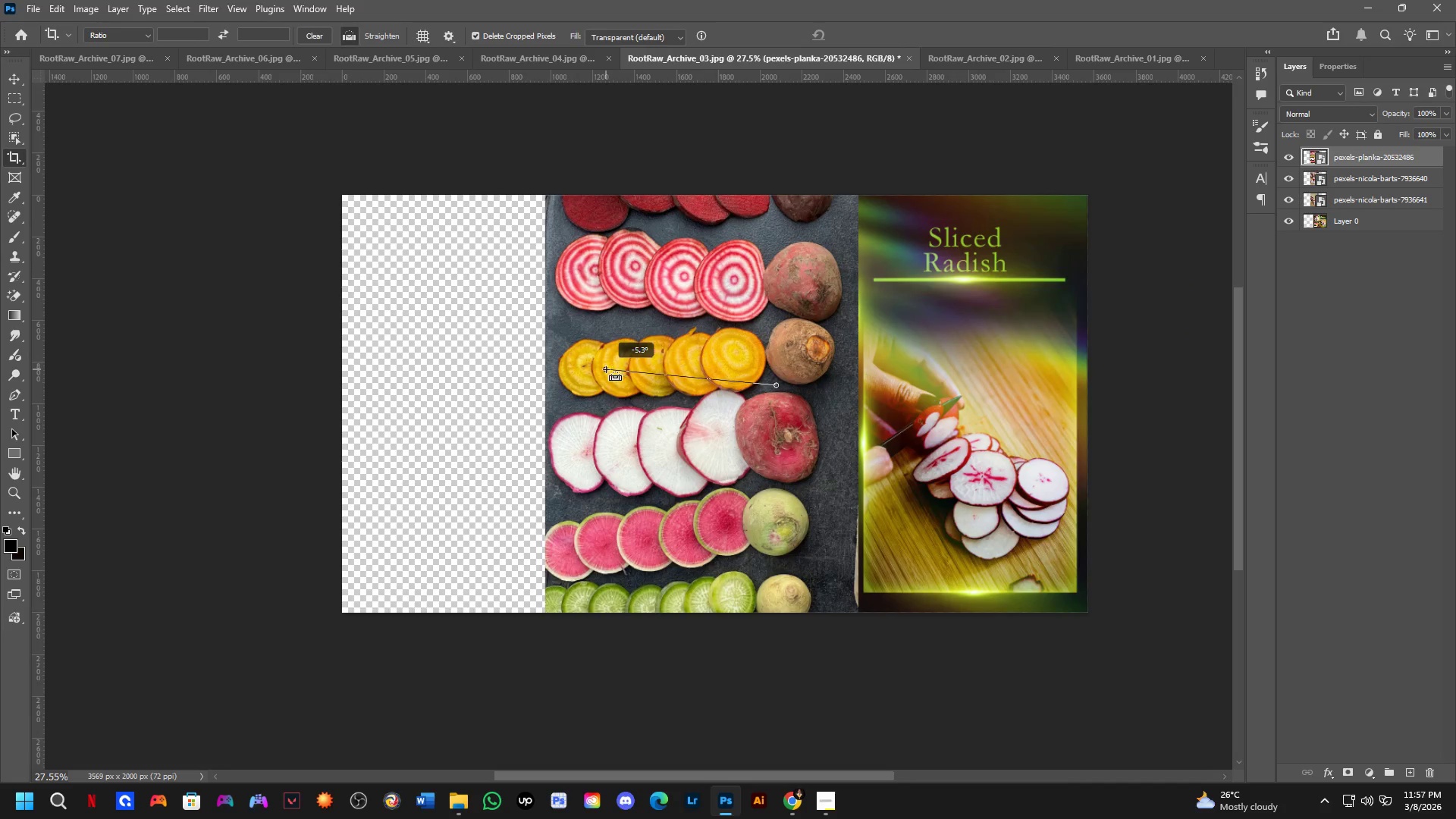 
left_click_drag(start_coordinate=[776, 373], to_coordinate=[752, 376])
 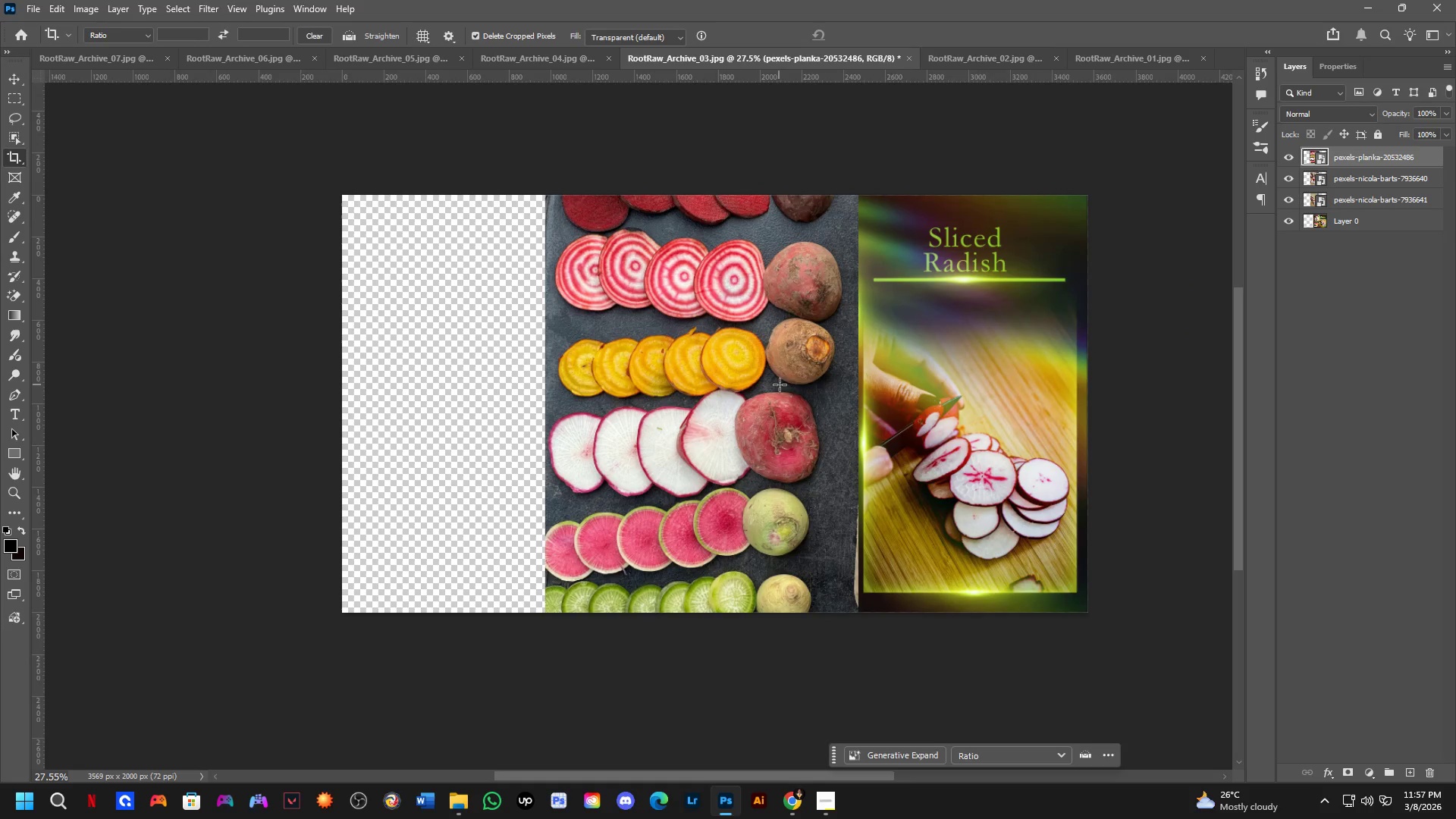 
hold_key(key=ControlLeft, duration=0.48)
left_click_drag(start_coordinate=[777, 385], to_coordinate=[606, 369])
 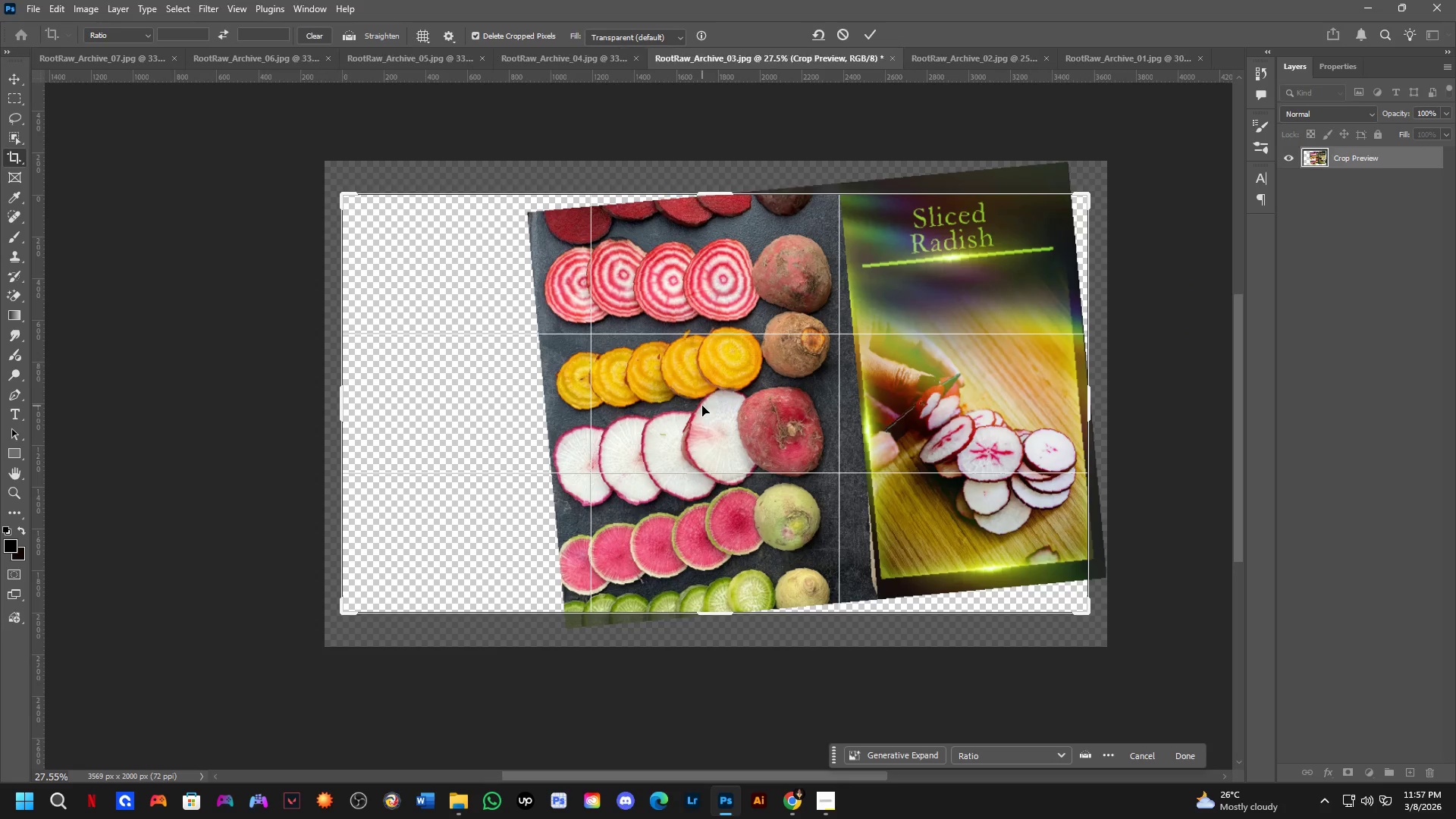 
key(Control+ControlLeft)
 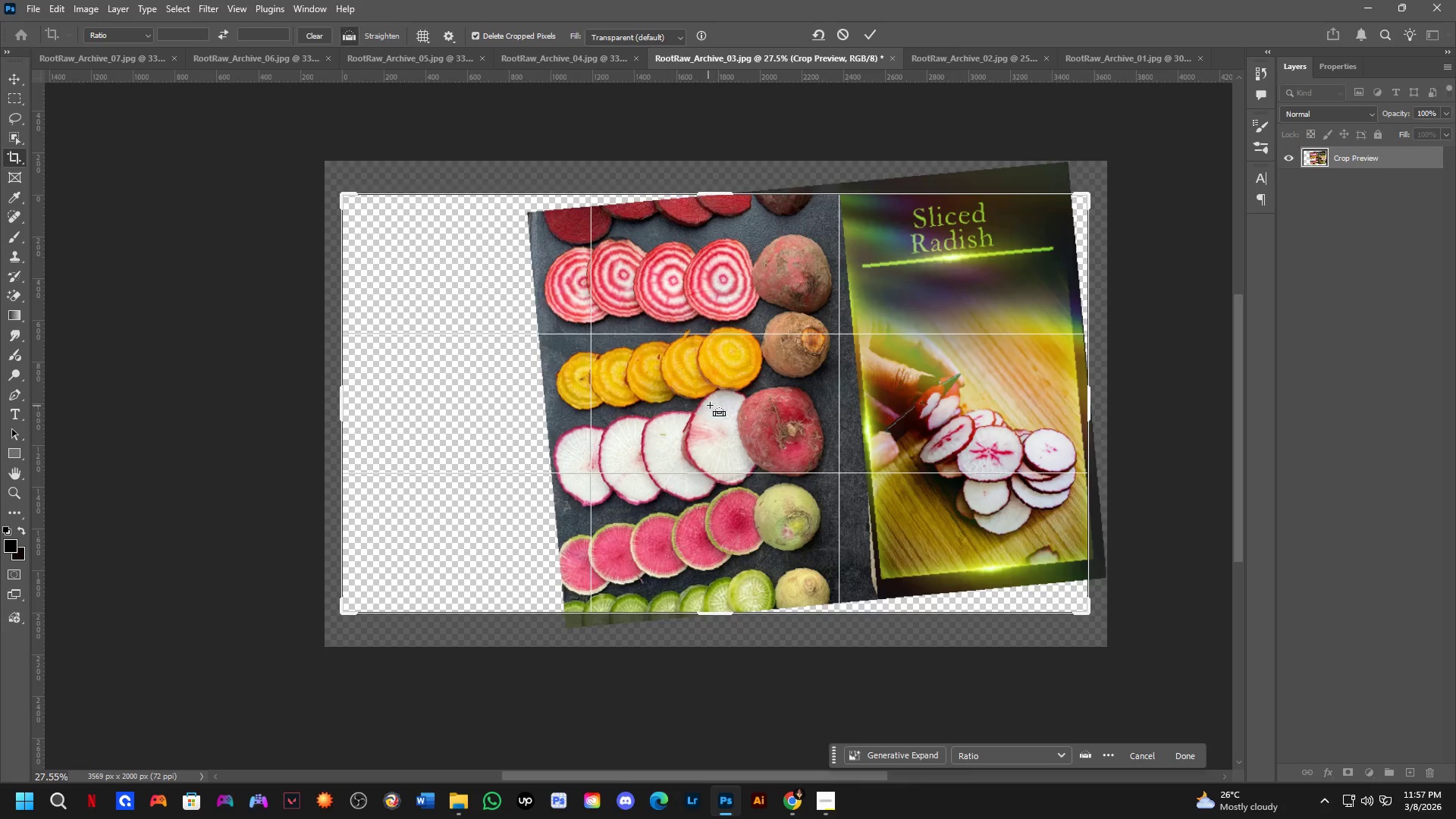 
key(Control+Z)
 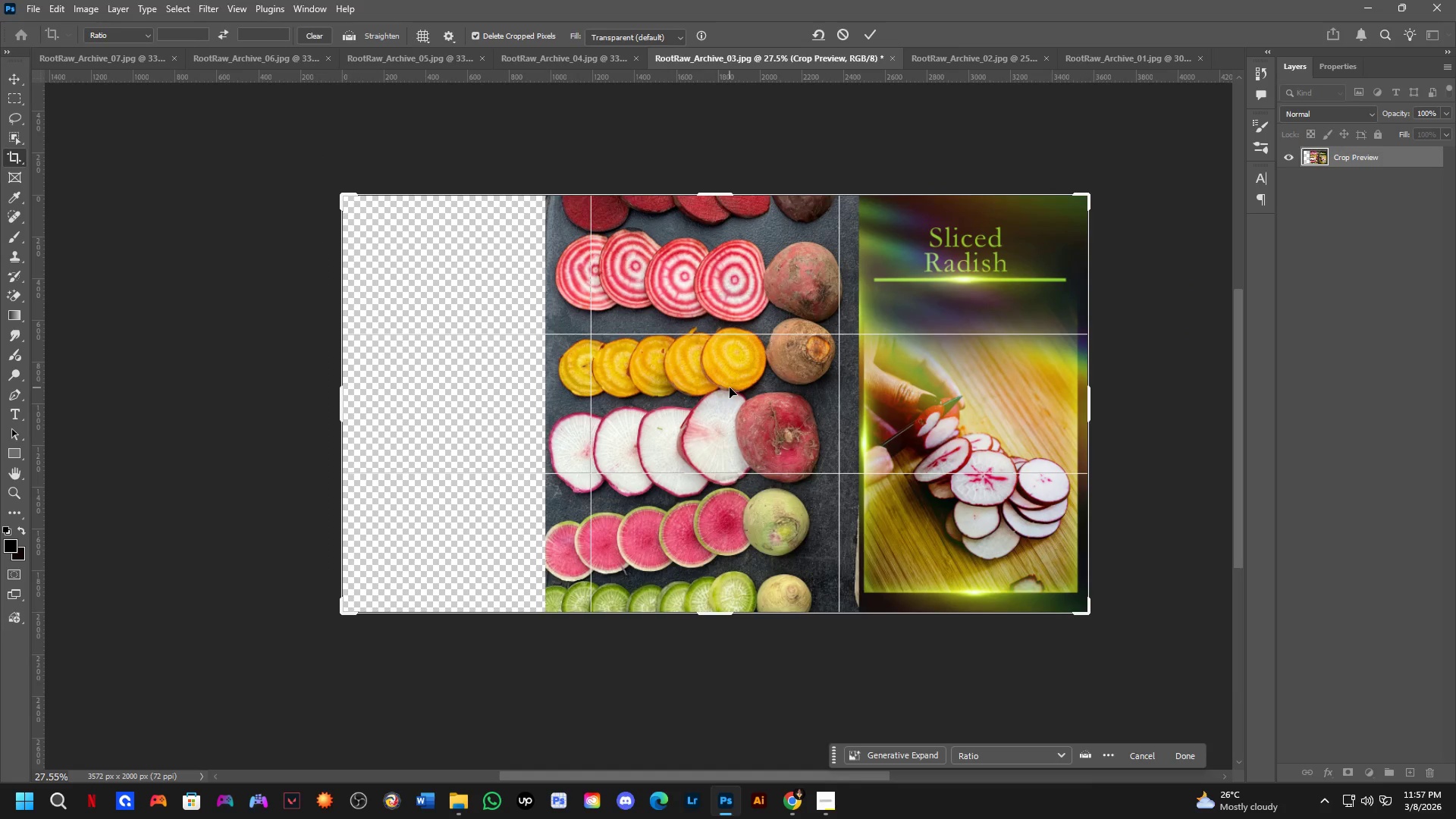 
key(B)
 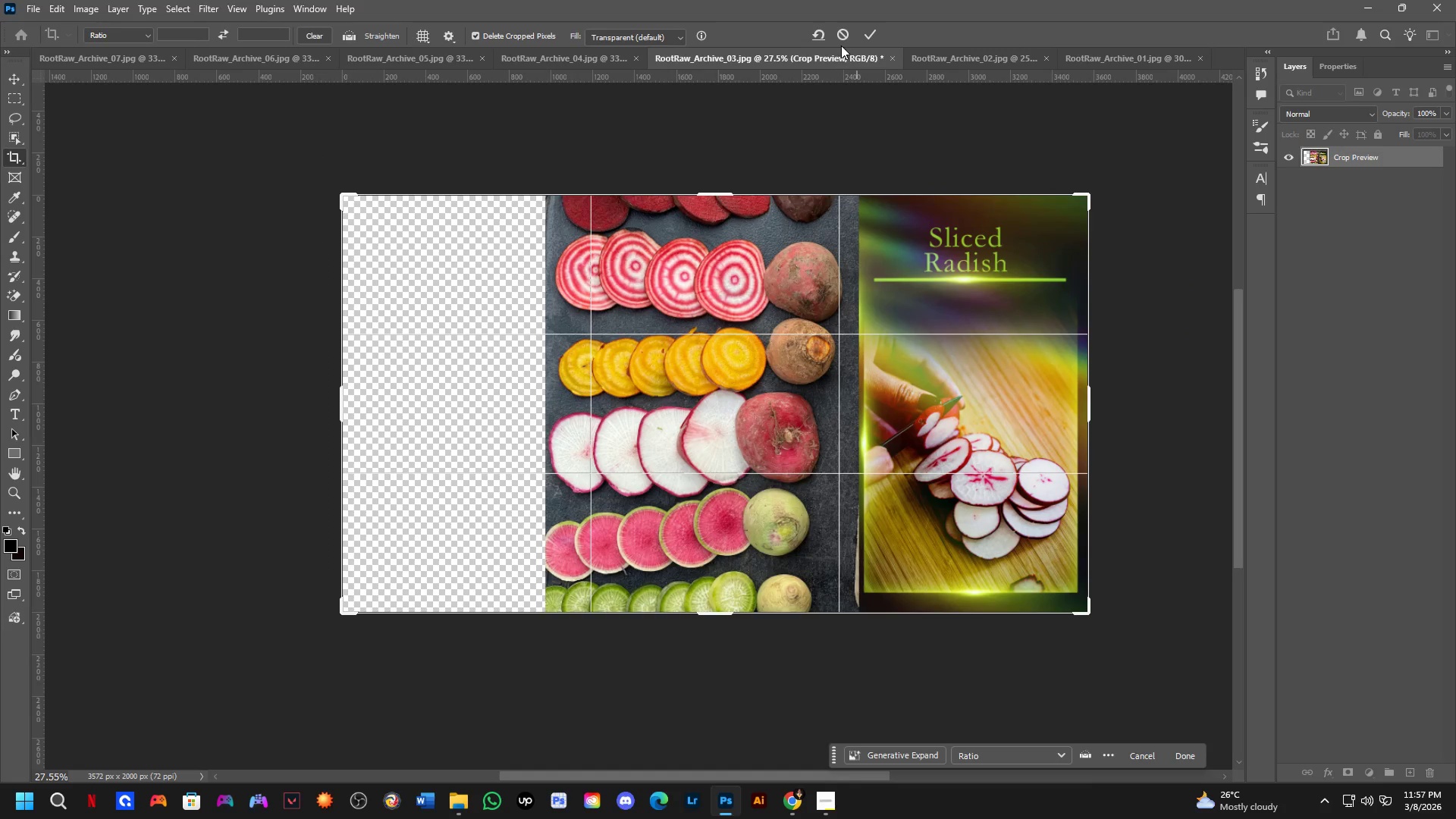 
left_click([843, 33])
 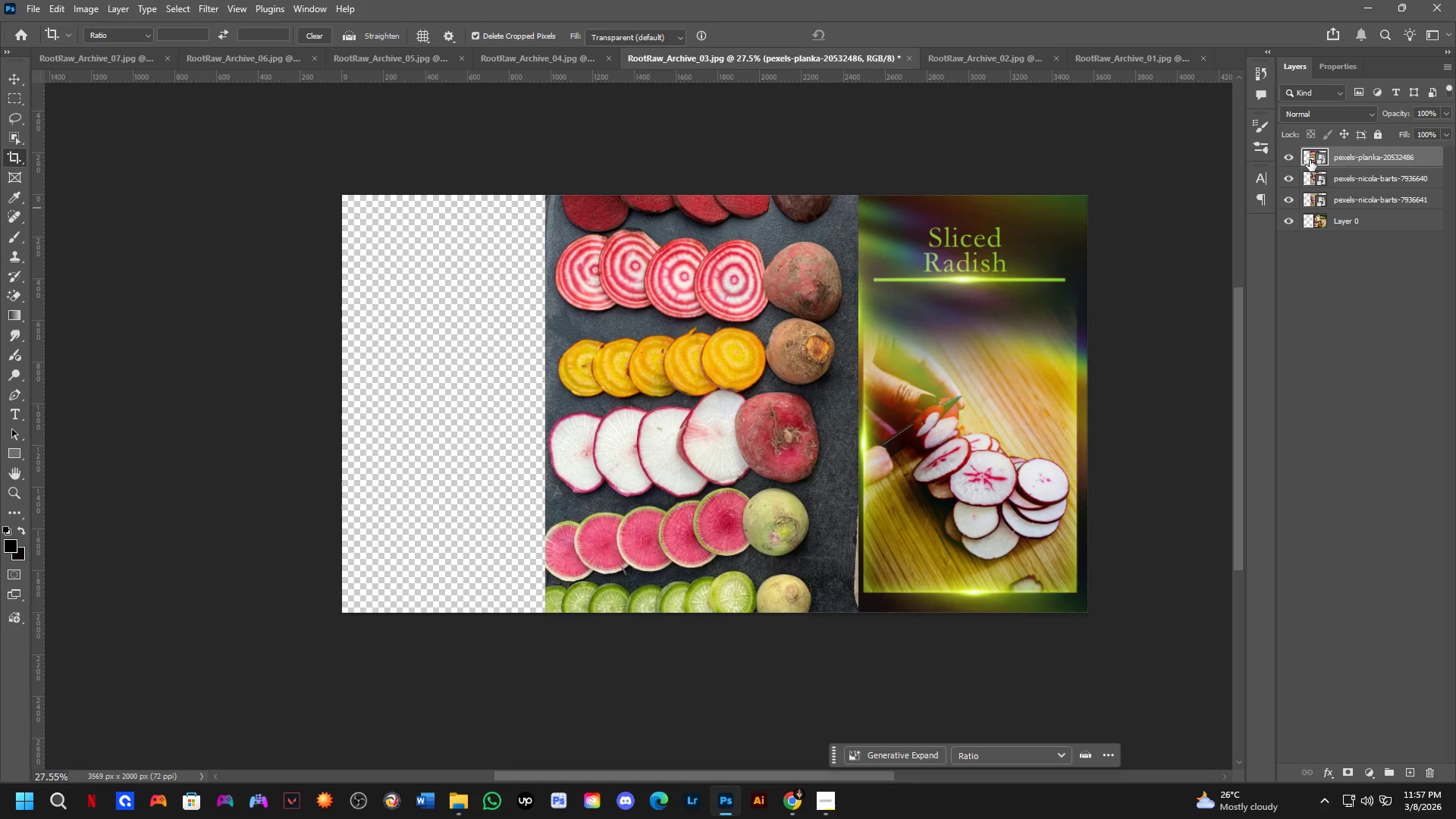 
left_click_drag(start_coordinate=[1295, 149], to_coordinate=[1293, 180])
 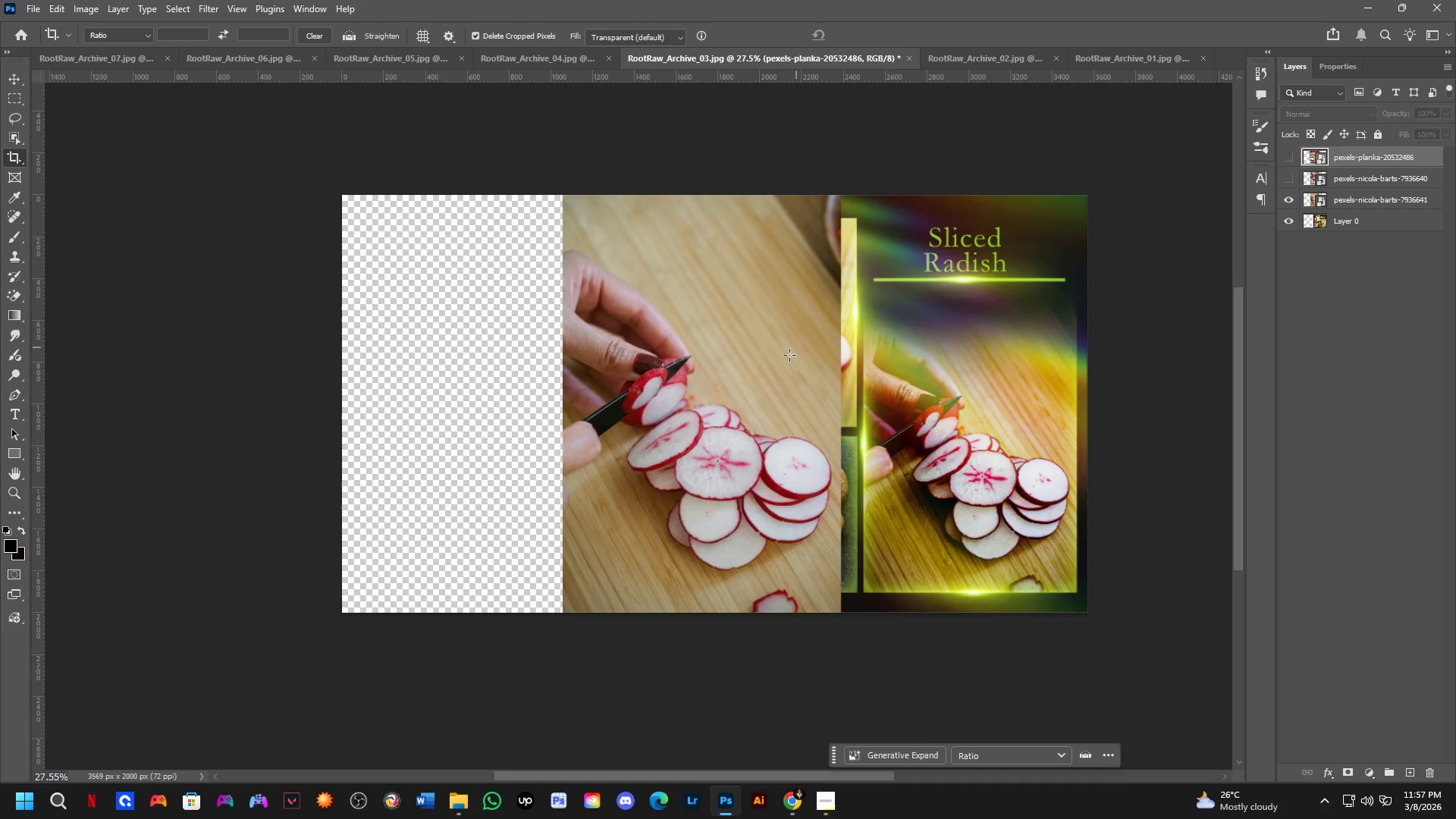 
hold_key(key=Space, duration=0.42)
 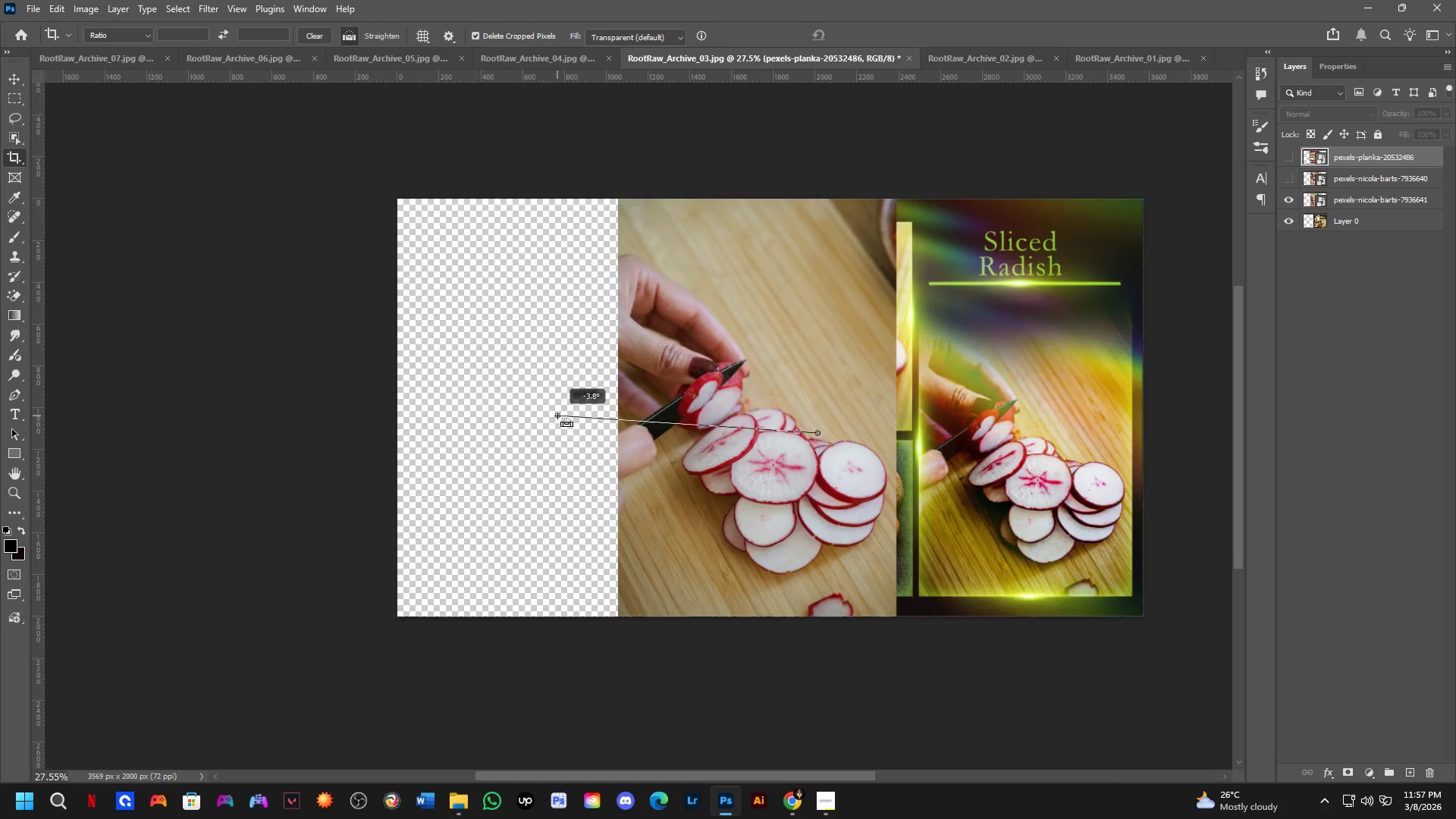 
left_click_drag(start_coordinate=[752, 397], to_coordinate=[807, 400])
 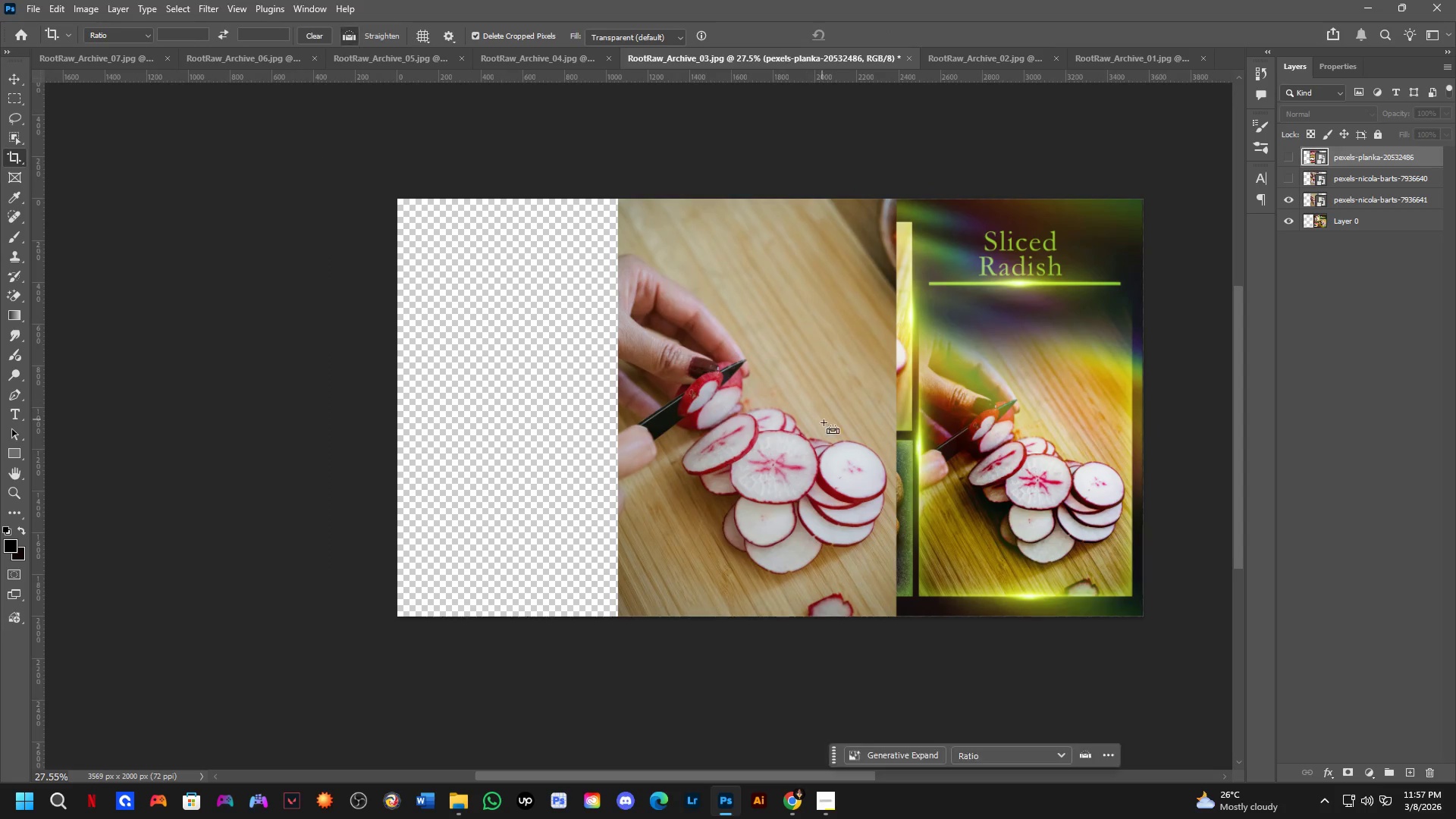 
hold_key(key=ControlLeft, duration=0.62)
left_click_drag(start_coordinate=[817, 433], to_coordinate=[557, 416])
 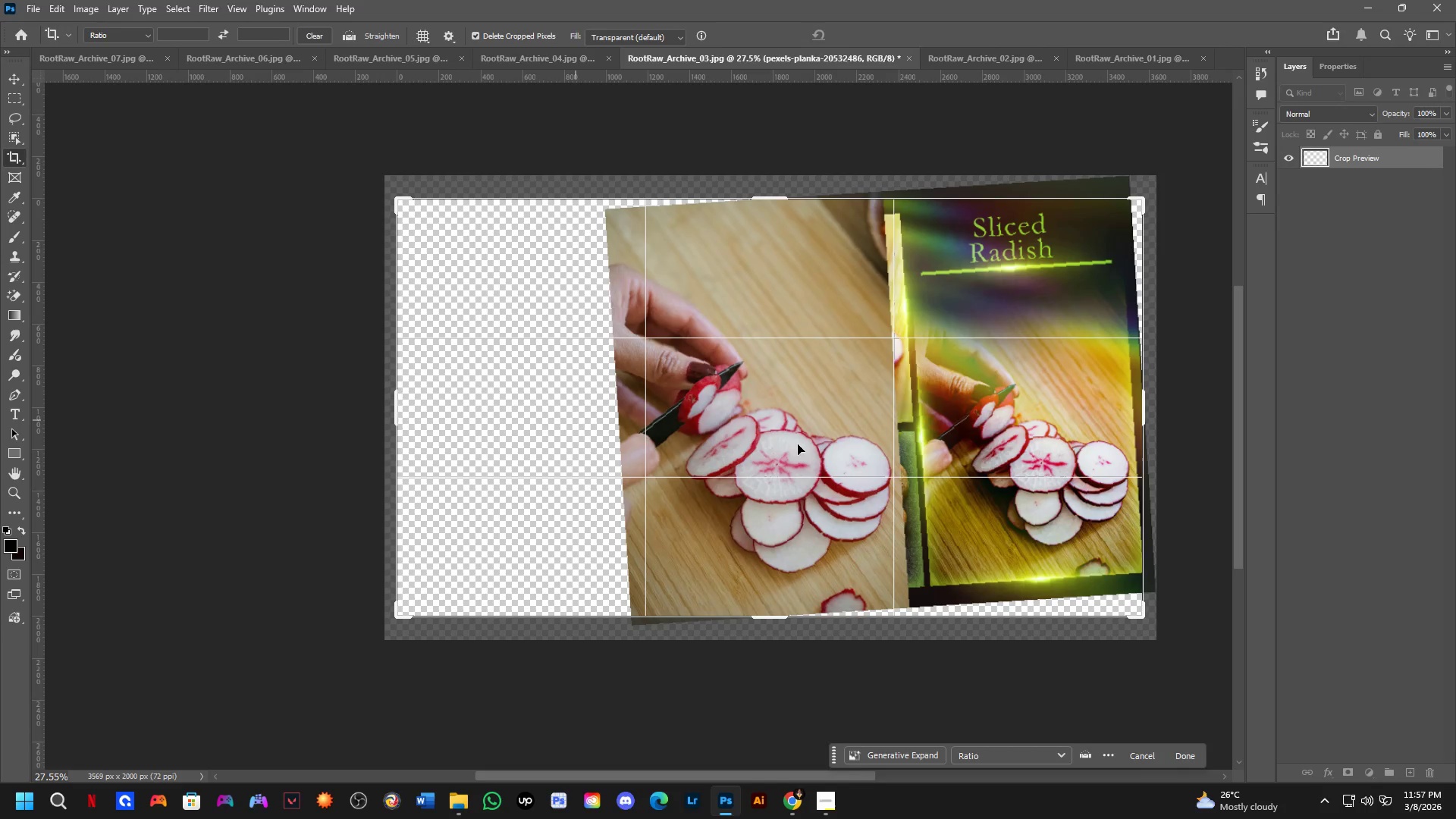 
key(Control+ControlLeft)
 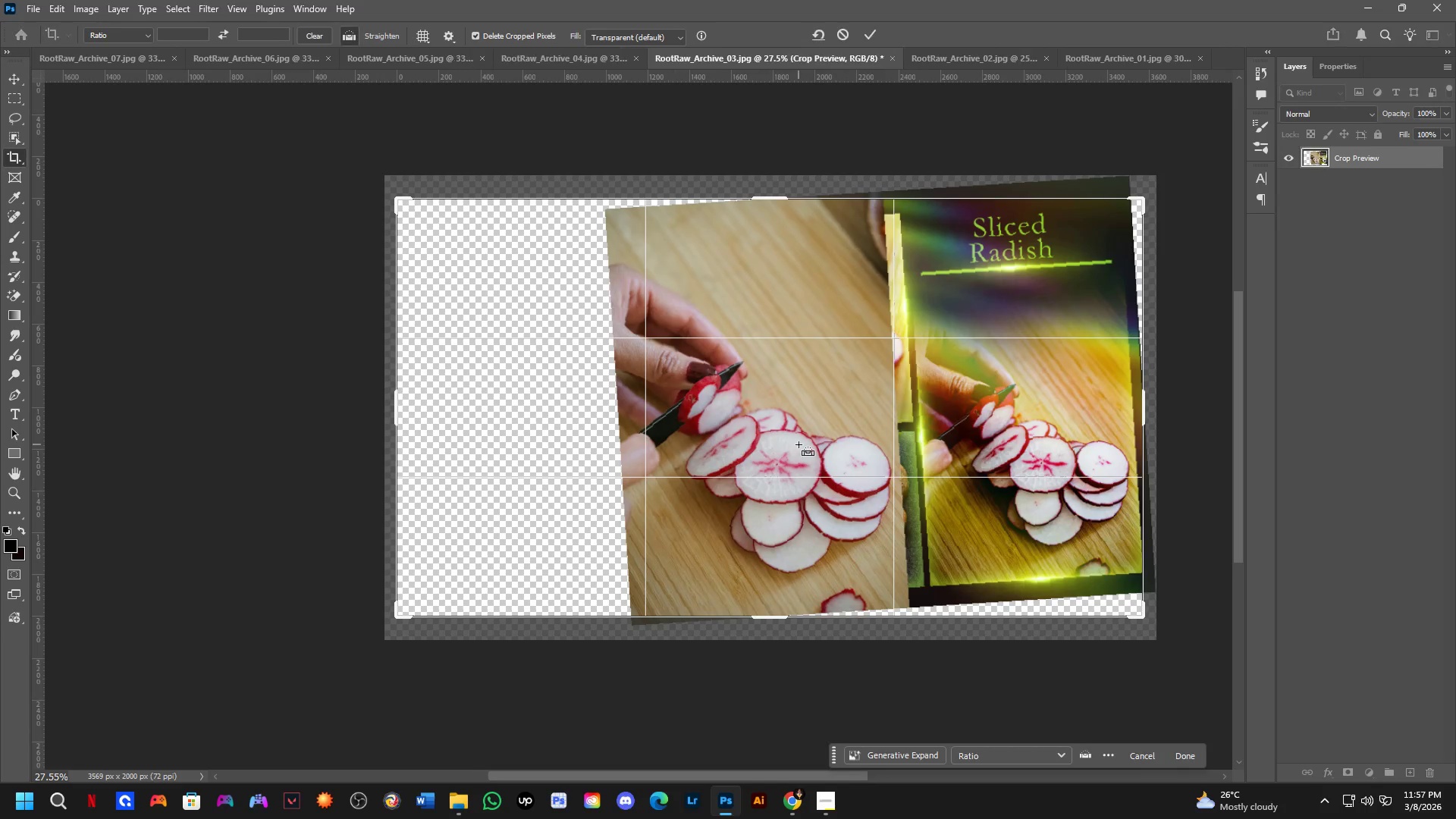 
key(Control+Z)
 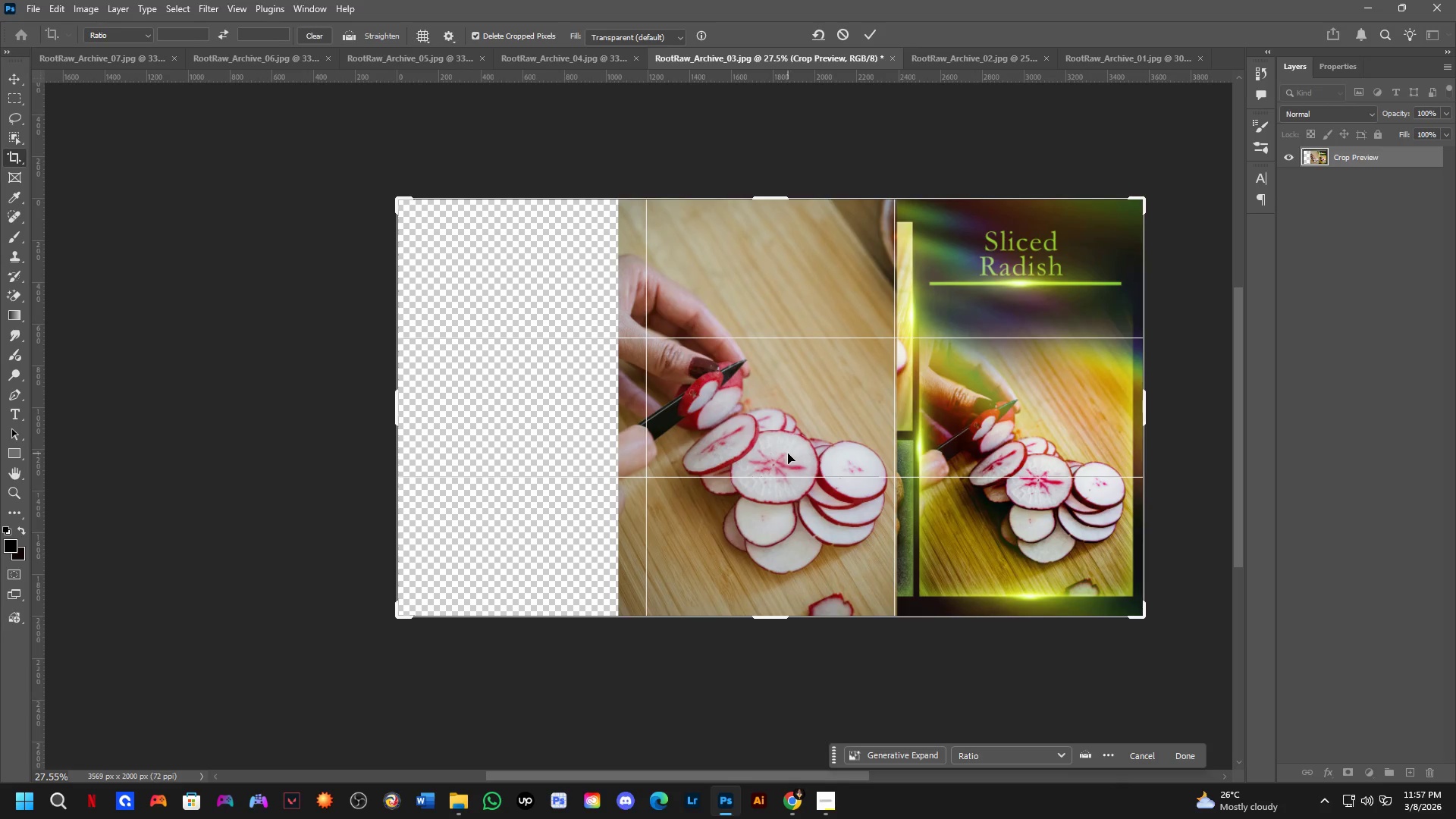 
type(BB)
 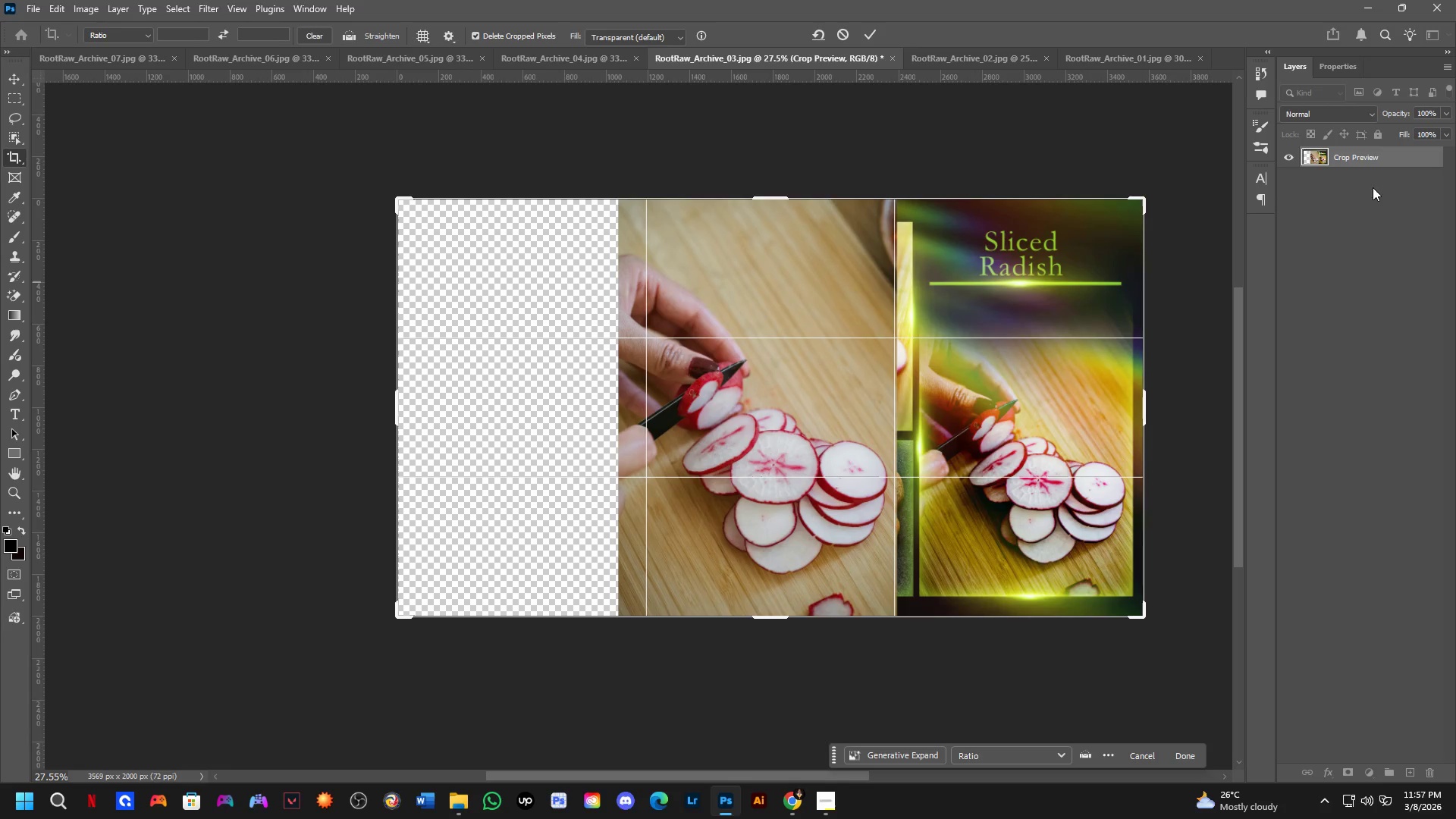 
key(Control+Z)
 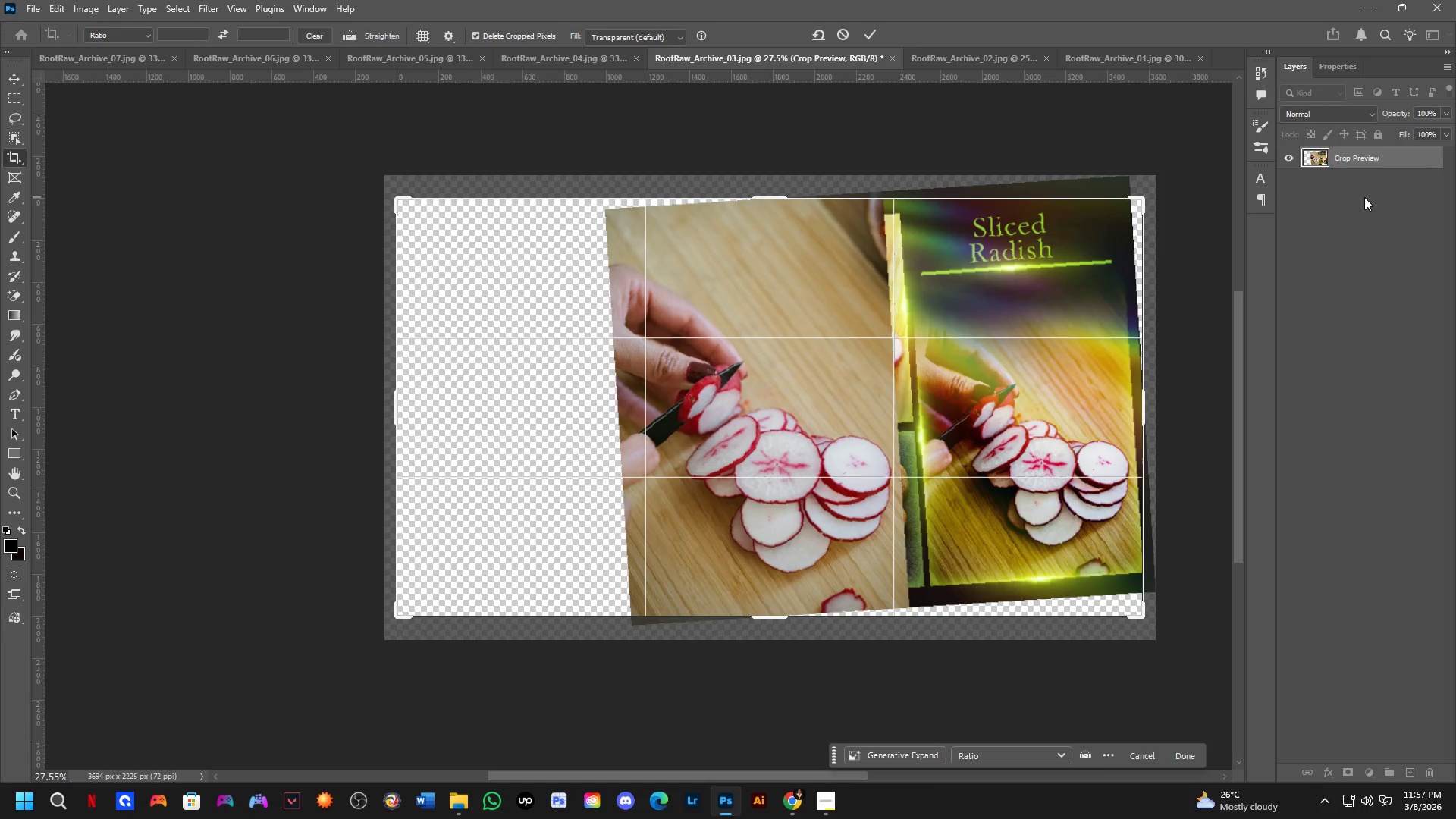 
key(Control+Shift+Z)
 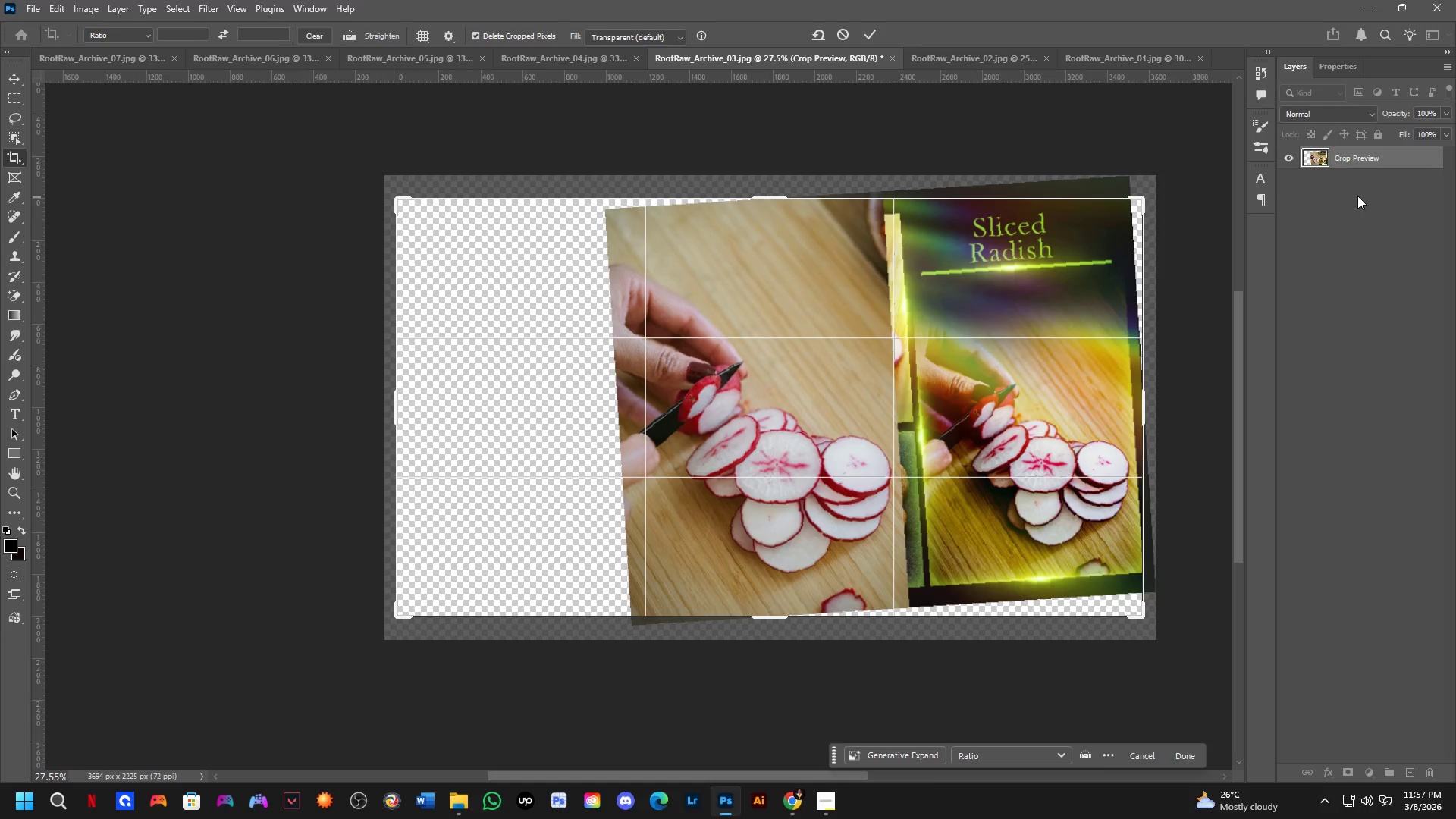 
key(Control+Shift+Z)
 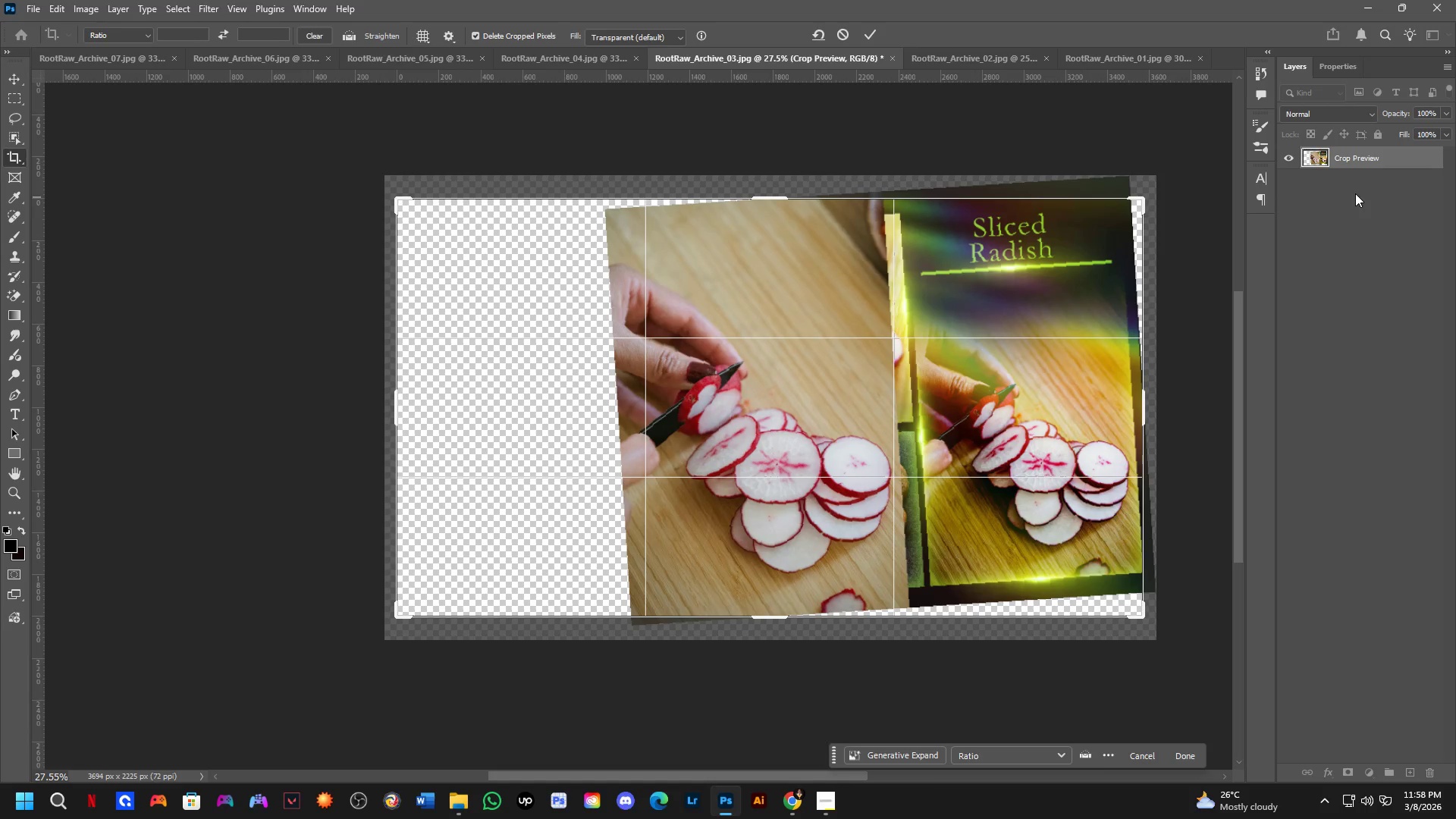 
key(Control+Shift+Z)
 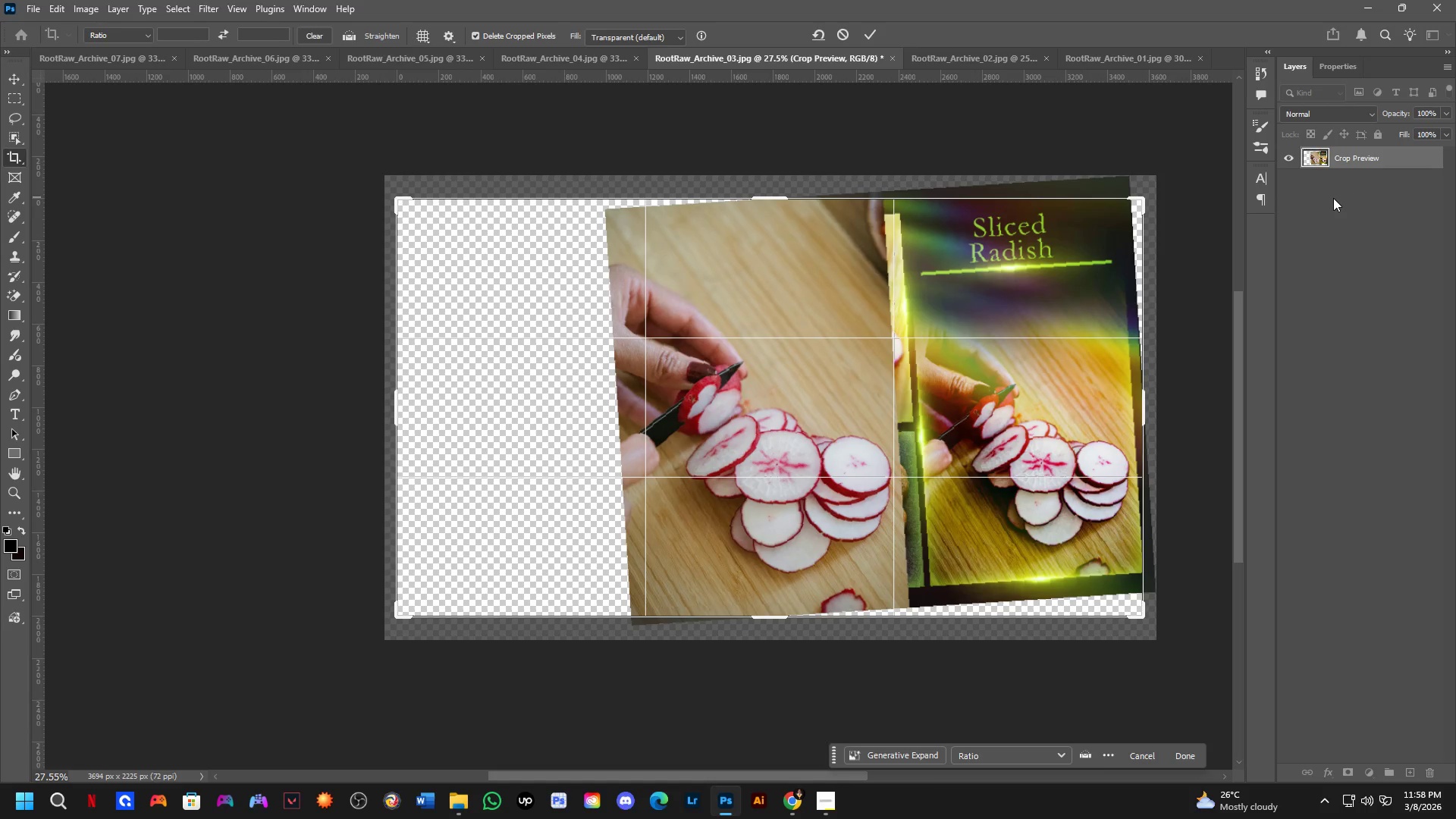 
key(Control+ControlLeft)
 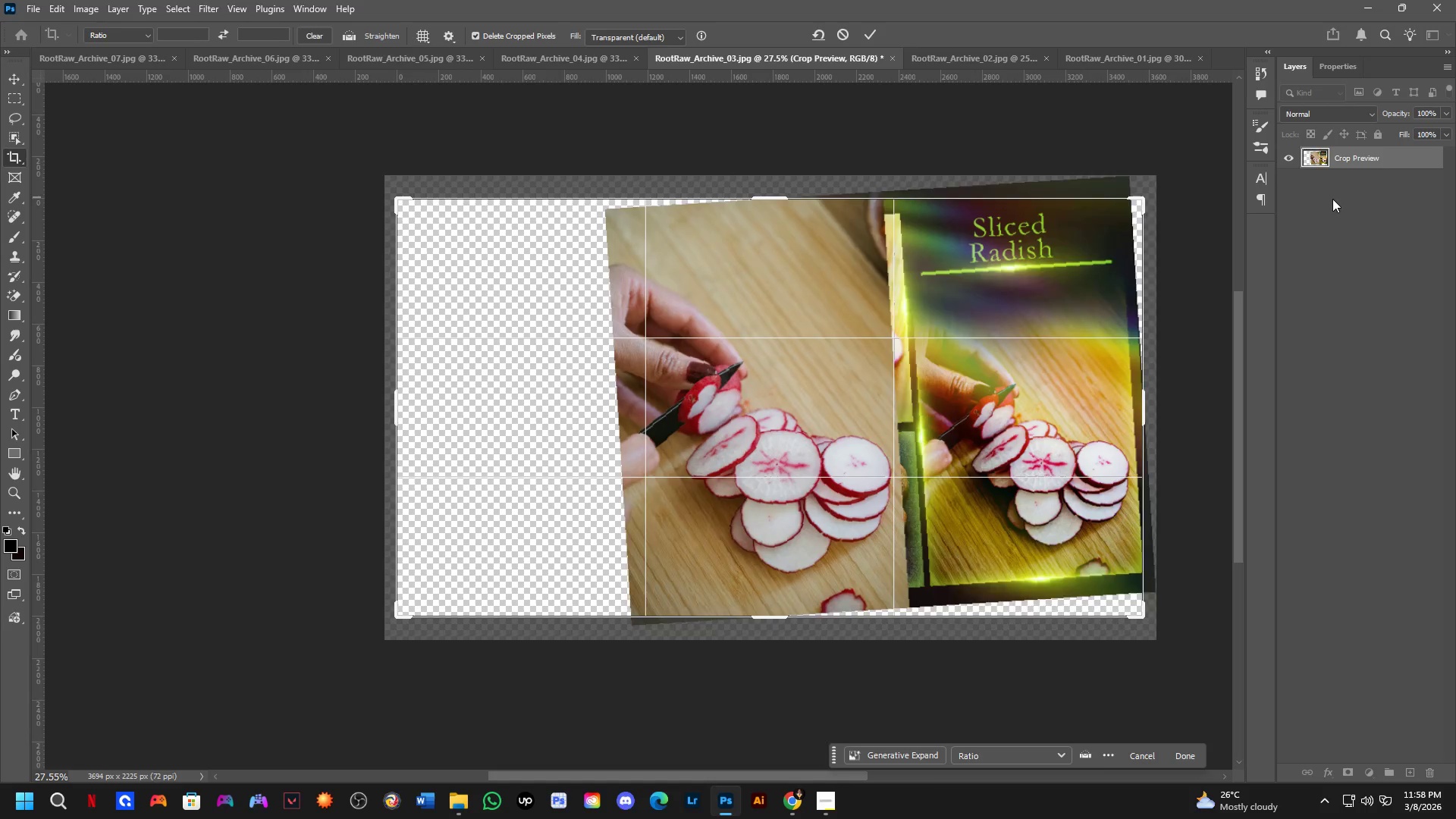 
key(Control+Z)
 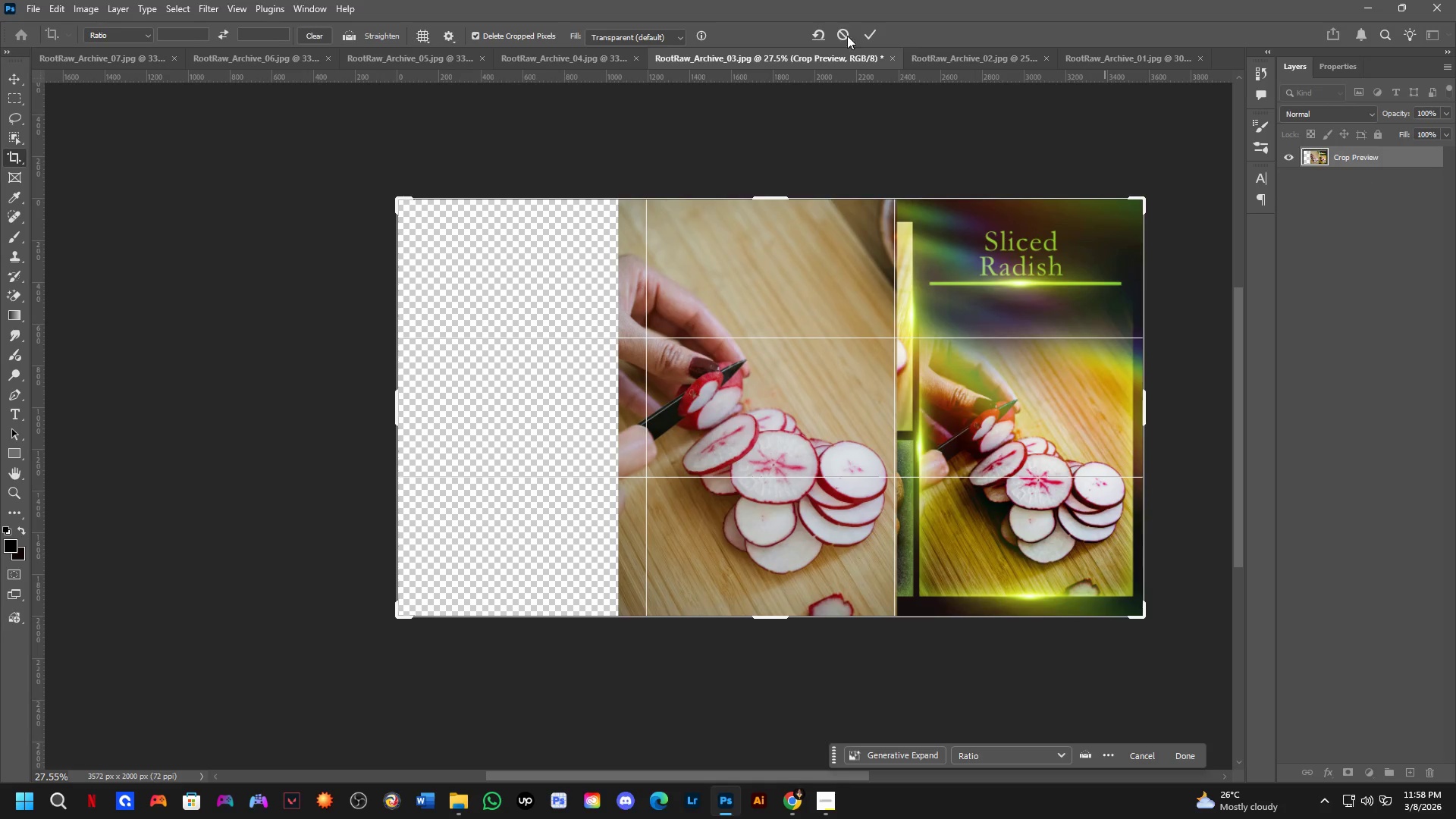 
left_click([843, 24])
 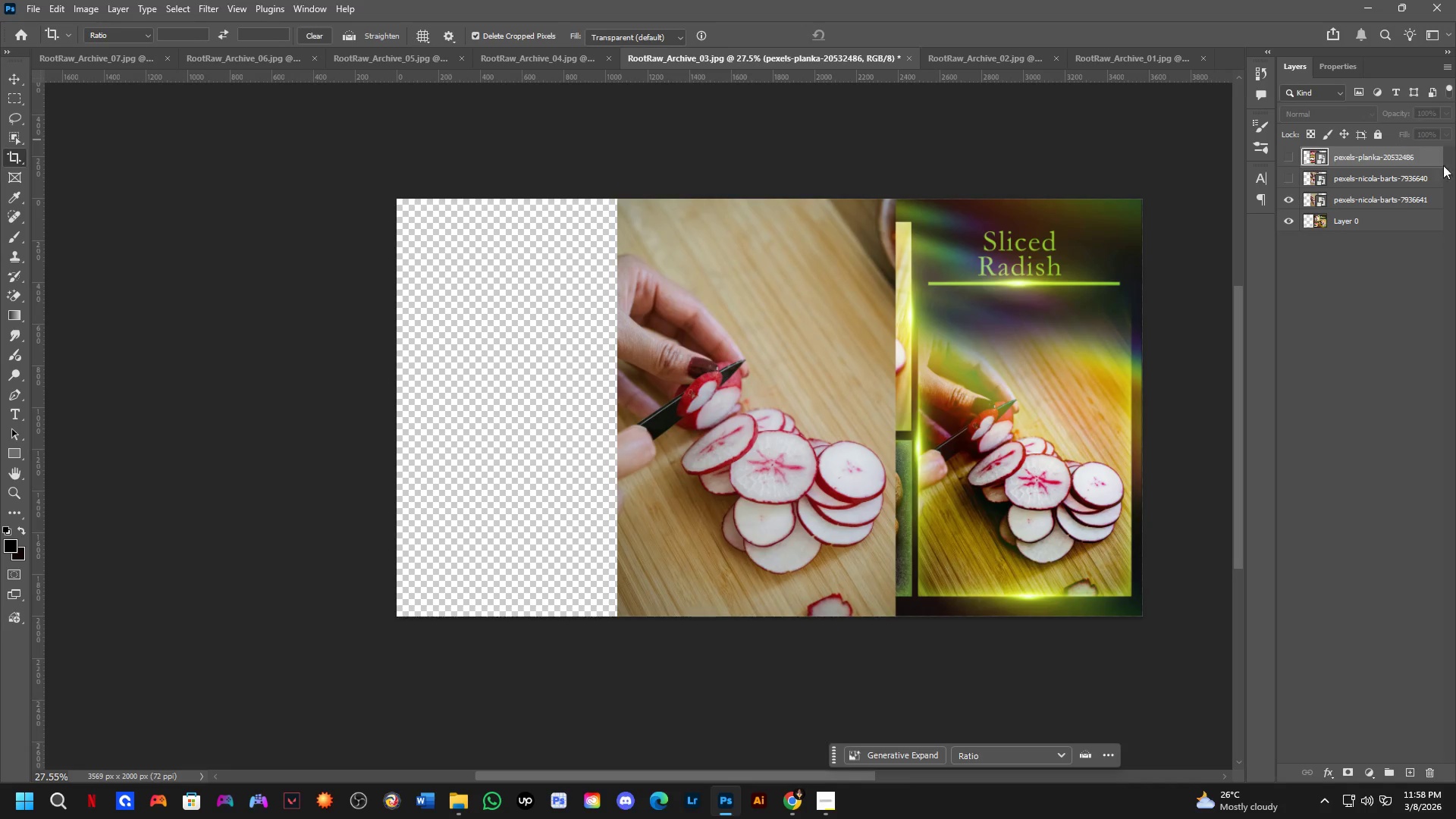 
left_click([1393, 200])
 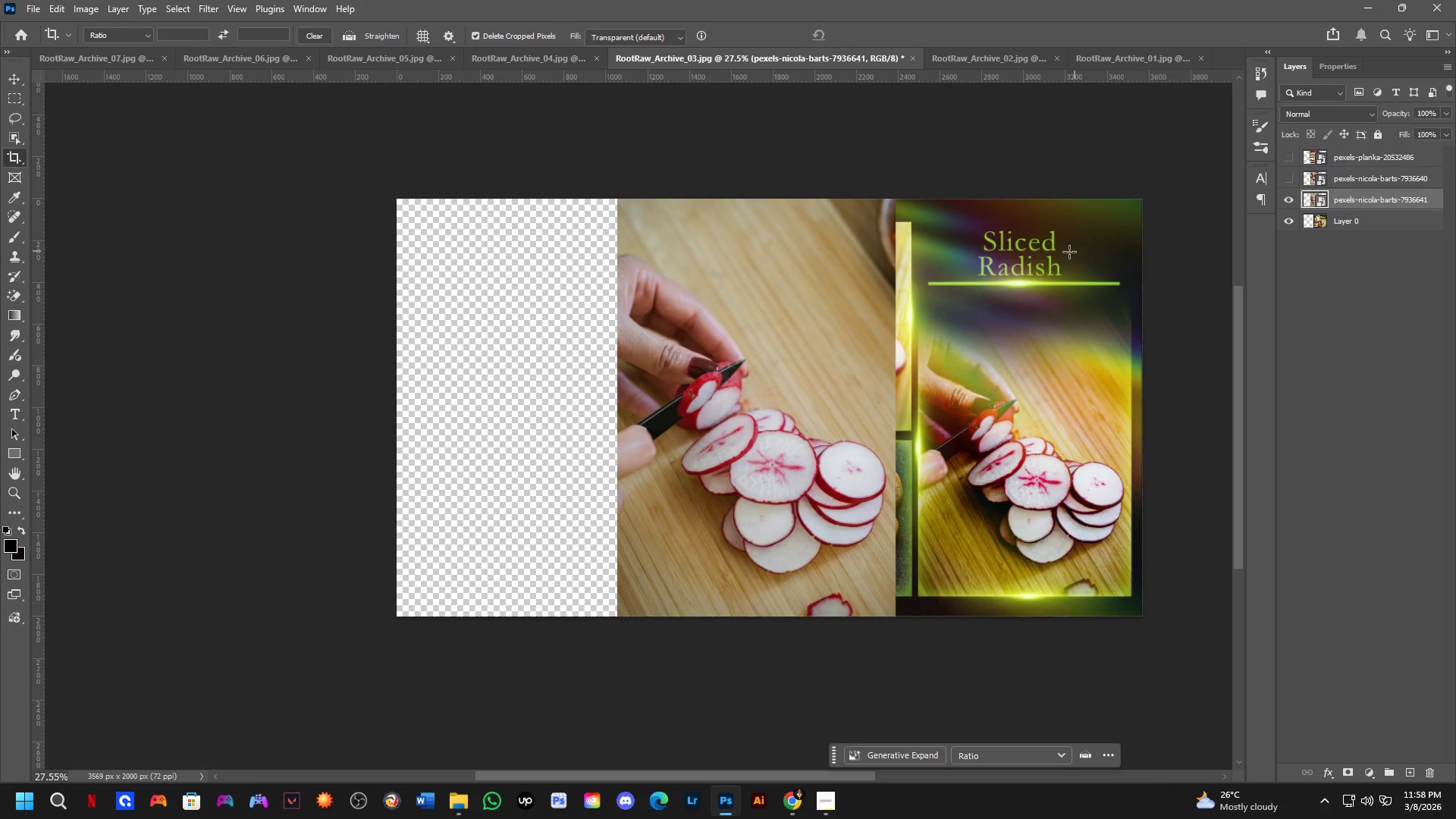 
key(B)
 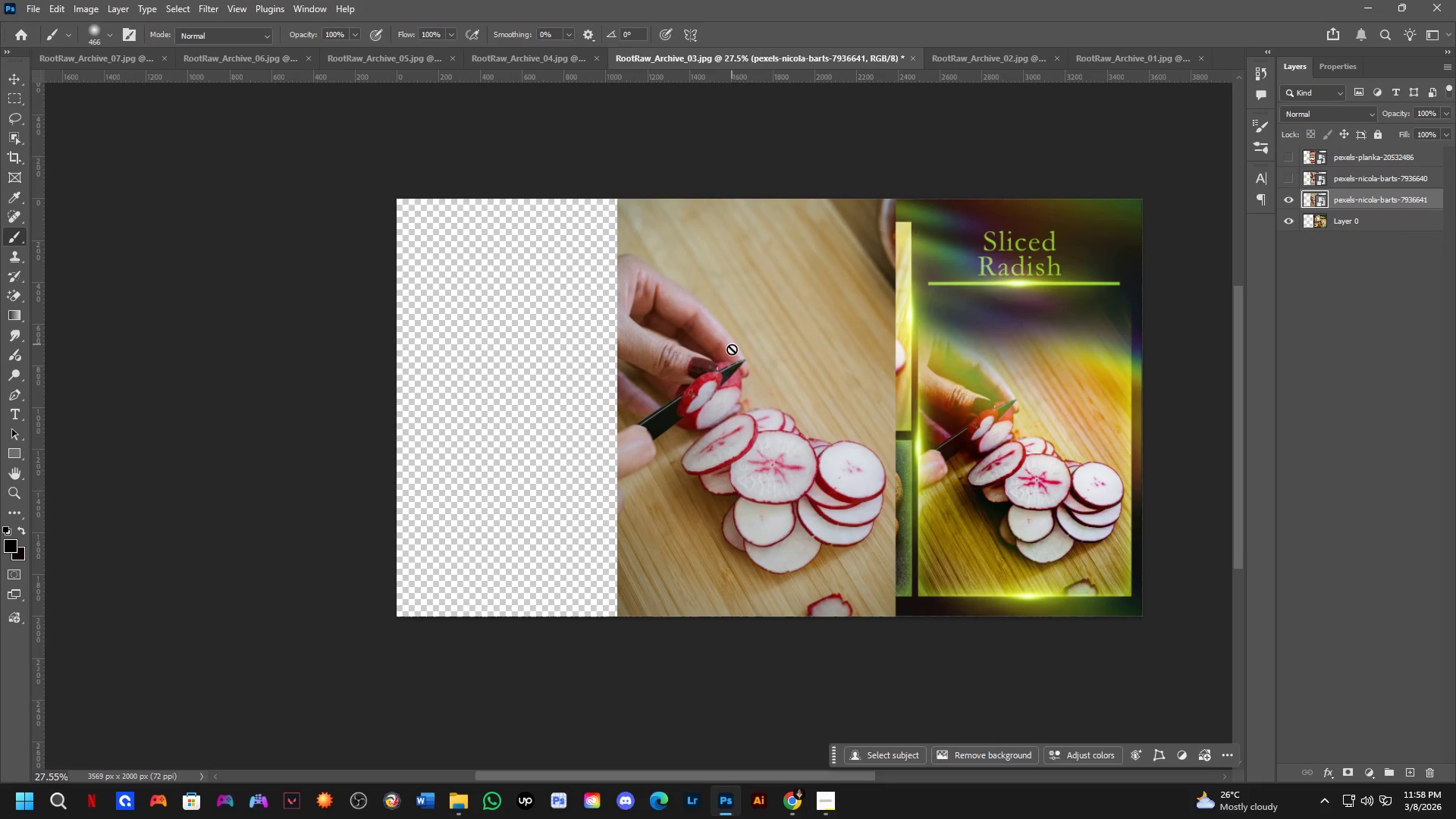 
key(Control+ControlLeft)
 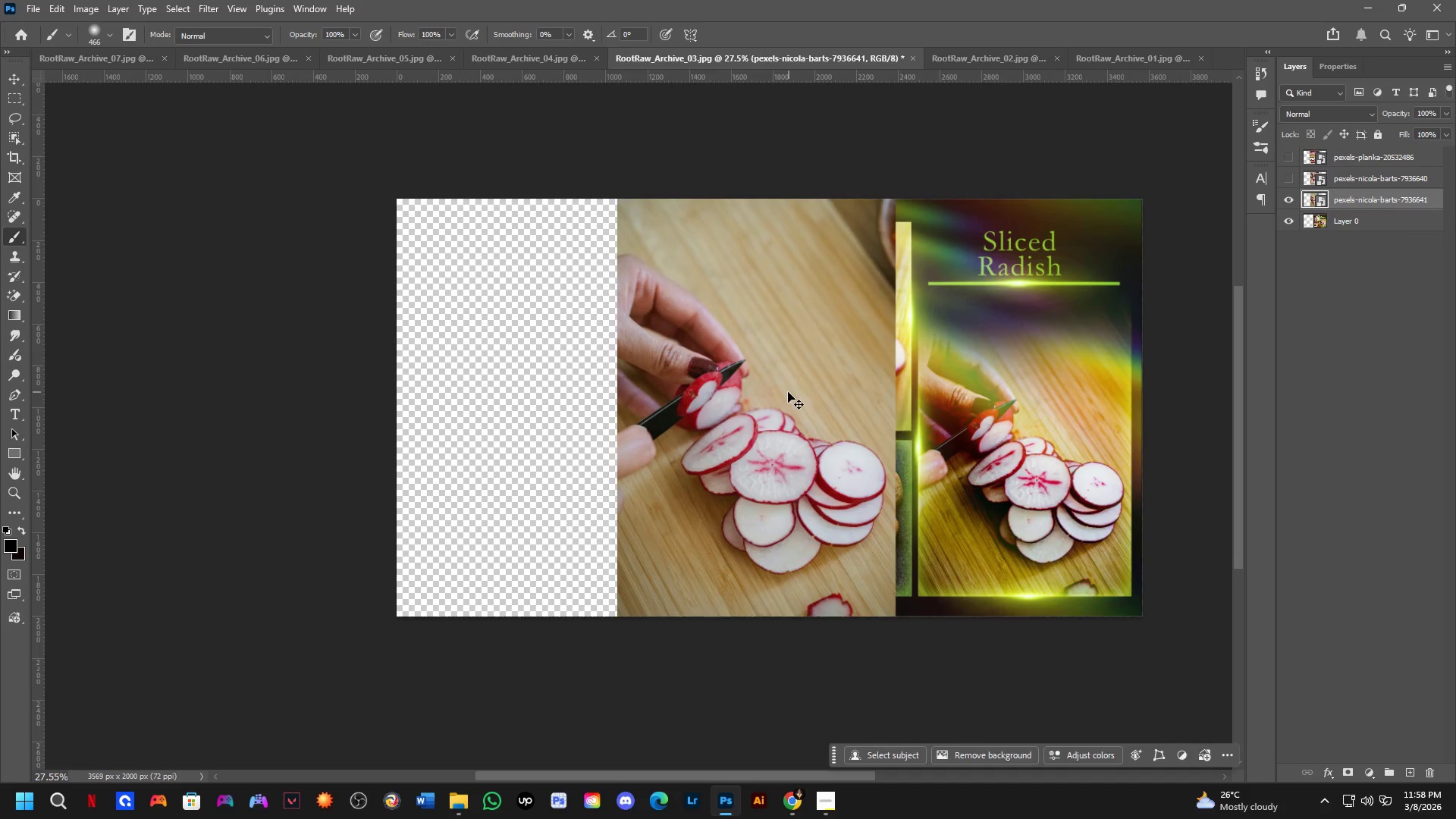 
left_click_drag(start_coordinate=[780, 393], to_coordinate=[604, 392])
 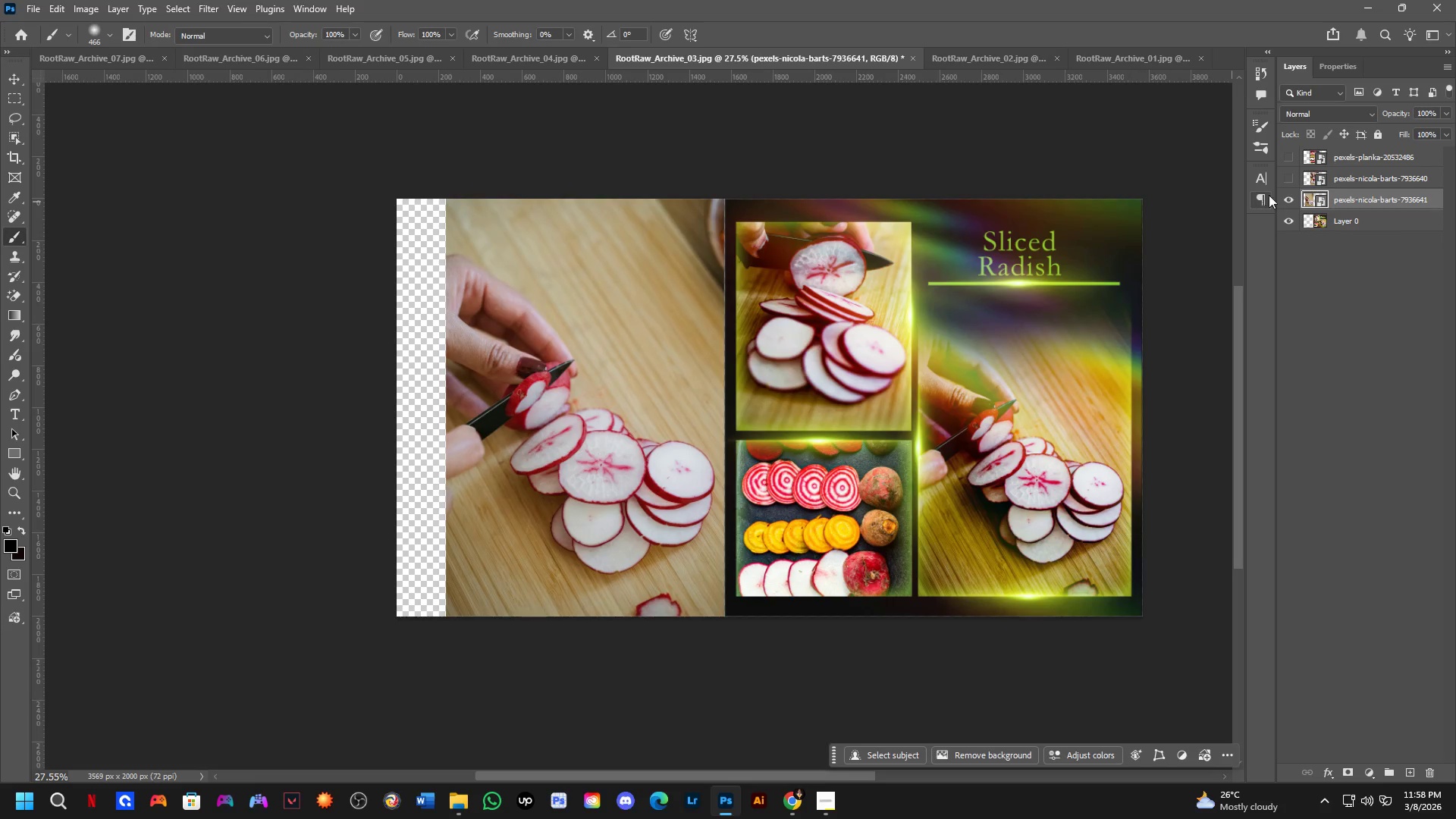 
left_click([1286, 177])
 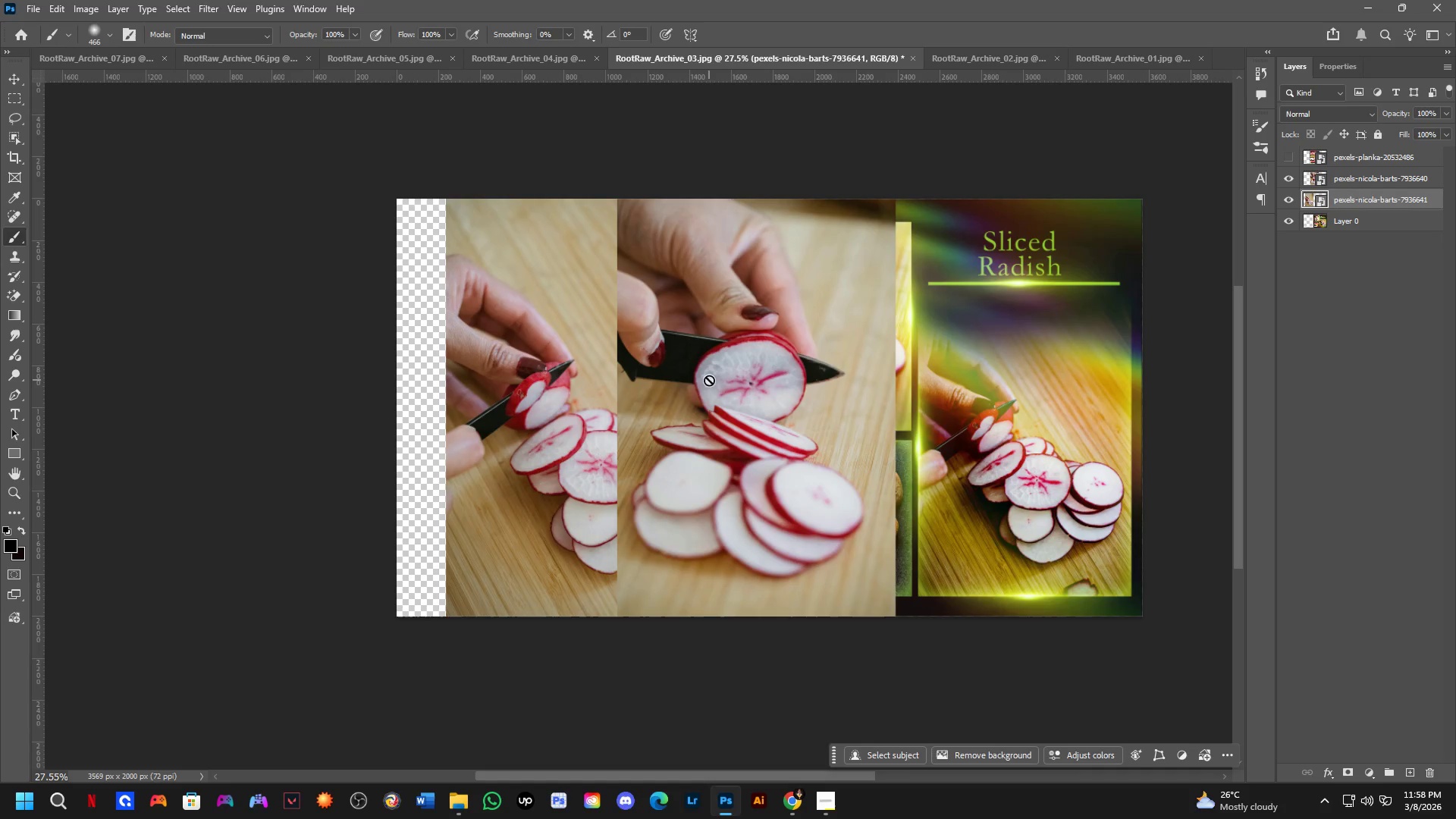 
key(Control+ControlLeft)
 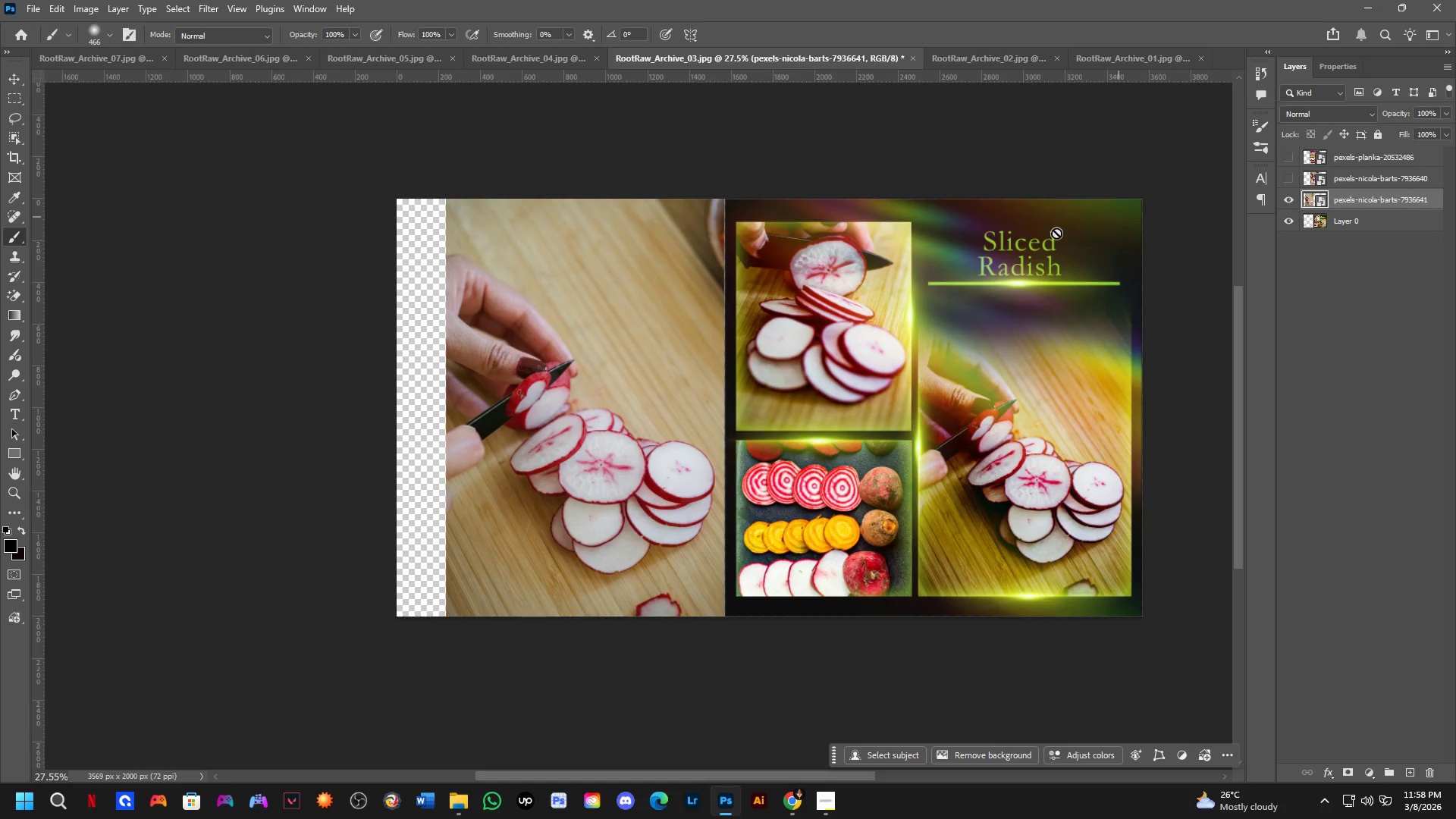 
key(Control+T)
 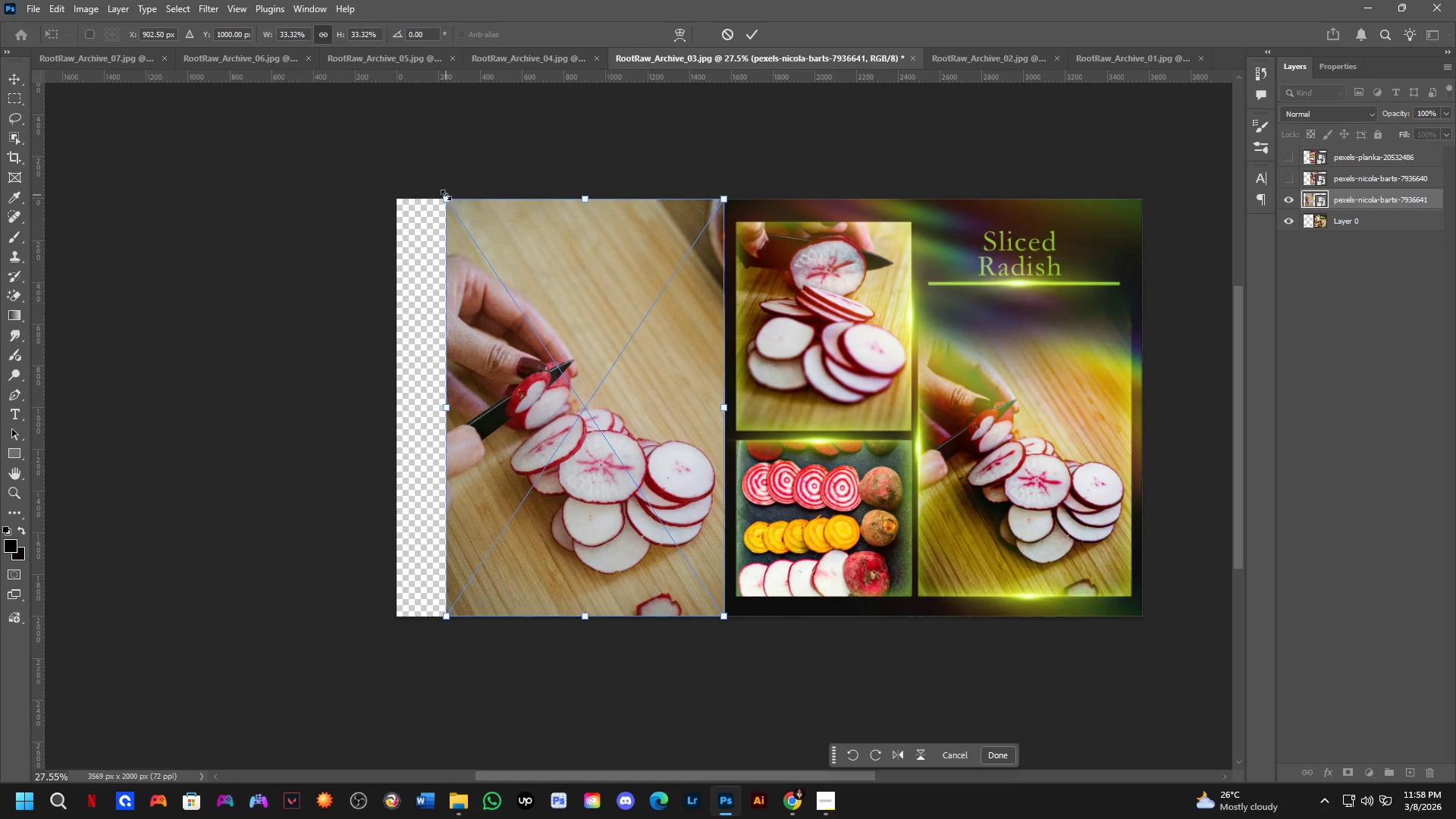 
left_click_drag(start_coordinate=[447, 196], to_coordinate=[573, 373])
 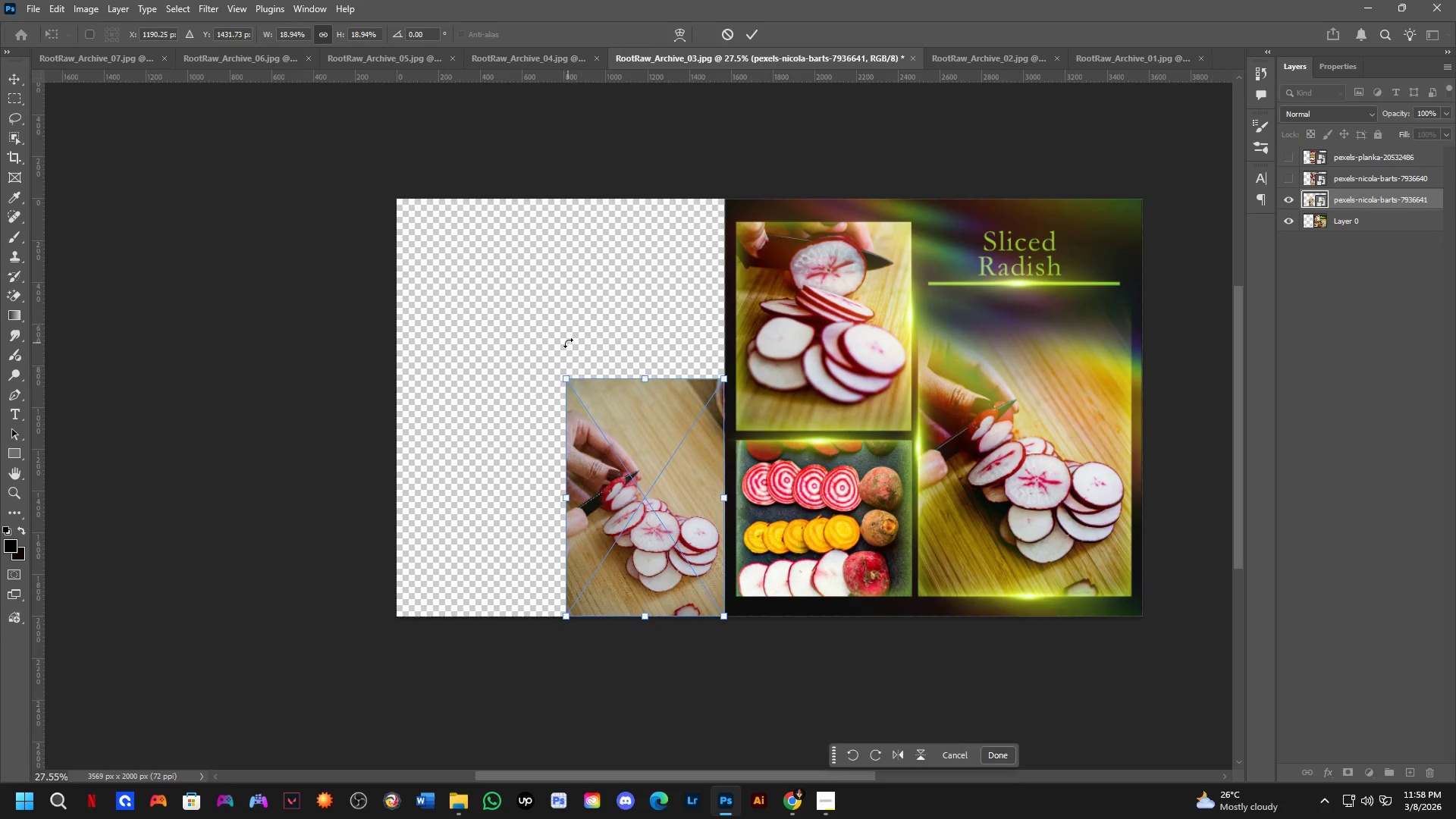 
key(NumpadEnter)
 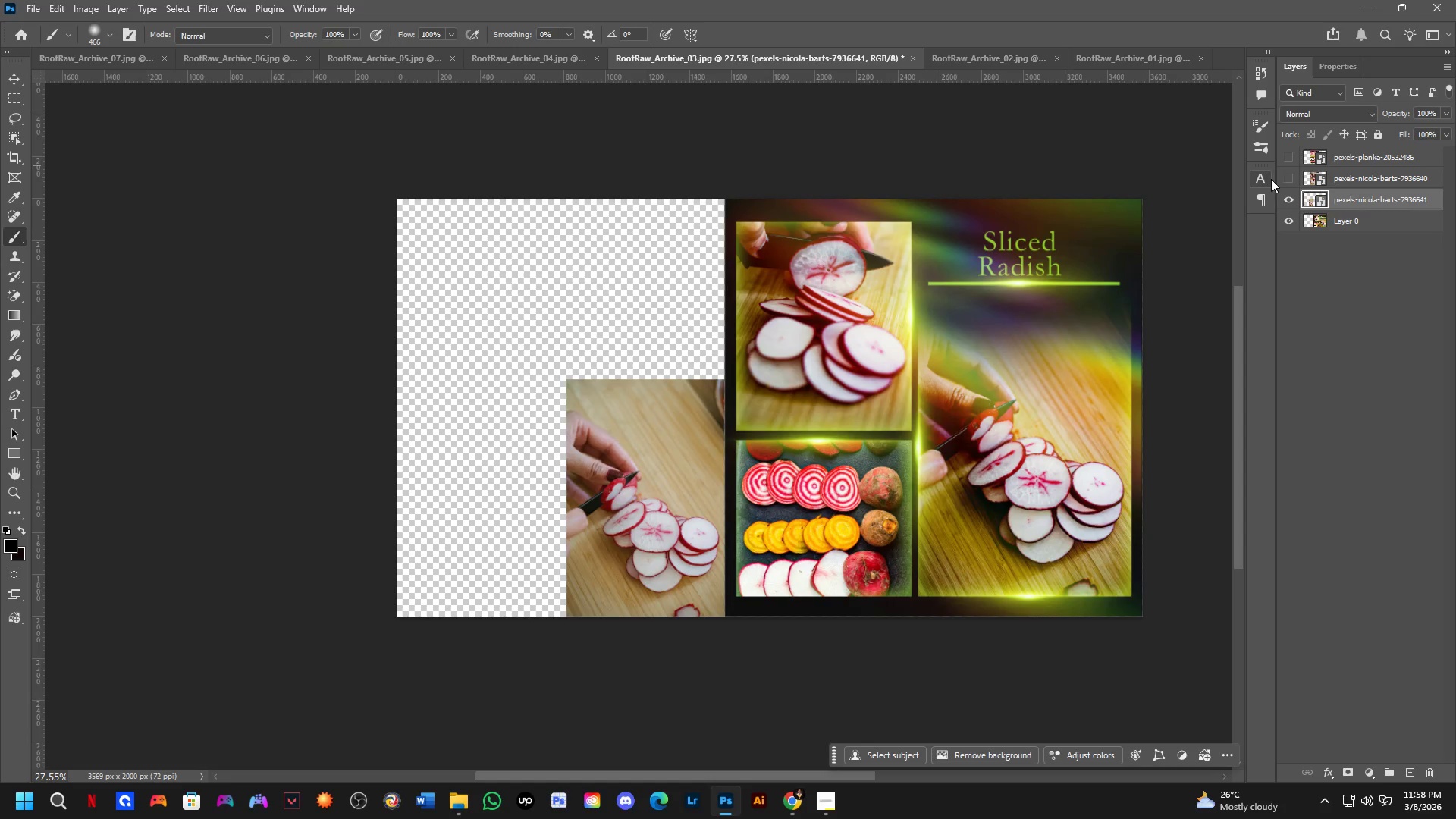 
left_click([1279, 177])
 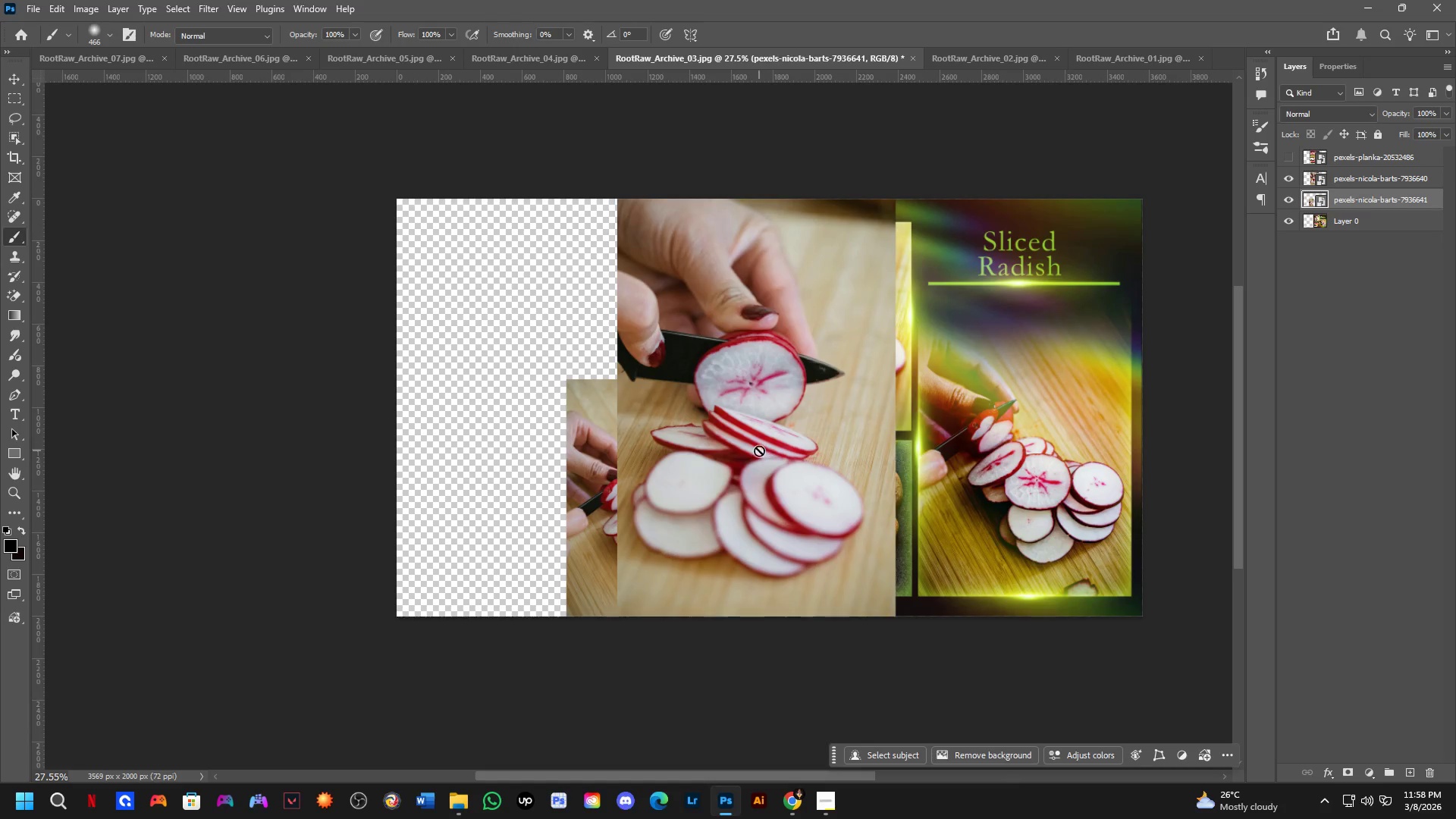 
hold_key(key=ControlLeft, duration=1.5)
left_click([773, 431])
 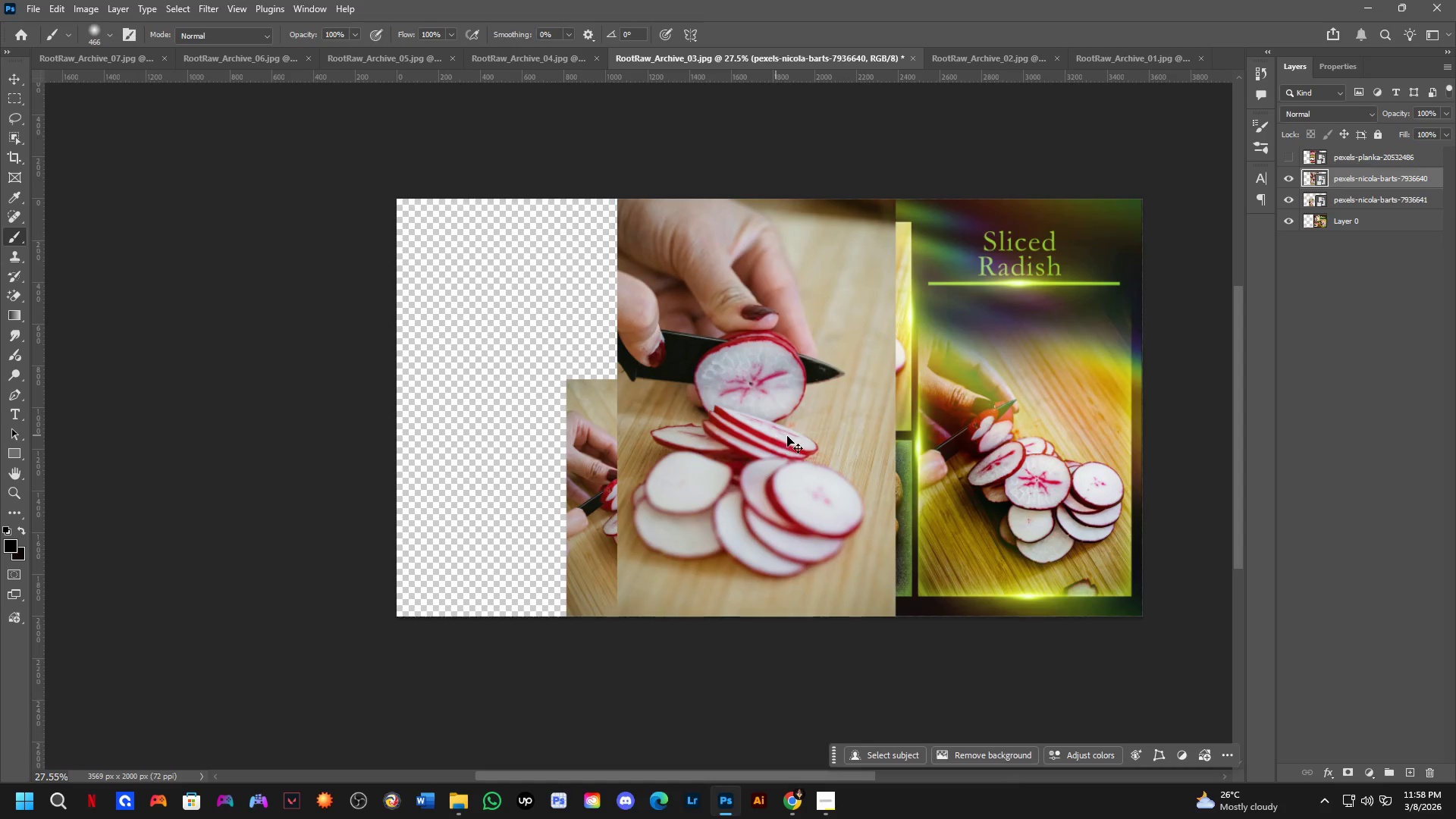 
left_click_drag(start_coordinate=[775, 437], to_coordinate=[555, 432])
 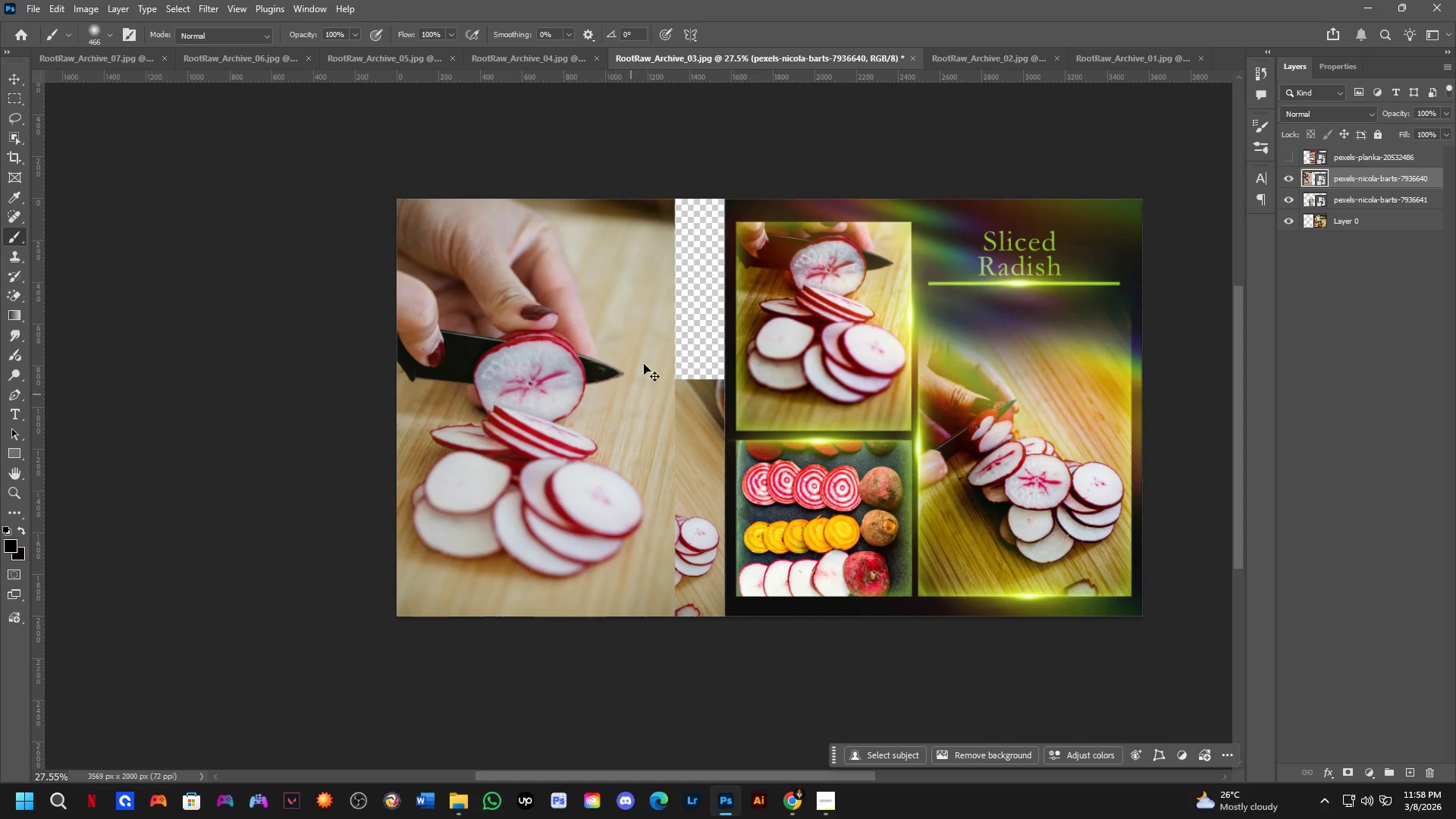 
hold_key(key=ControlLeft, duration=0.52)
 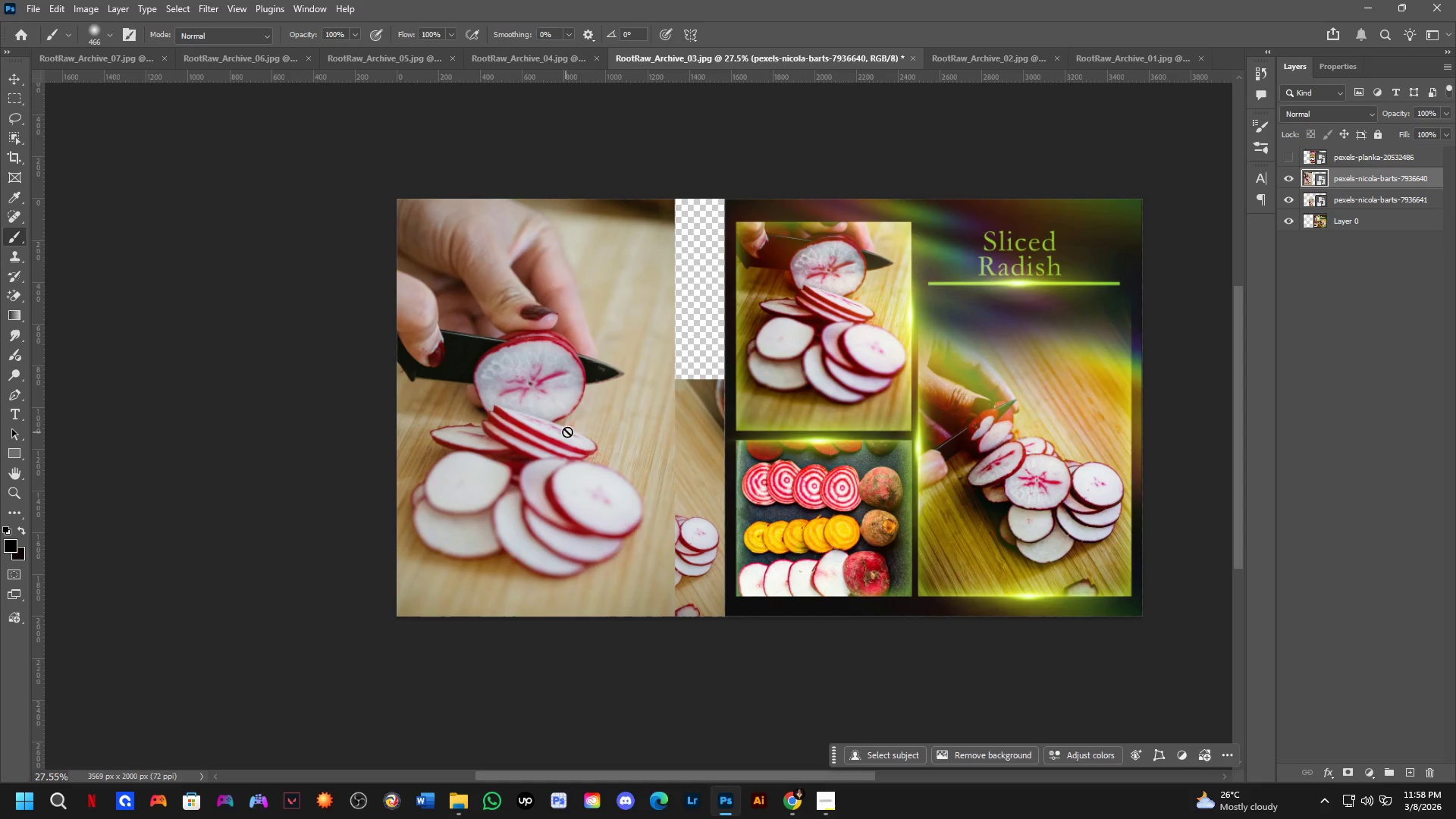 
key(Control+T)
 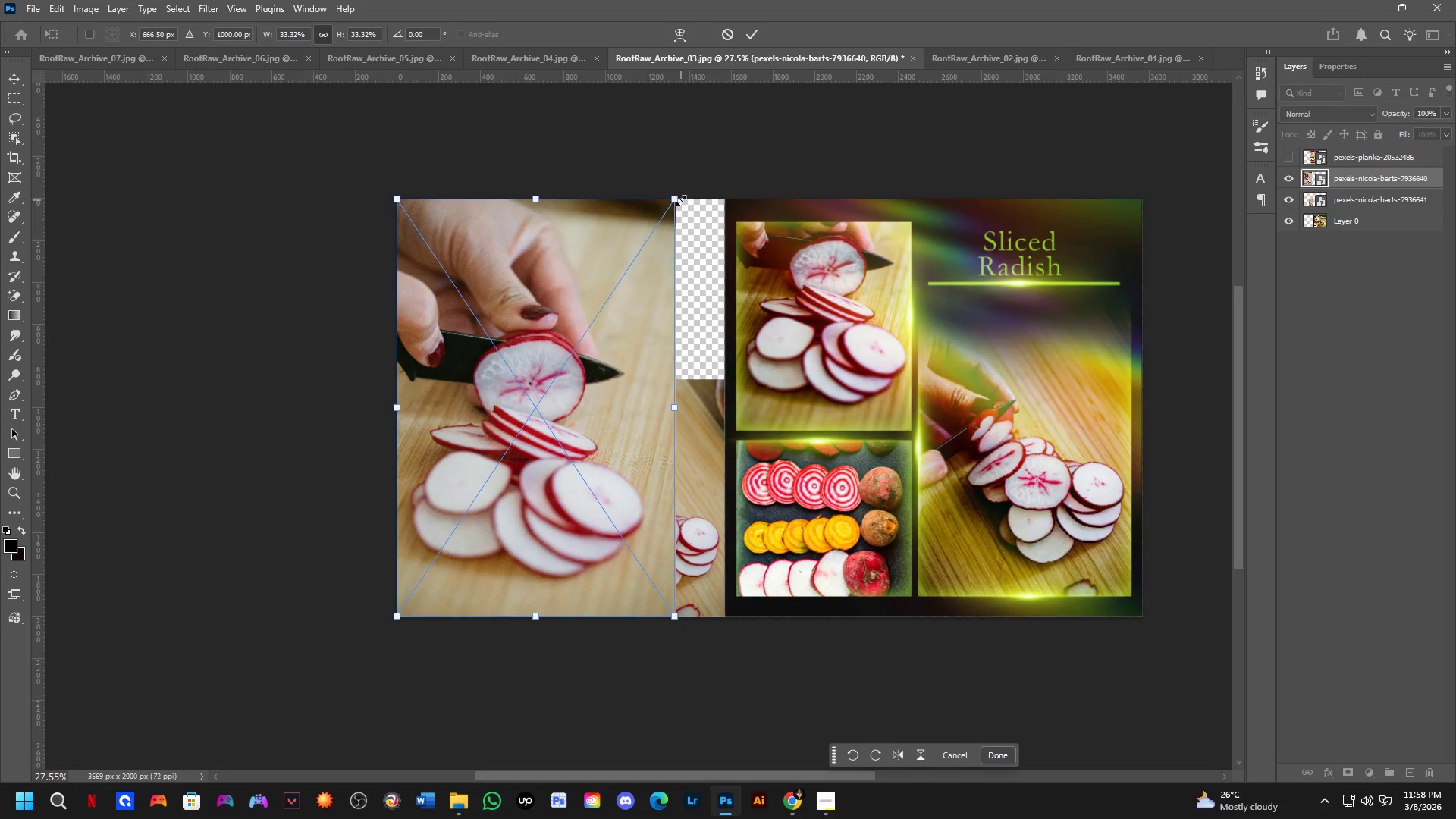 
left_click_drag(start_coordinate=[676, 199], to_coordinate=[575, 391])
 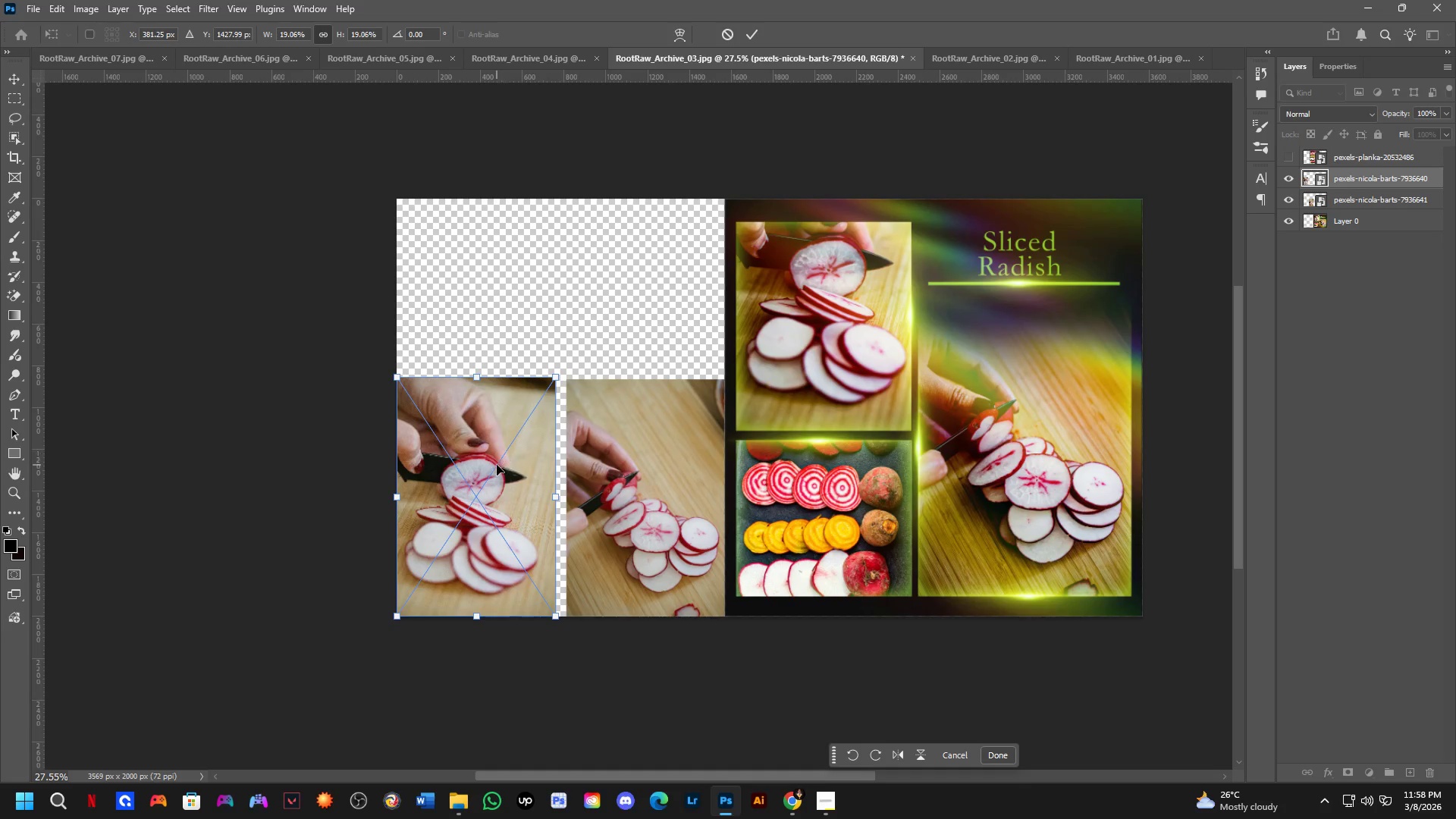 
left_click_drag(start_coordinate=[497, 465], to_coordinate=[506, 466])
 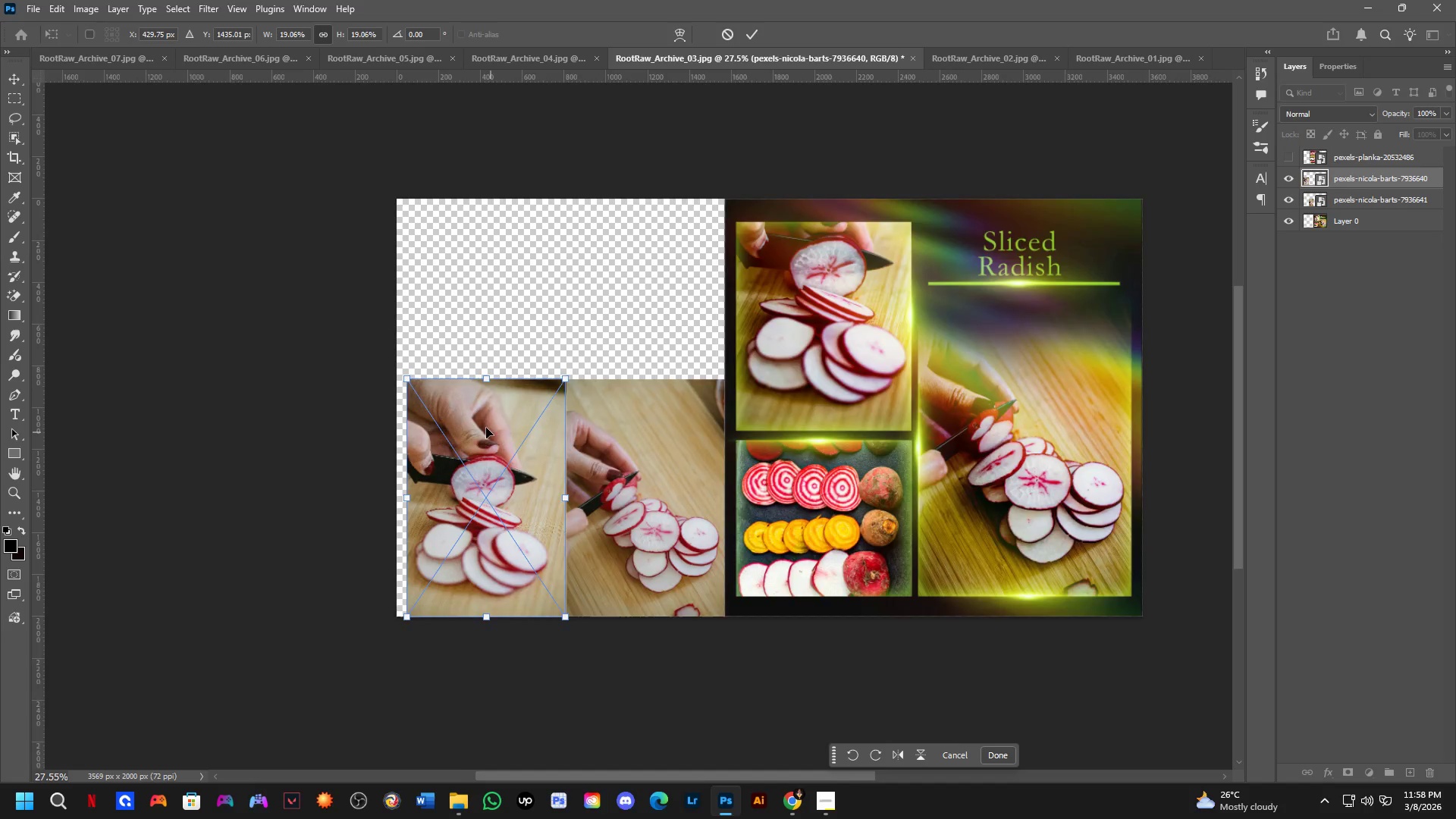 
scroll: coordinate [470, 354], scroll_direction: up, amount: 8.0
 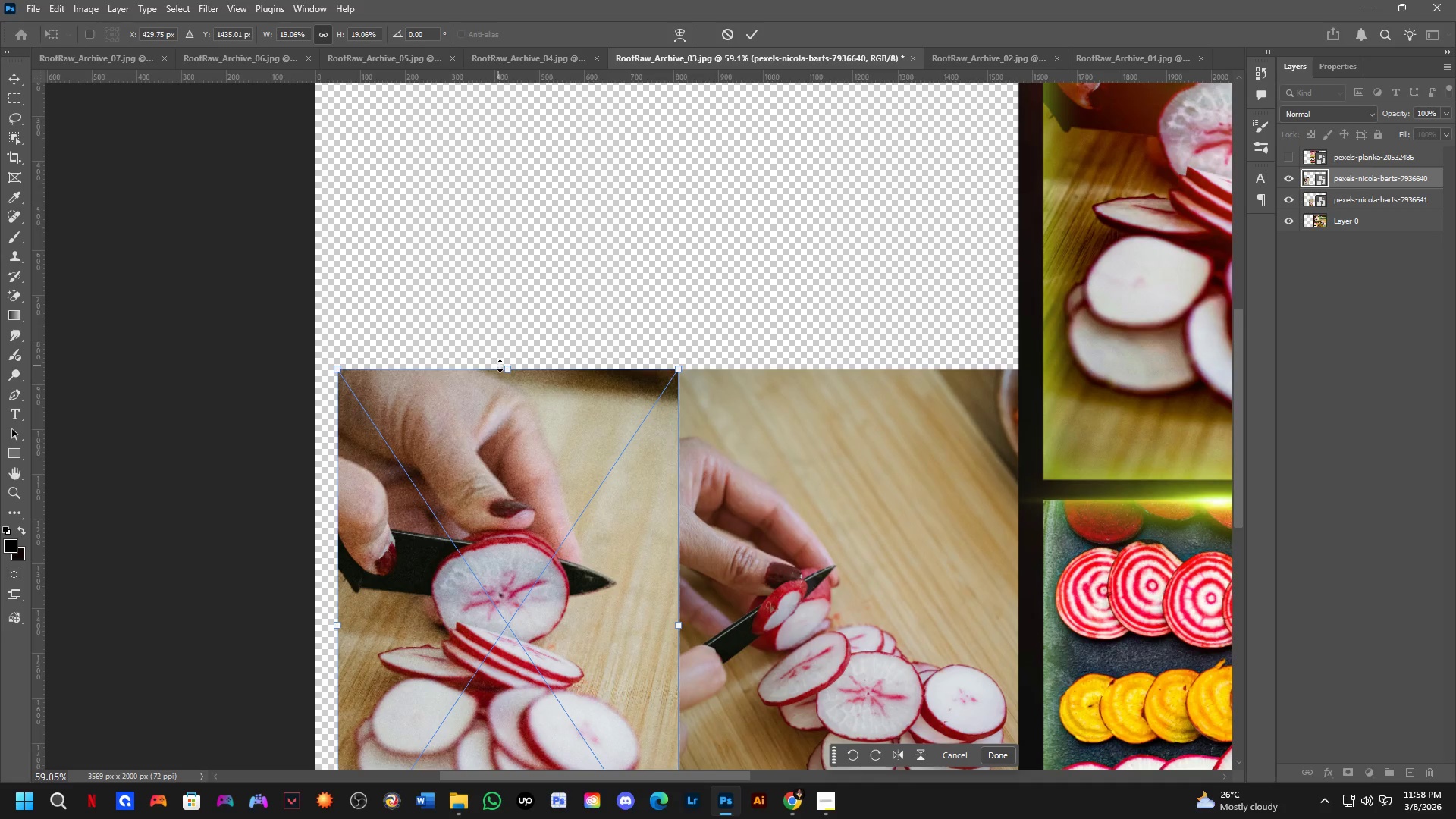 
left_click_drag(start_coordinate=[504, 367], to_coordinate=[509, 362])
 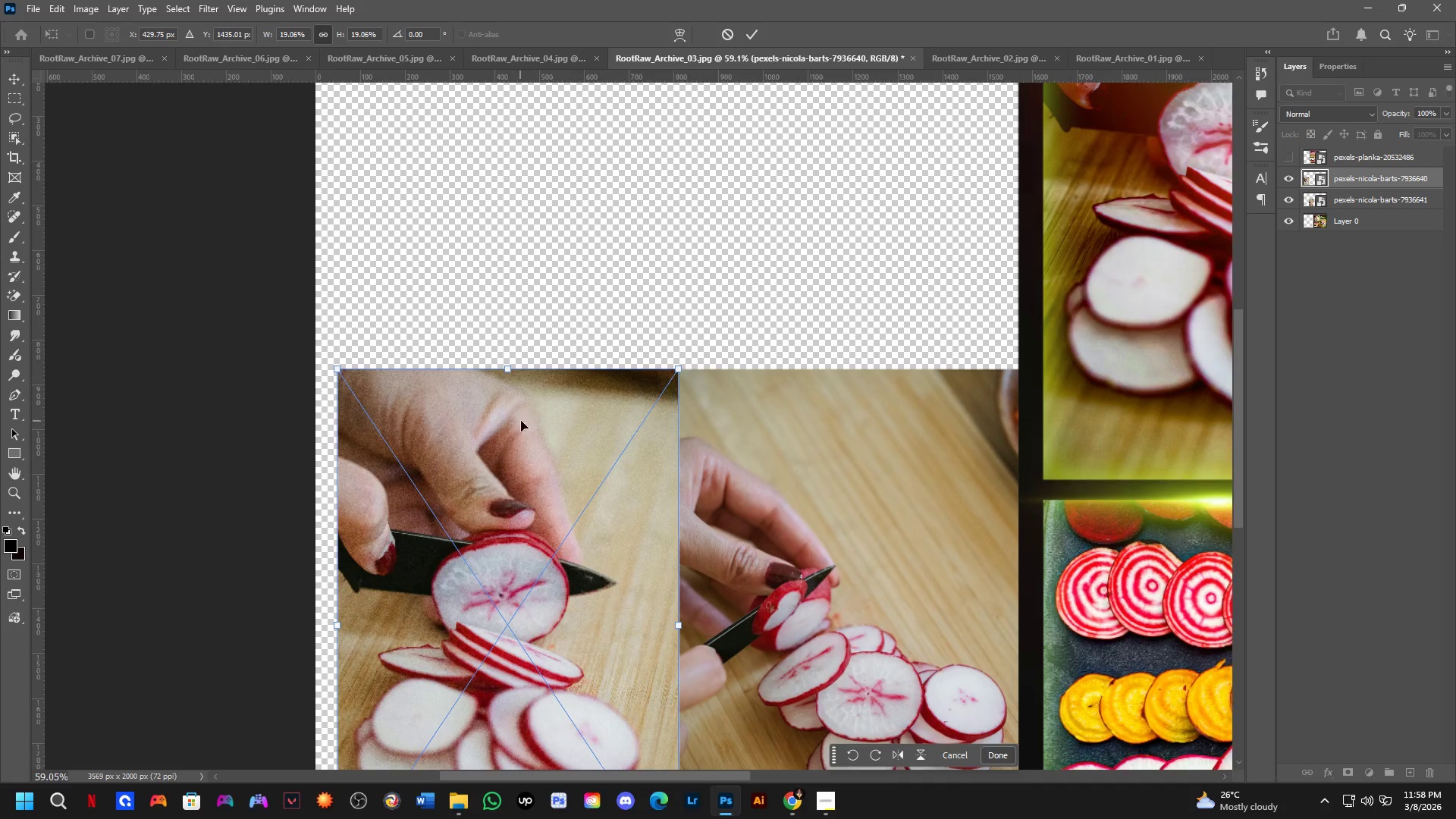 
scroll: coordinate [532, 431], scroll_direction: down, amount: 2.0
 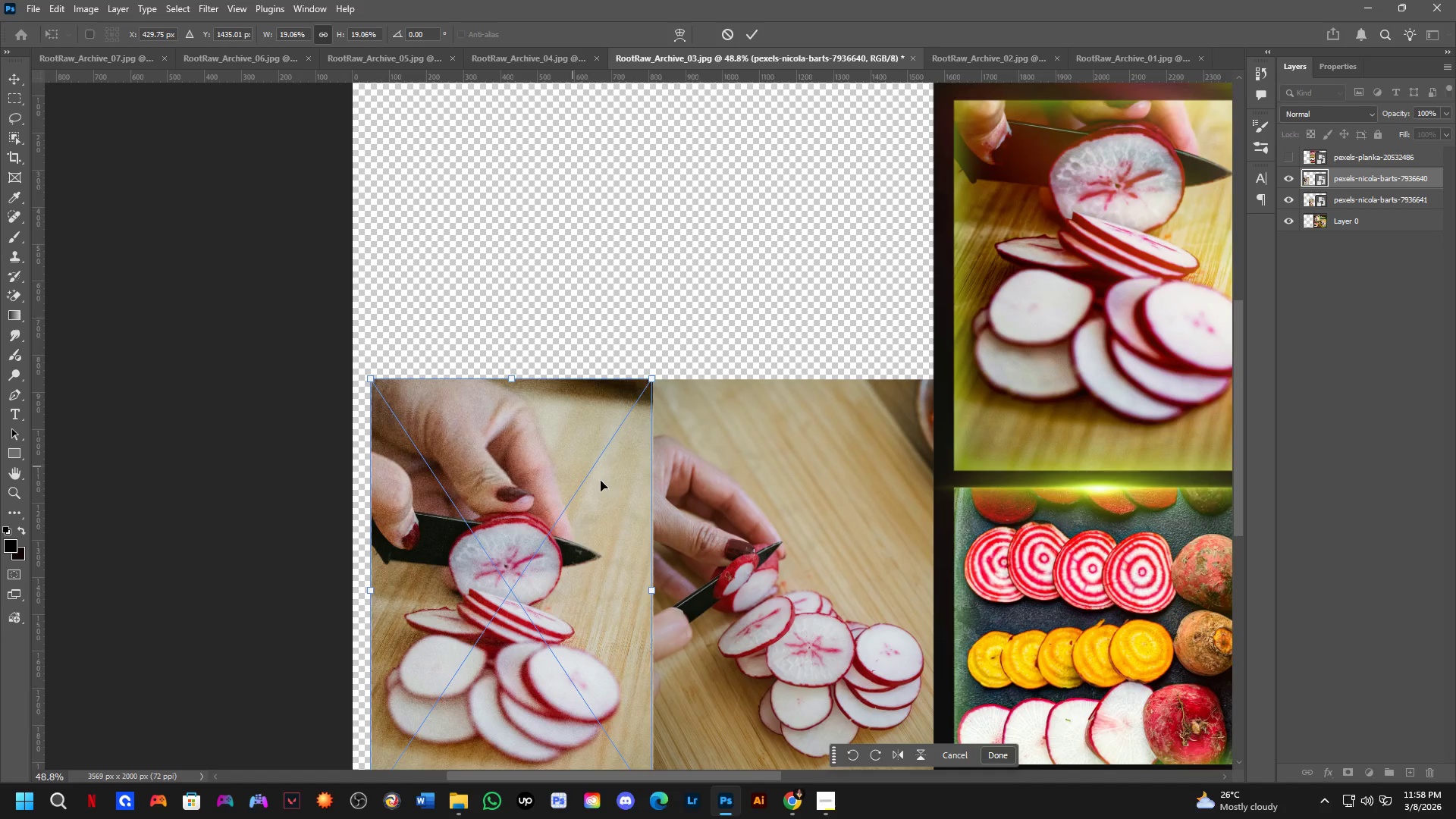 
hold_key(key=Space, duration=0.52)
 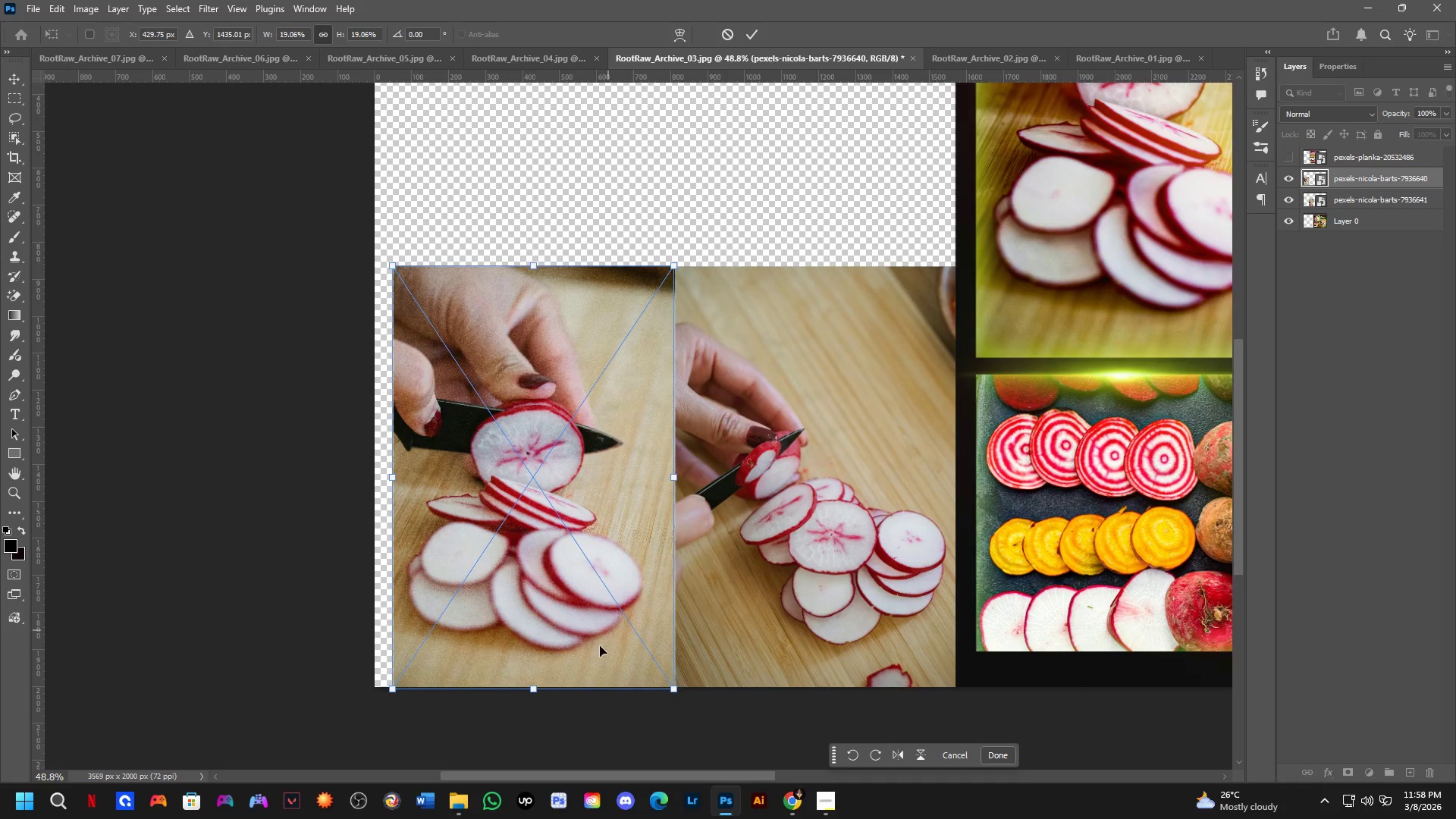 
left_click_drag(start_coordinate=[622, 509], to_coordinate=[644, 396])
 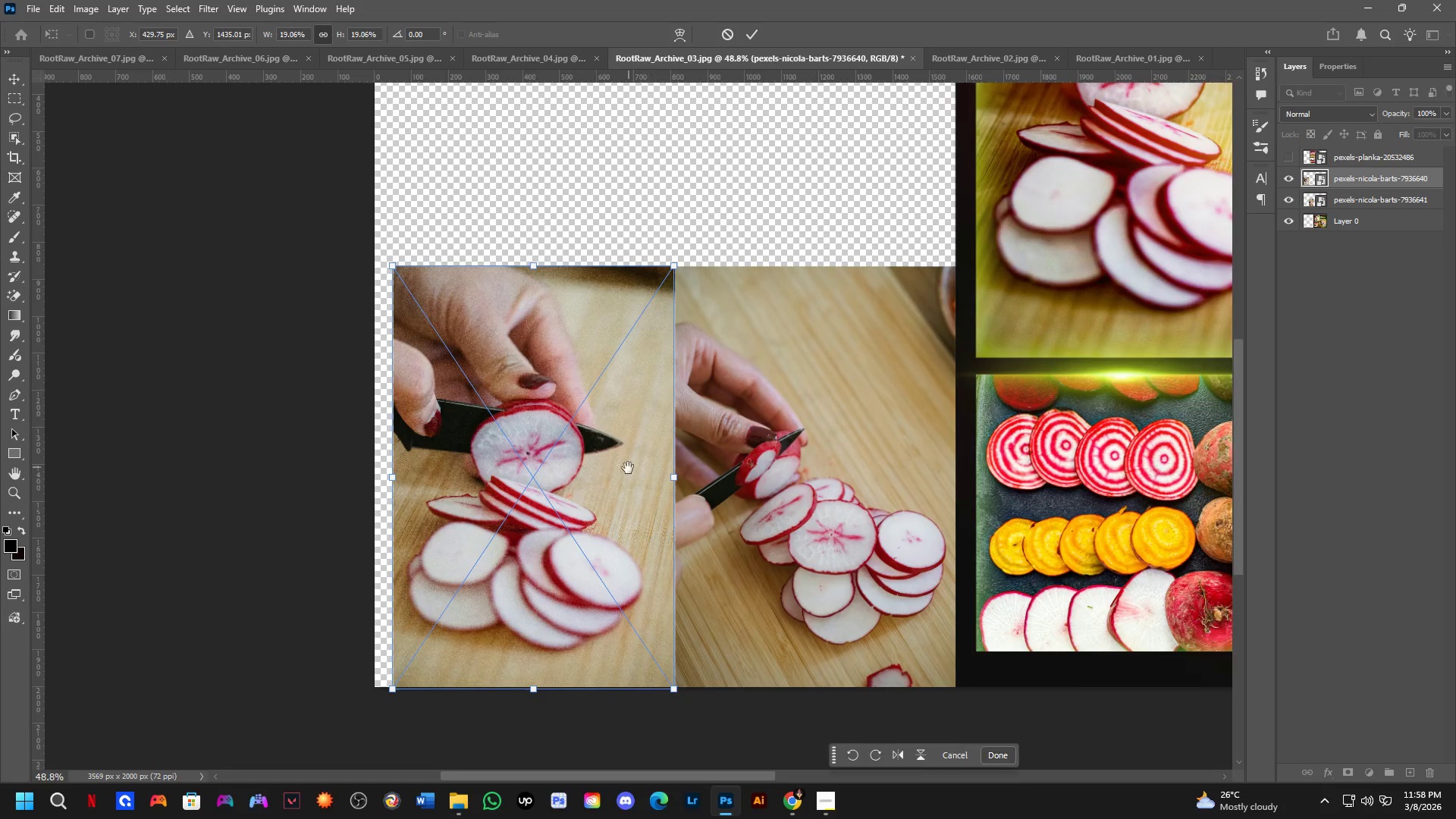 
hold_key(key=Space, duration=3.17)
 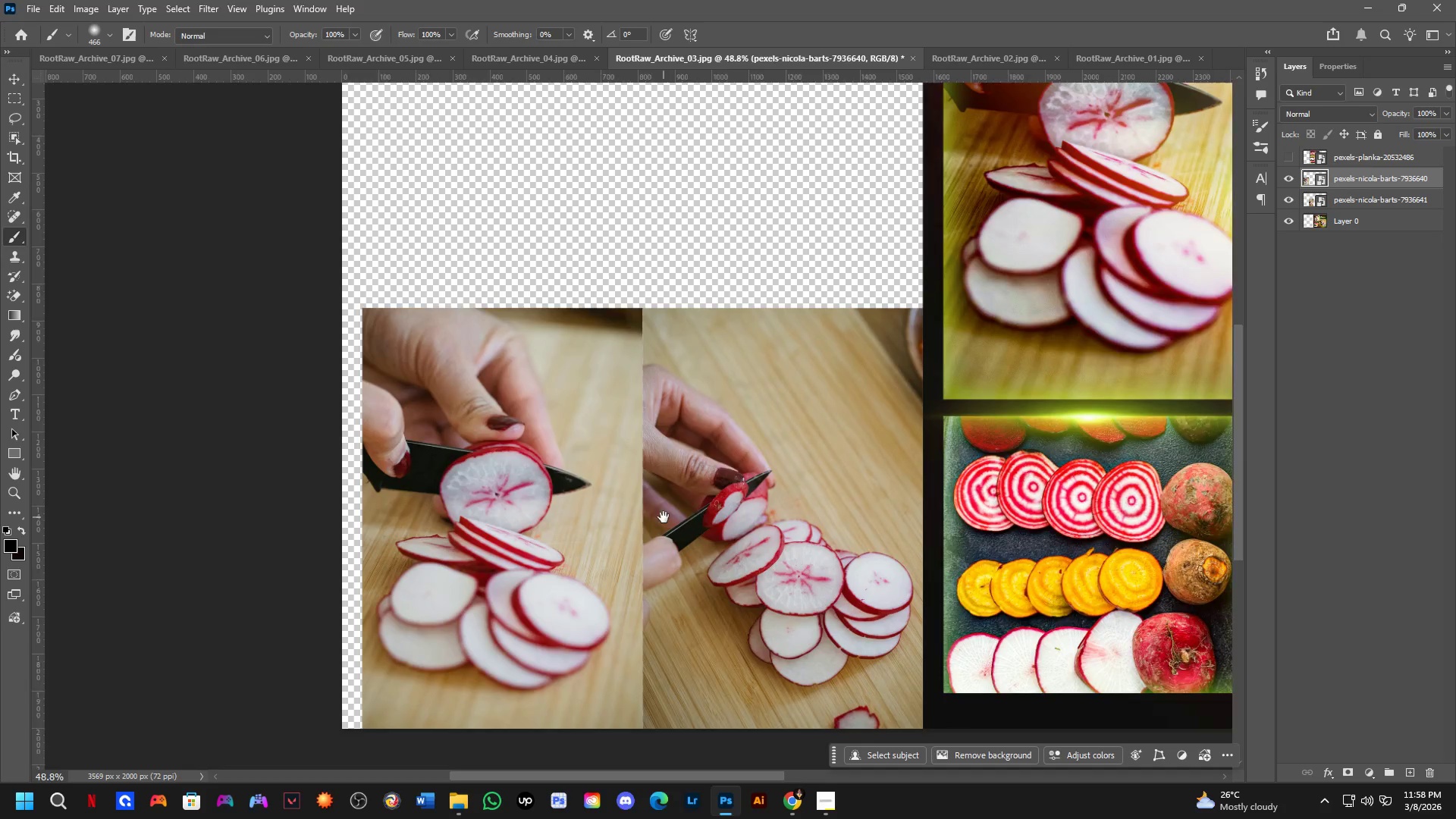 
left_click_drag(start_coordinate=[535, 689], to_coordinate=[530, 684])
 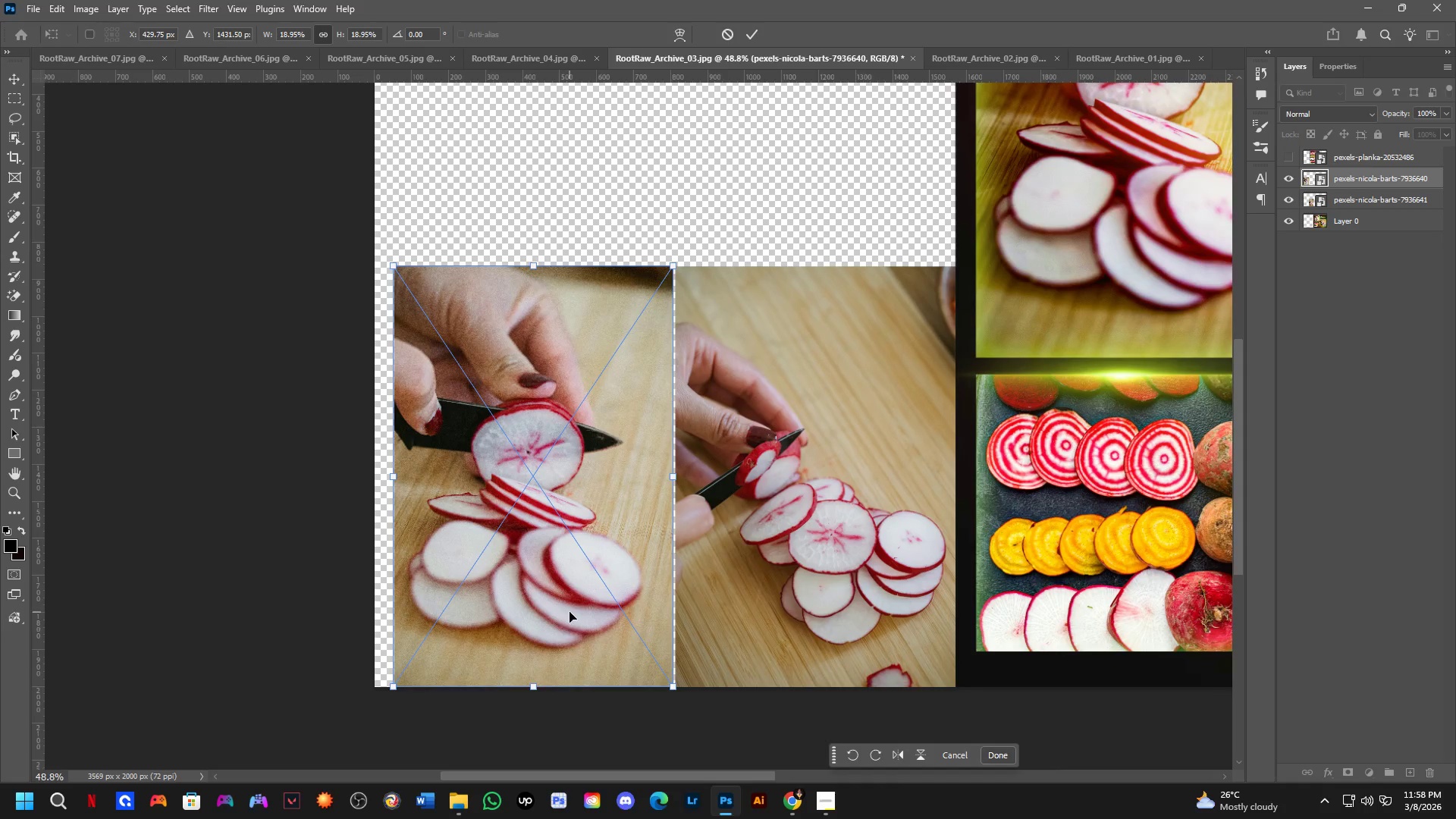 
left_click_drag(start_coordinate=[570, 612], to_coordinate=[573, 610])
 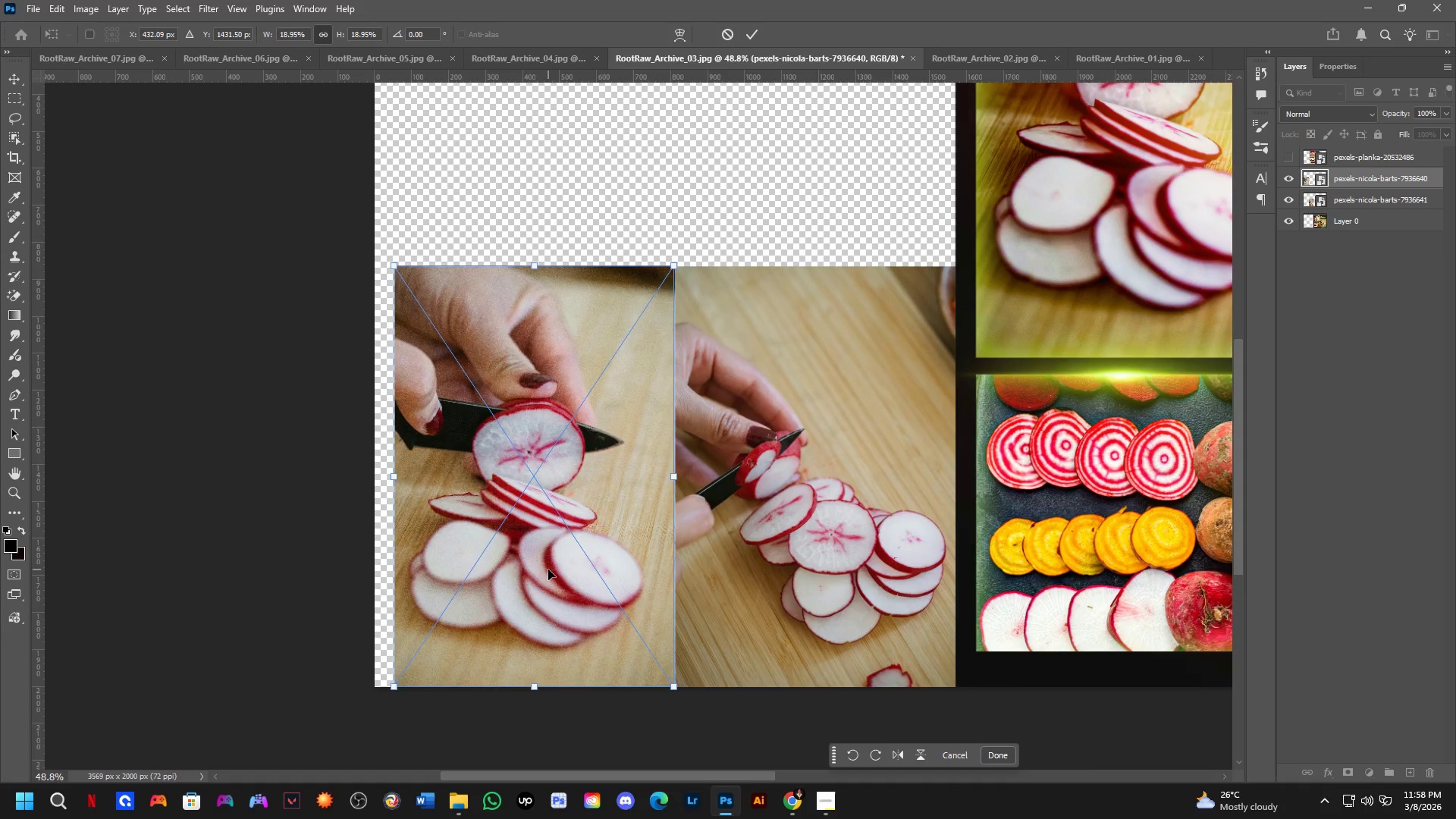 
key(NumpadEnter)
 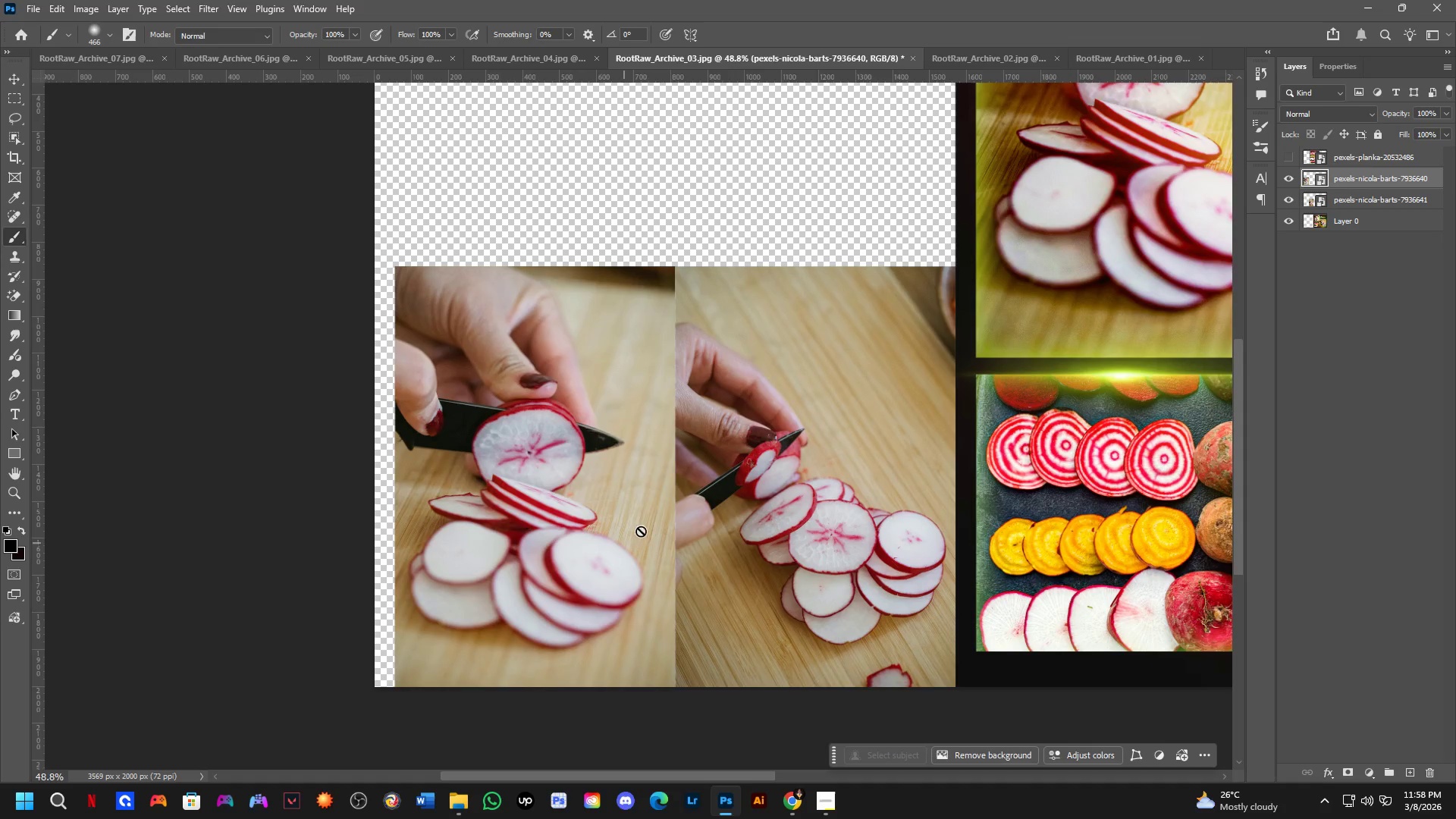 
hold_key(key=Space, duration=0.48)
 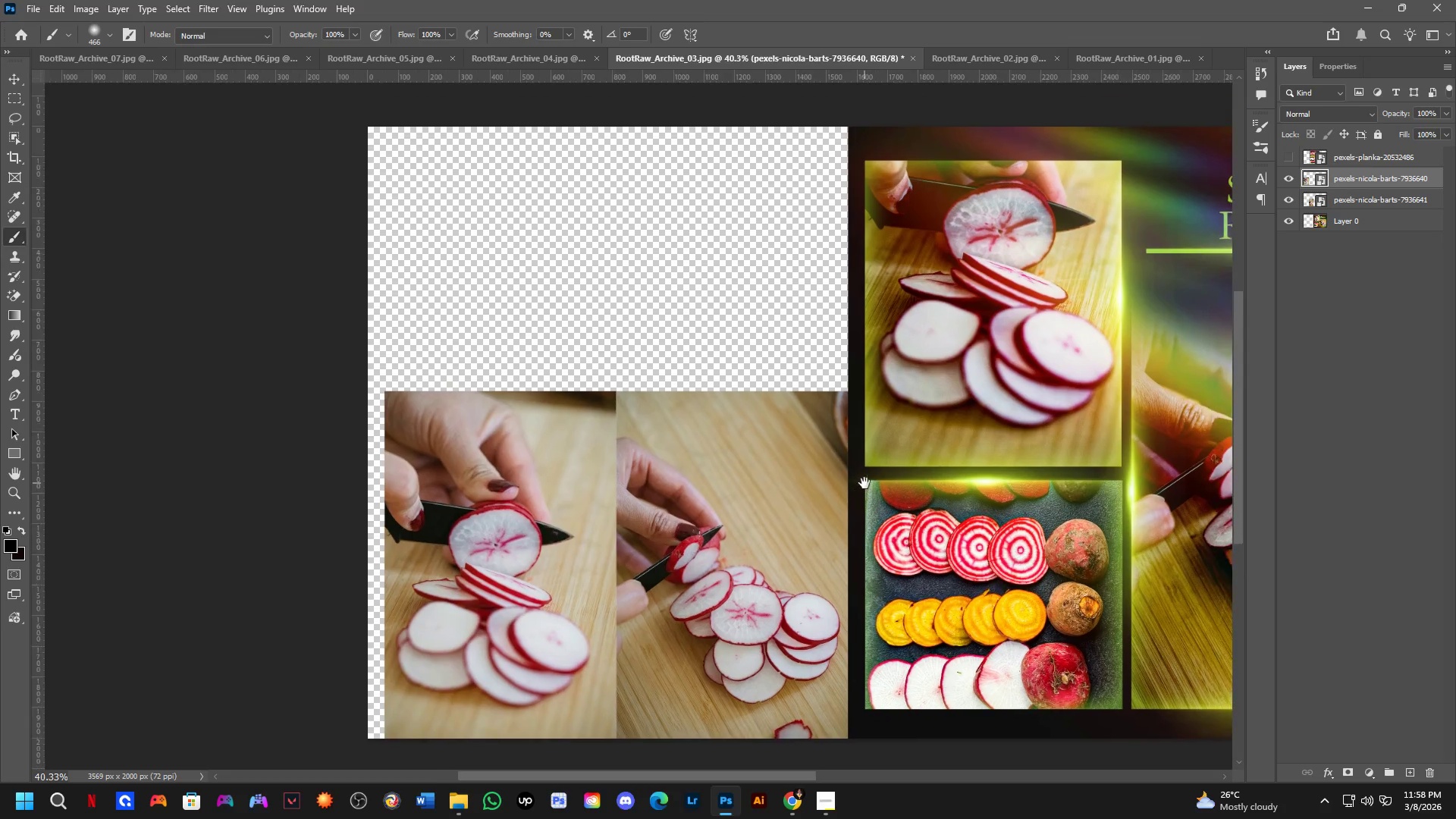 
left_click_drag(start_coordinate=[696, 475], to_coordinate=[664, 516])
 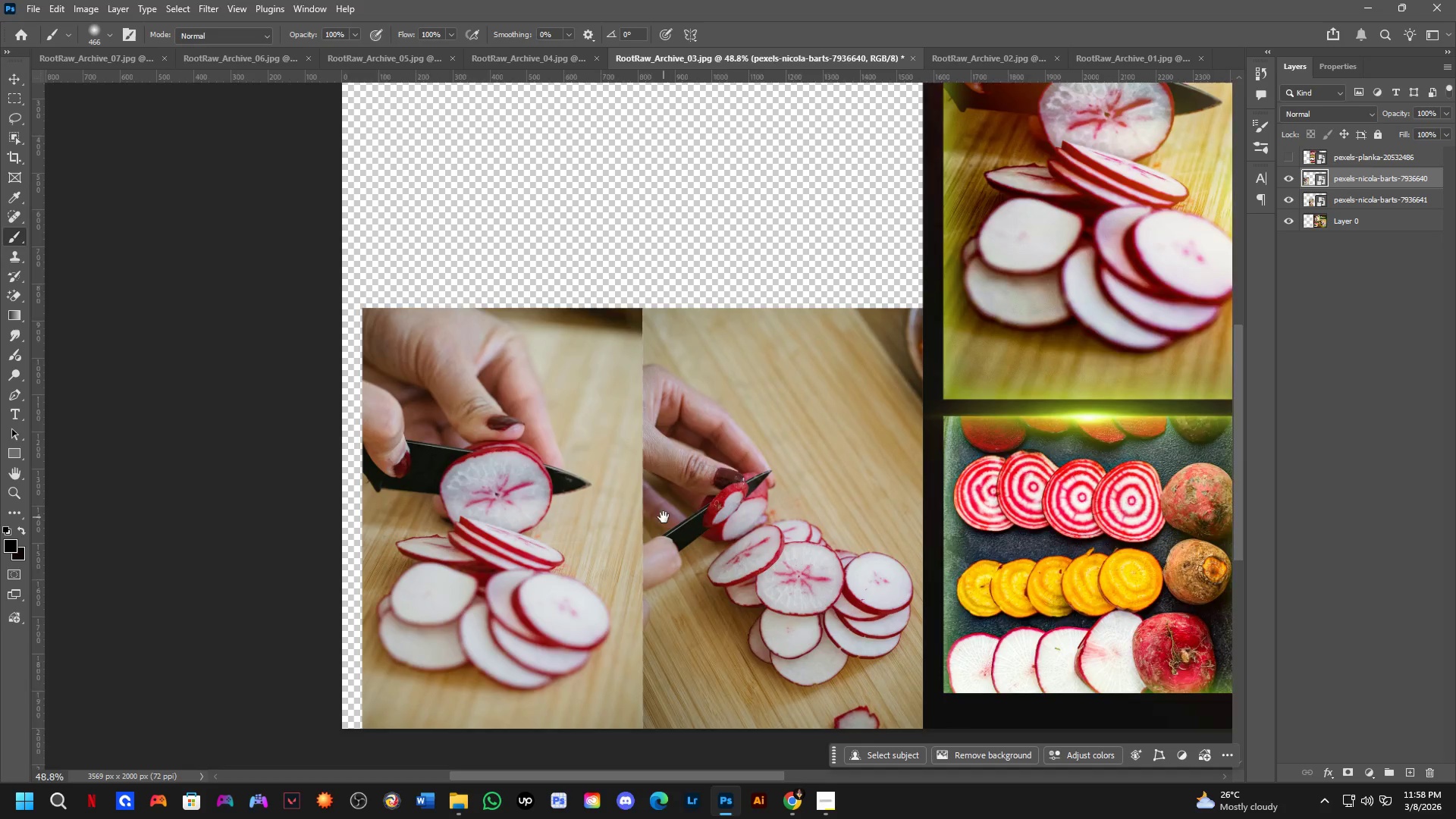 
scroll: coordinate [667, 517], scroll_direction: down, amount: 2.0
 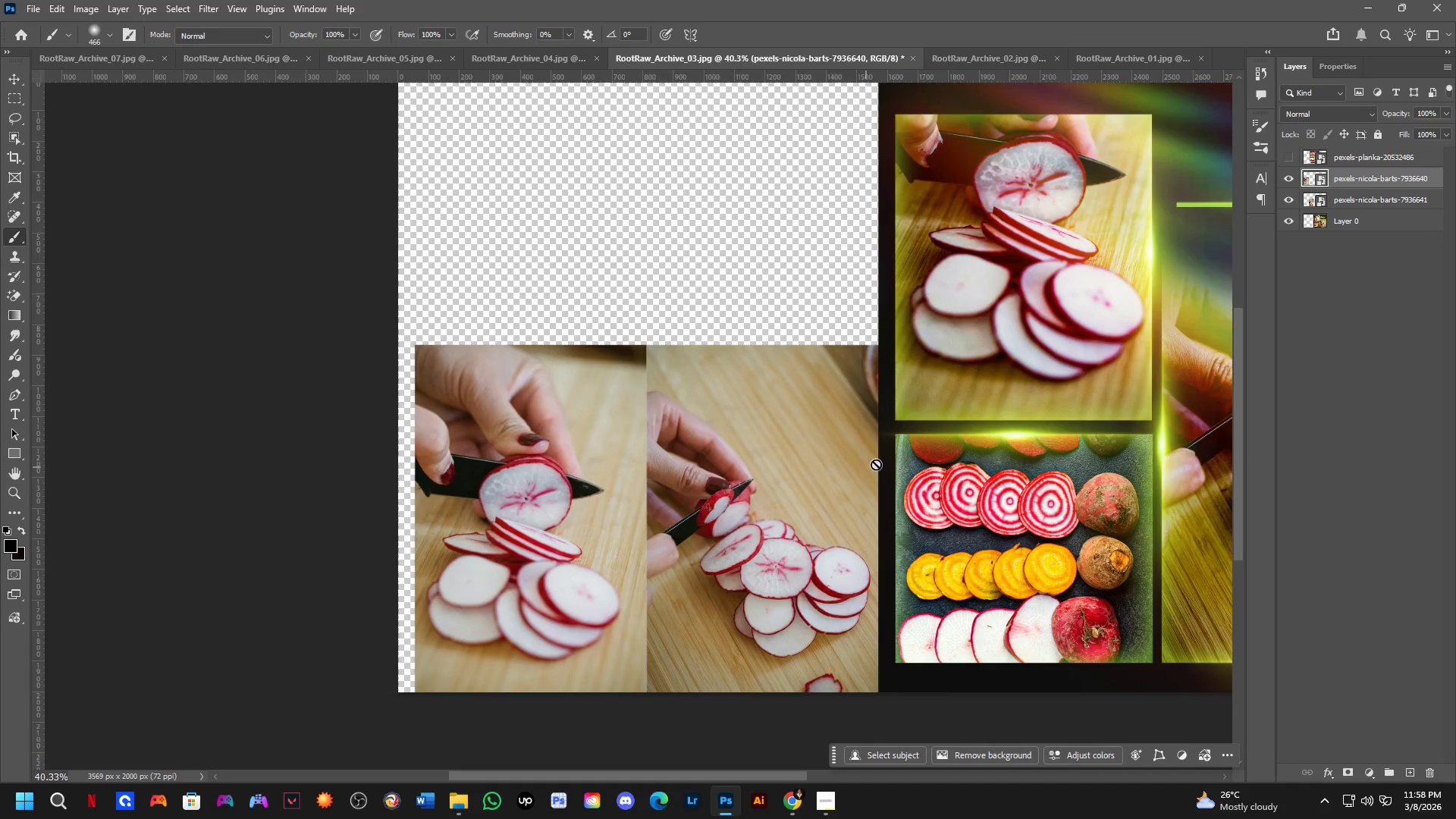 
hold_key(key=Space, duration=0.41)
 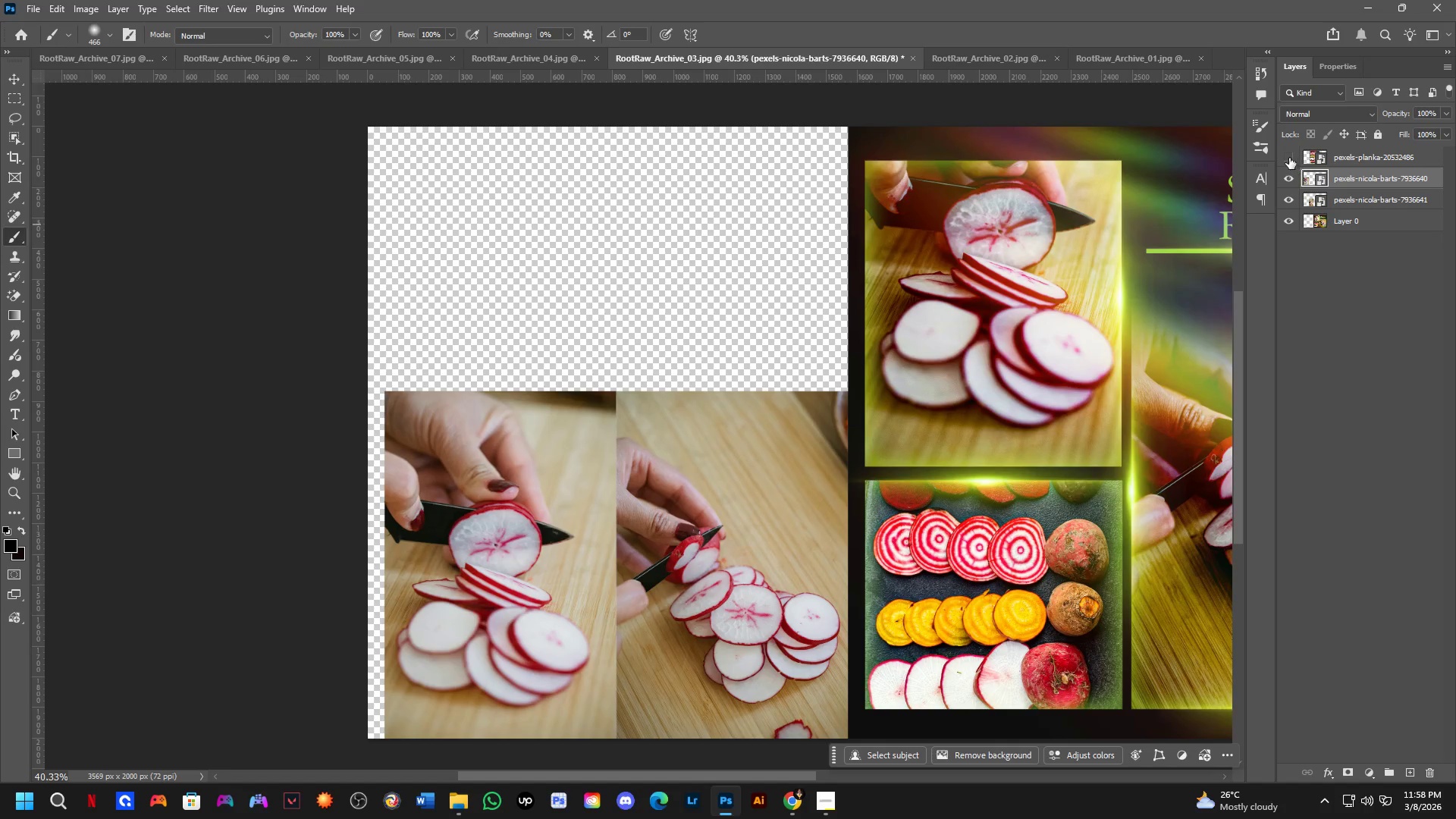 
left_click_drag(start_coordinate=[895, 437], to_coordinate=[864, 483])
 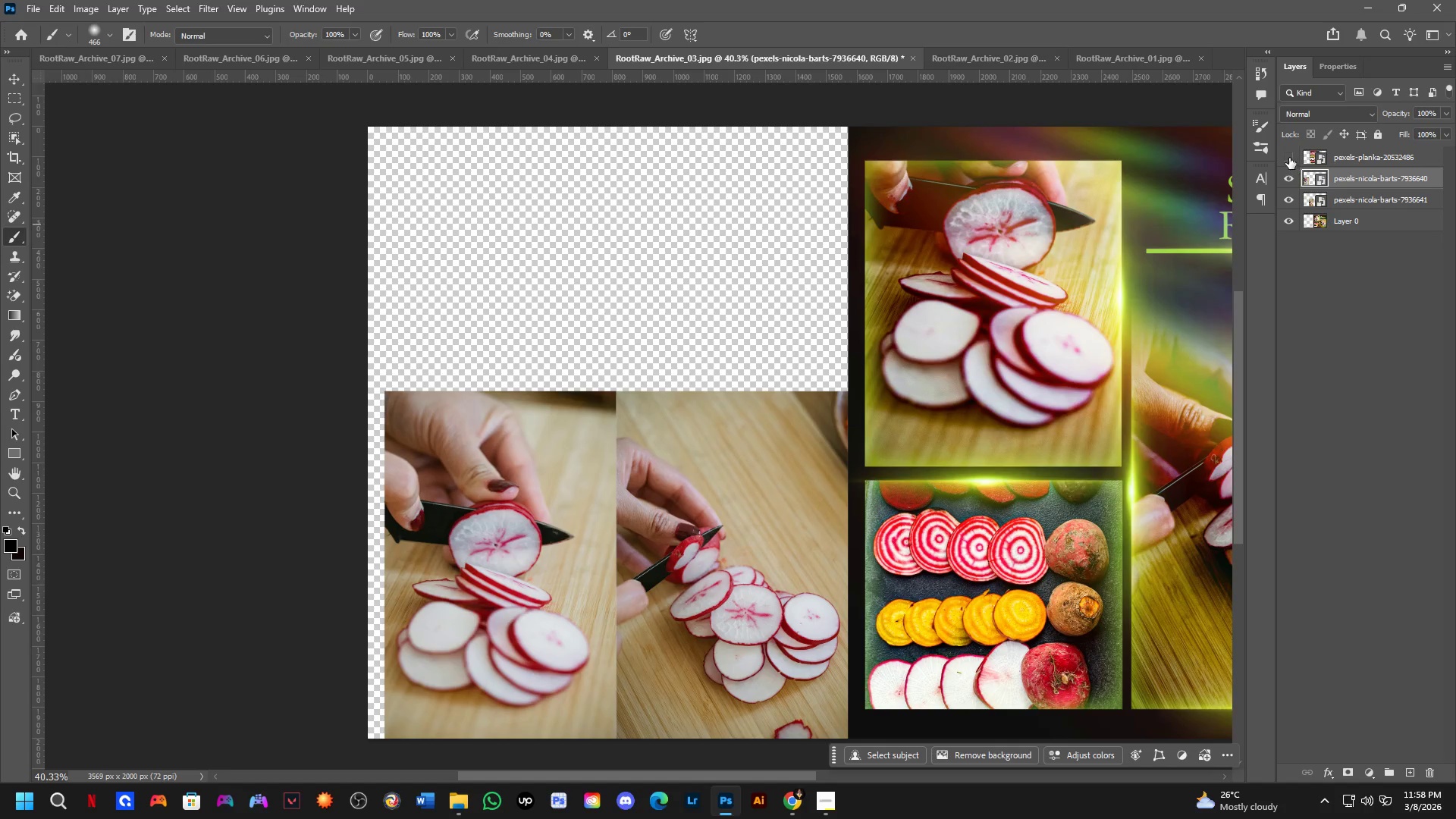 
left_click([1288, 158])
 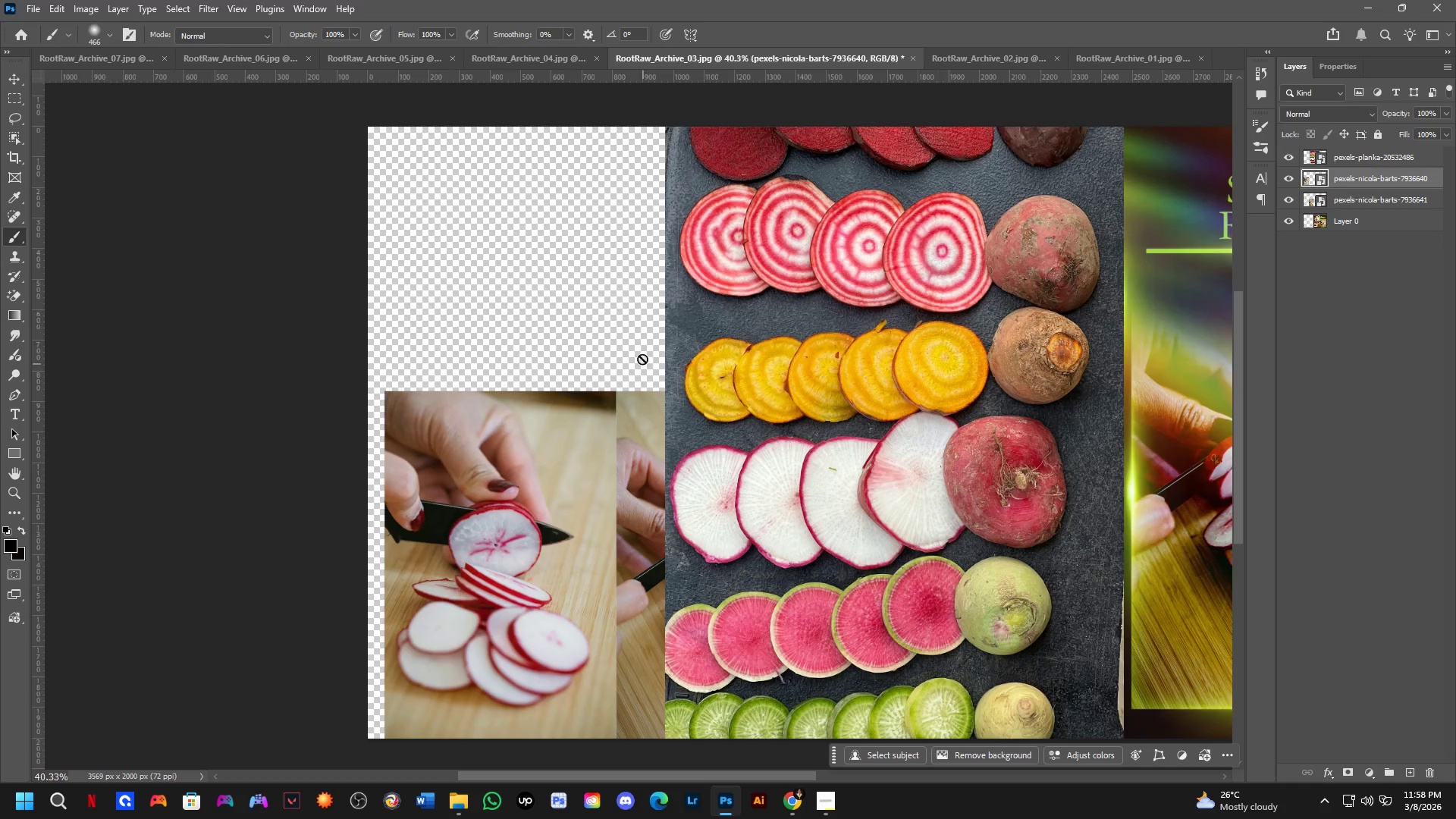 
hold_key(key=Space, duration=0.48)
 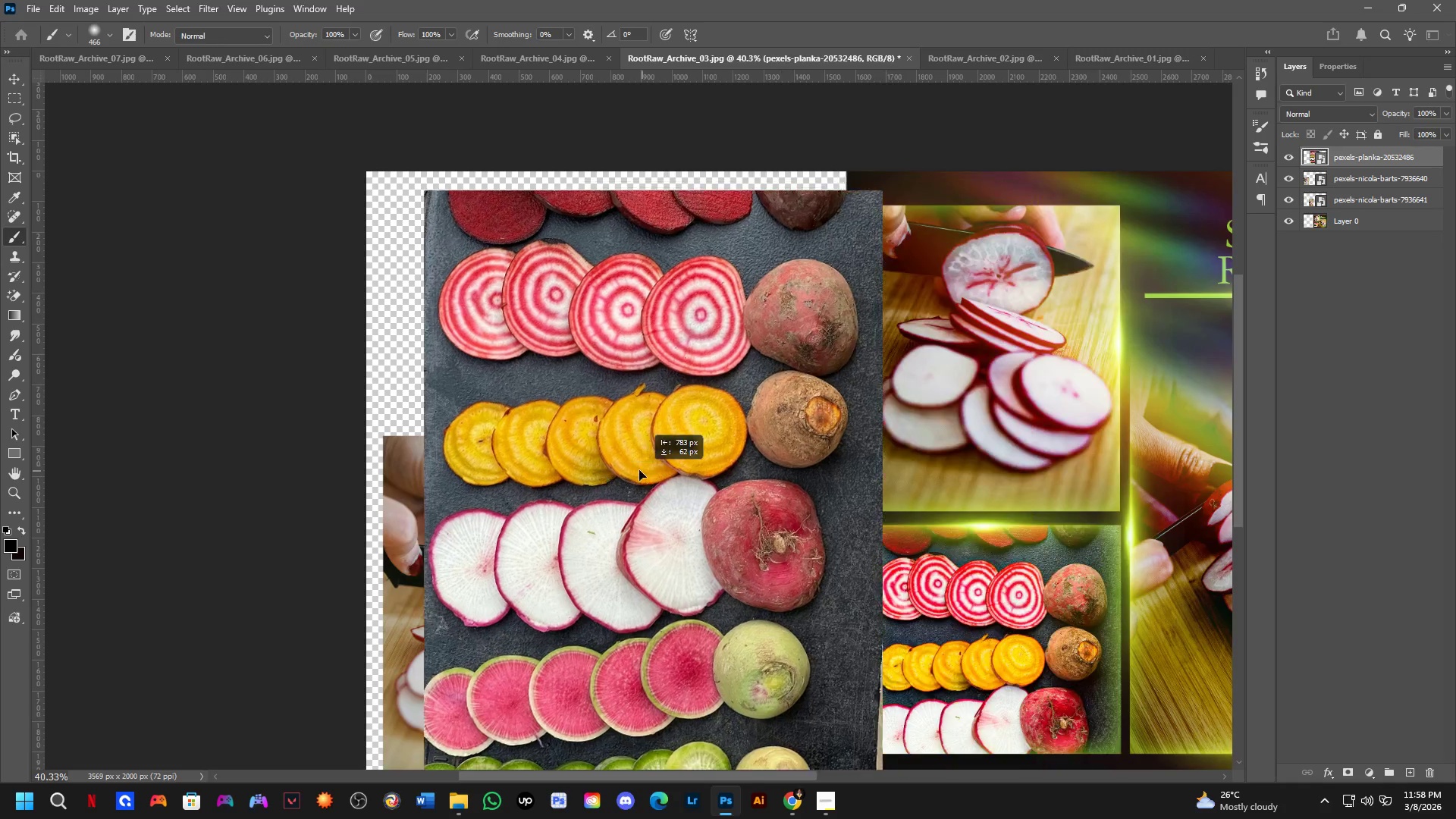 
left_click_drag(start_coordinate=[669, 331], to_coordinate=[667, 376])
 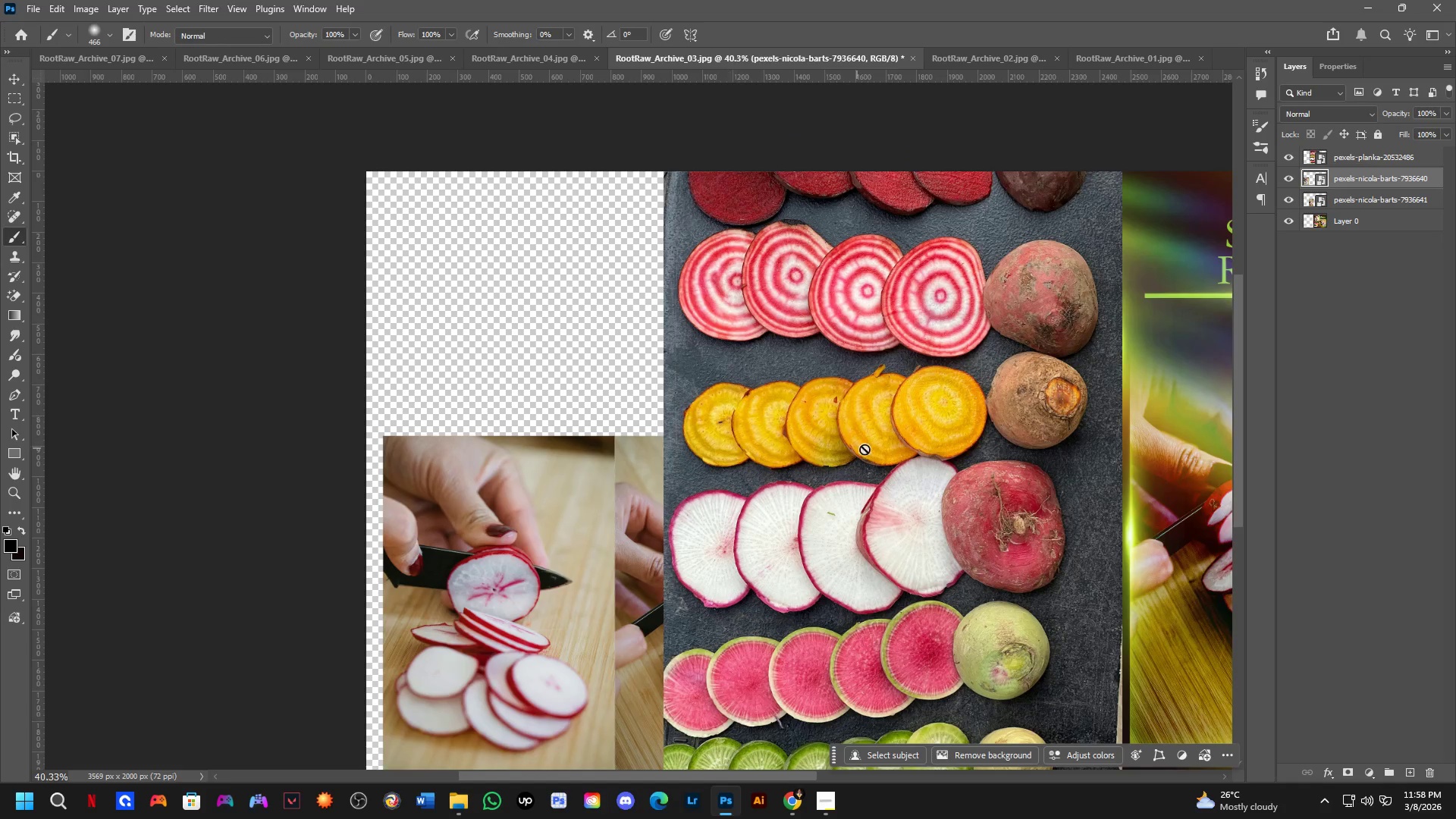 
hold_key(key=ControlLeft, duration=0.61)
left_click_drag(start_coordinate=[886, 453], to_coordinate=[624, 465])
 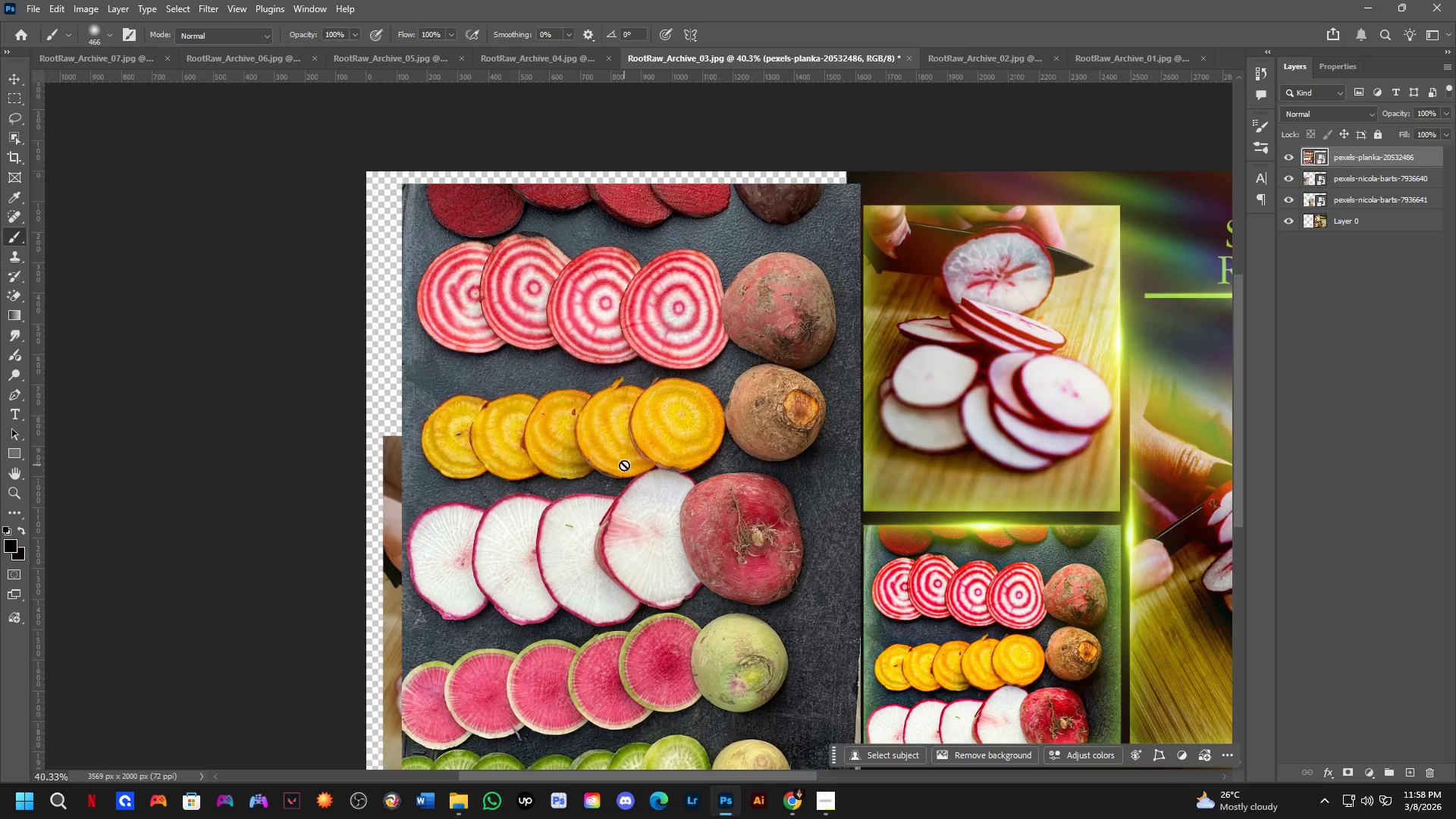 
scroll: coordinate [624, 465], scroll_direction: down, amount: 2.0
 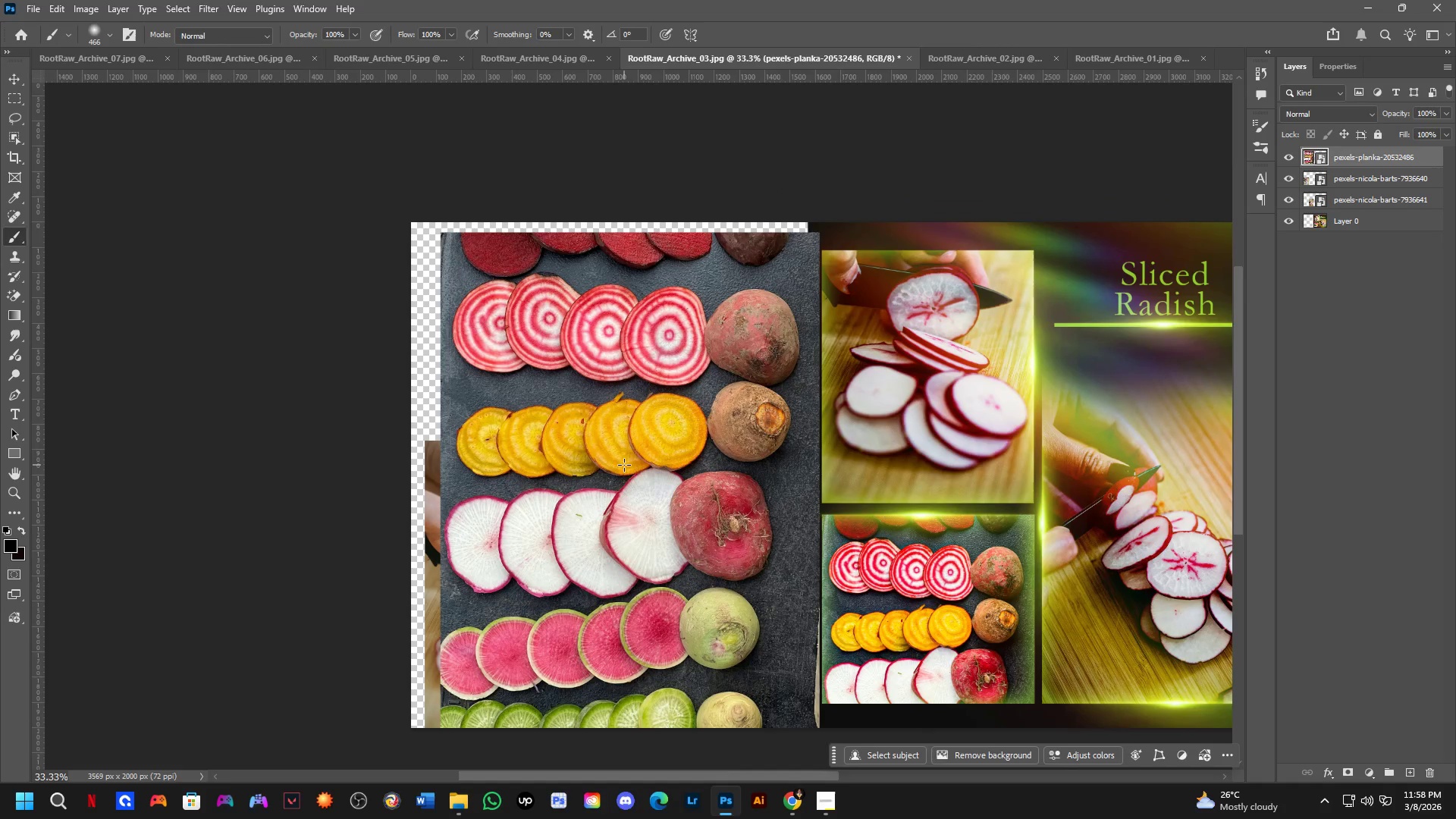 
key(Control+T)
 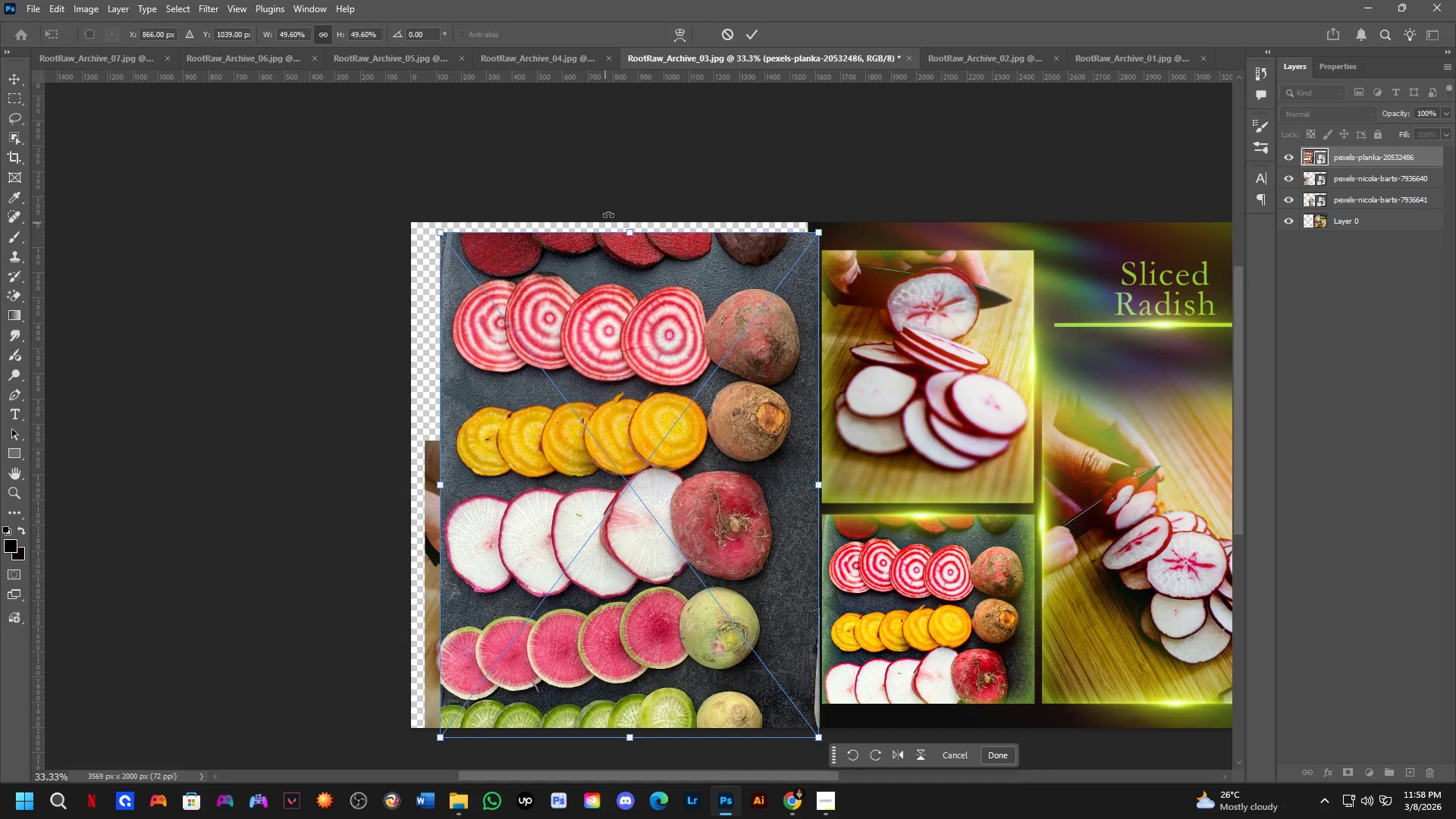 
hold_key(key=ShiftLeft, duration=1.09)
left_click_drag(start_coordinate=[636, 190], to_coordinate=[886, 485])
 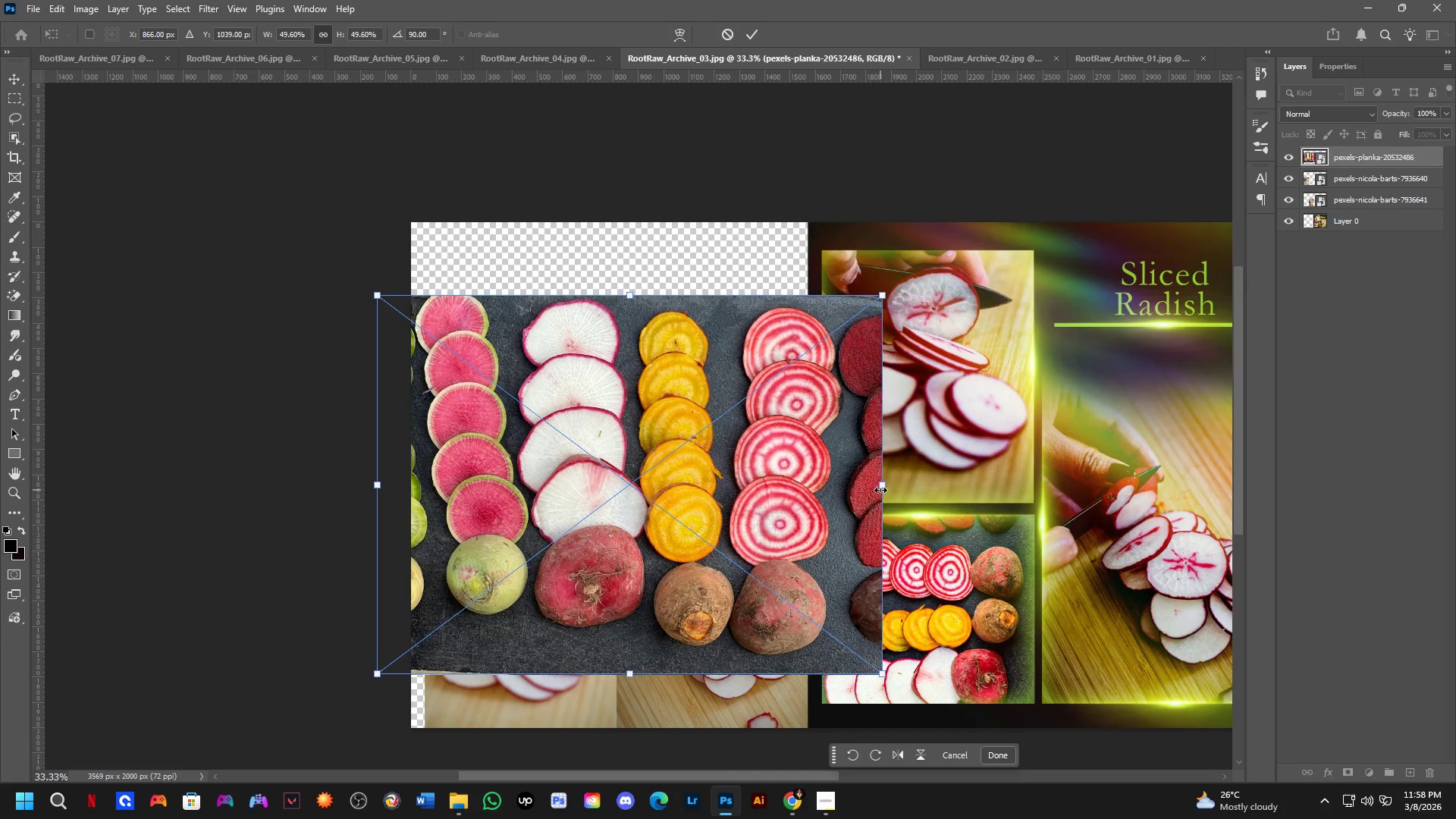 
left_click_drag(start_coordinate=[880, 490], to_coordinate=[805, 481])
 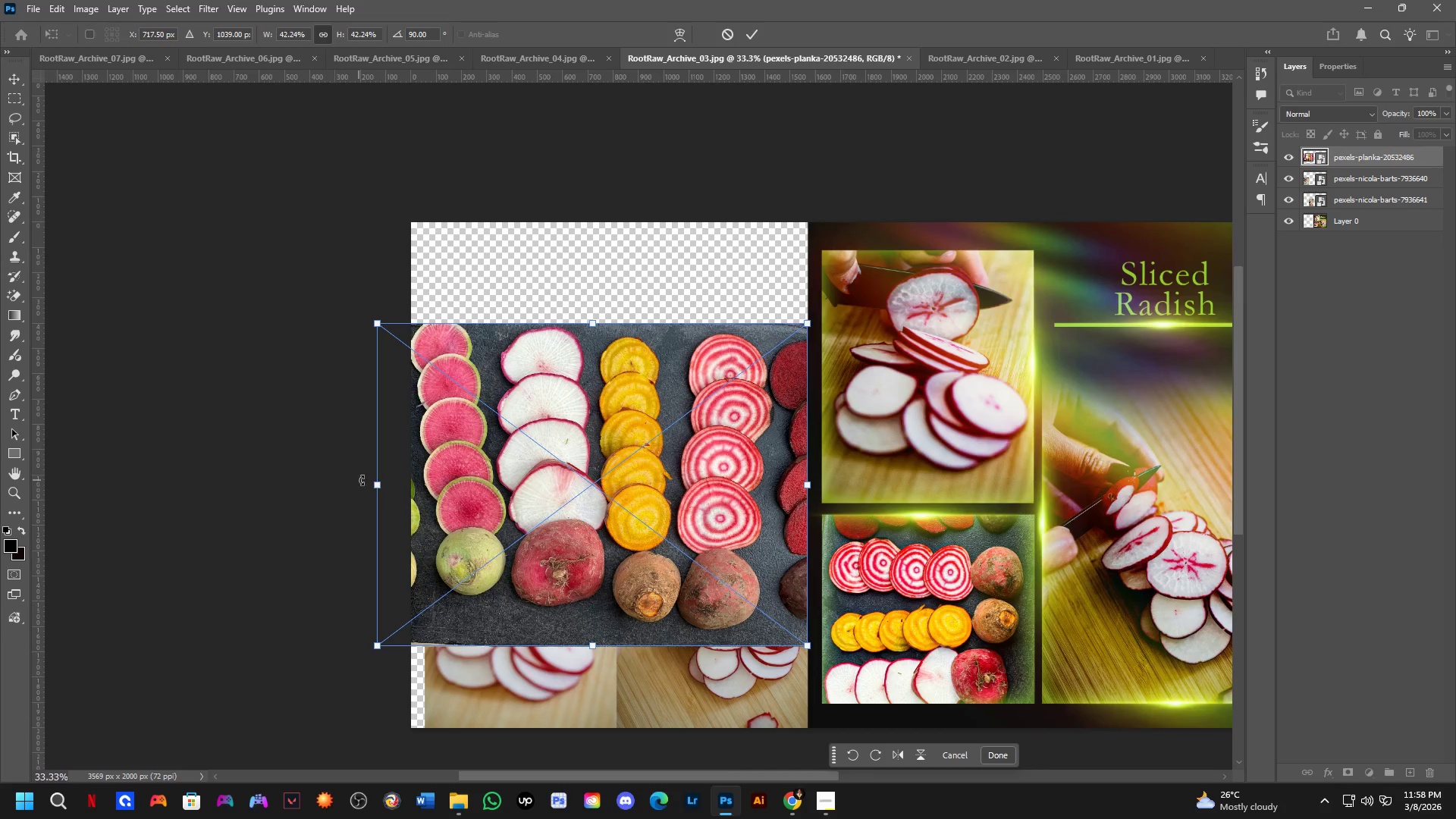 
left_click_drag(start_coordinate=[385, 483], to_coordinate=[441, 497])
 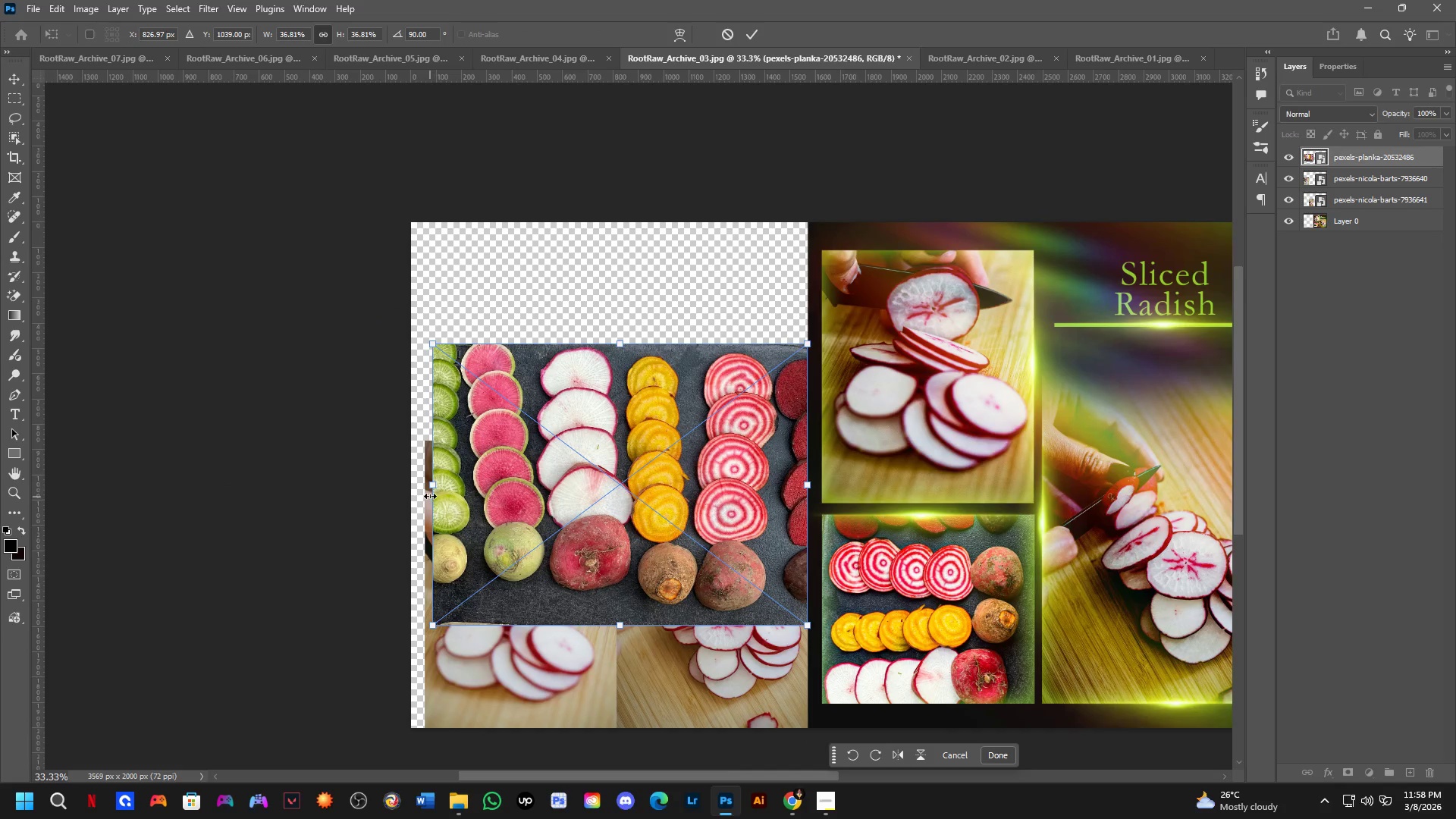 
left_click_drag(start_coordinate=[431, 490], to_coordinate=[425, 492])
 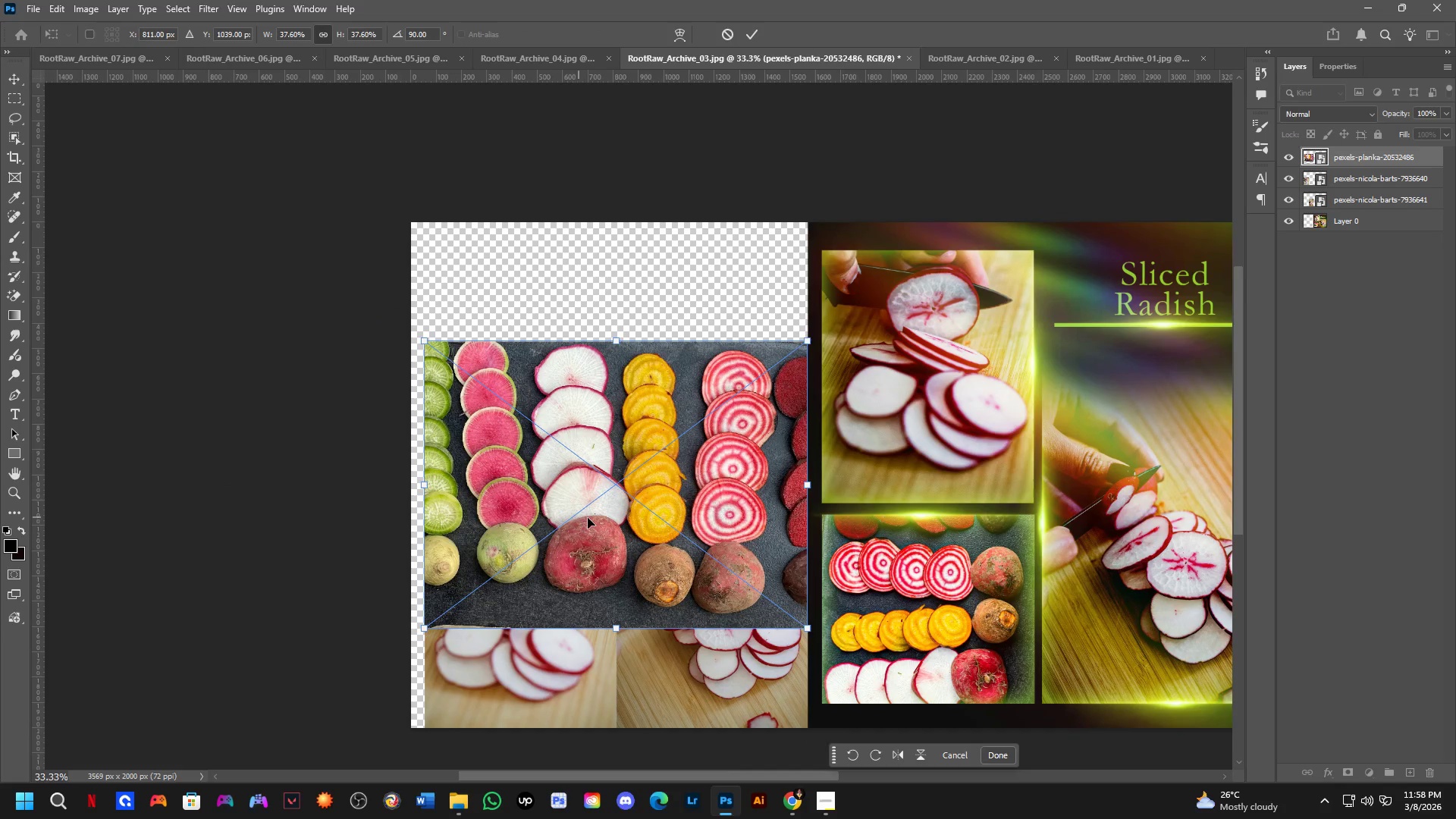 
hold_key(key=ShiftLeft, duration=1.25)
left_click_drag(start_coordinate=[637, 513], to_coordinate=[642, 397])
 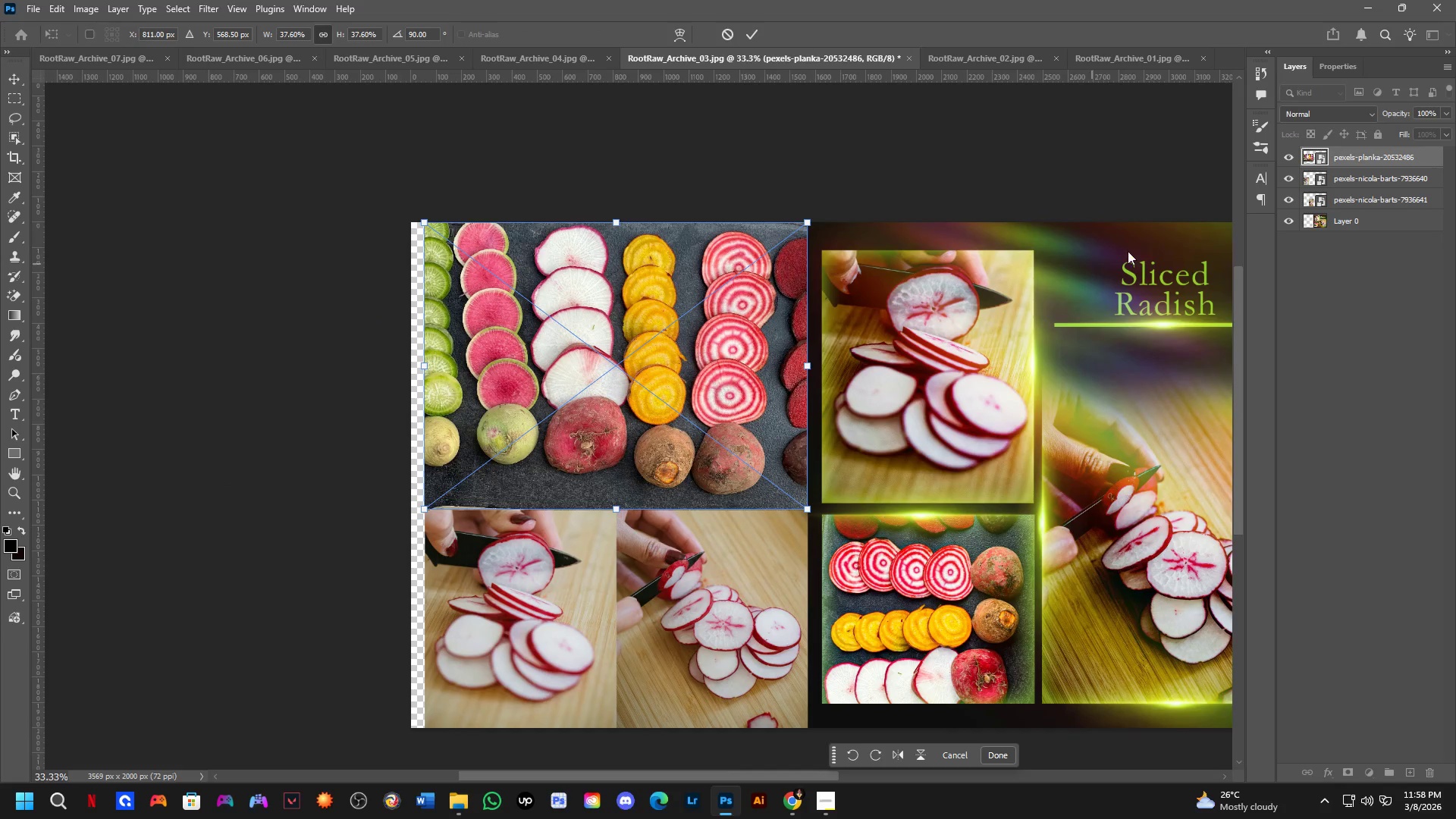 
hold_key(key=ShiftLeft, duration=10.12)
left_click_drag(start_coordinate=[1362, 162], to_coordinate=[1360, 206])
 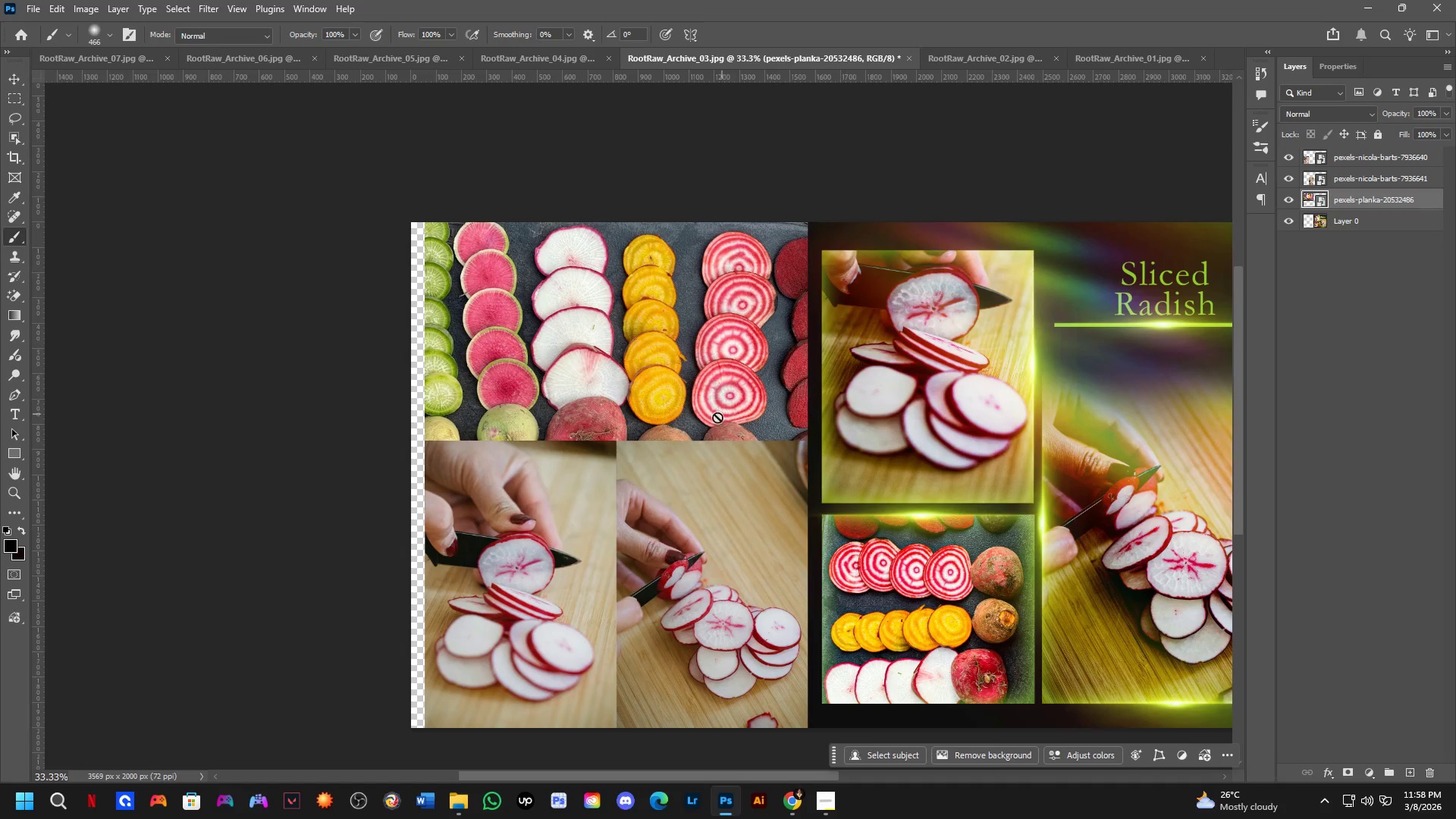 
hold_key(key=Space, duration=0.47)
 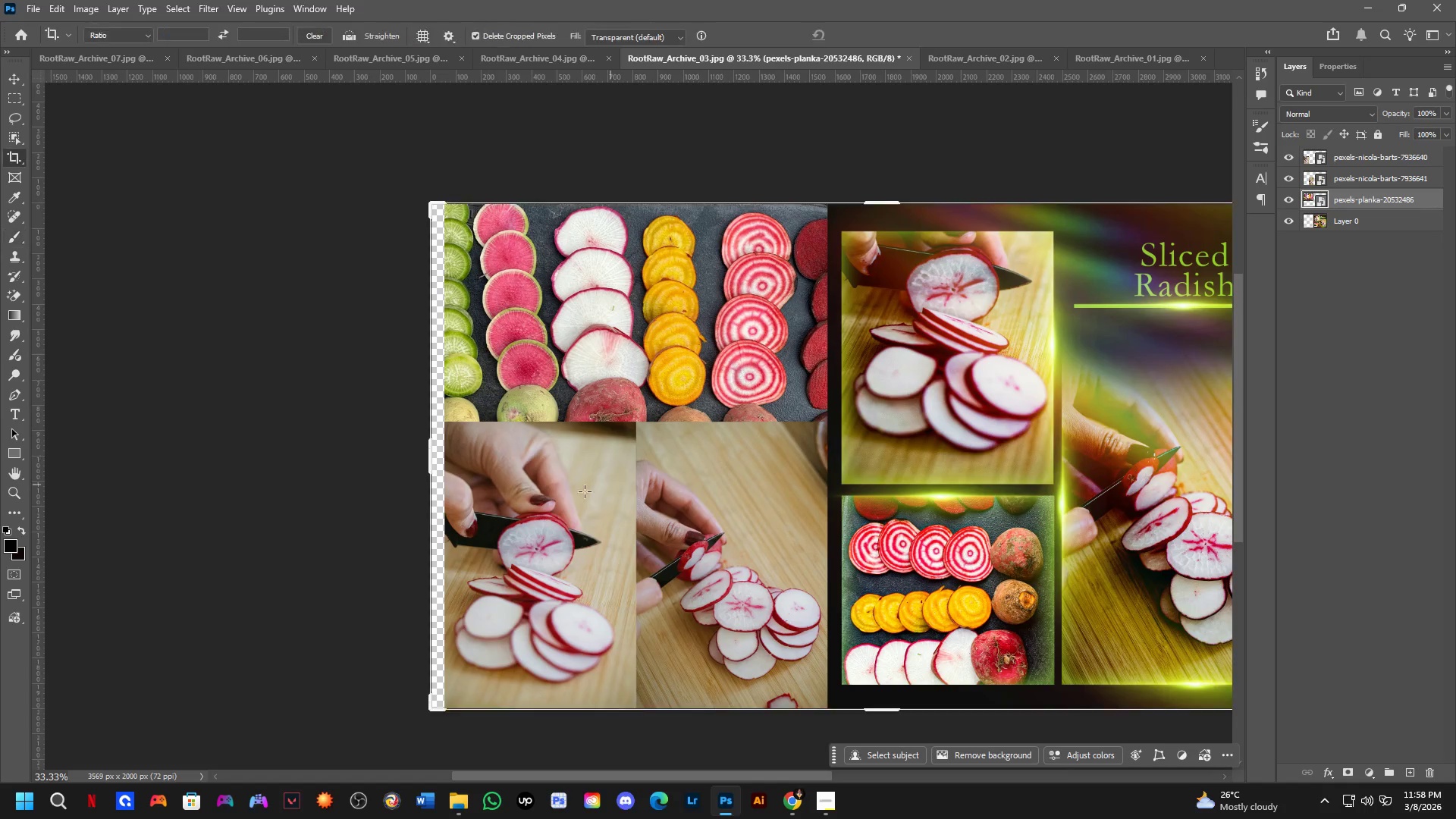 
left_click_drag(start_coordinate=[699, 444], to_coordinate=[719, 425])
 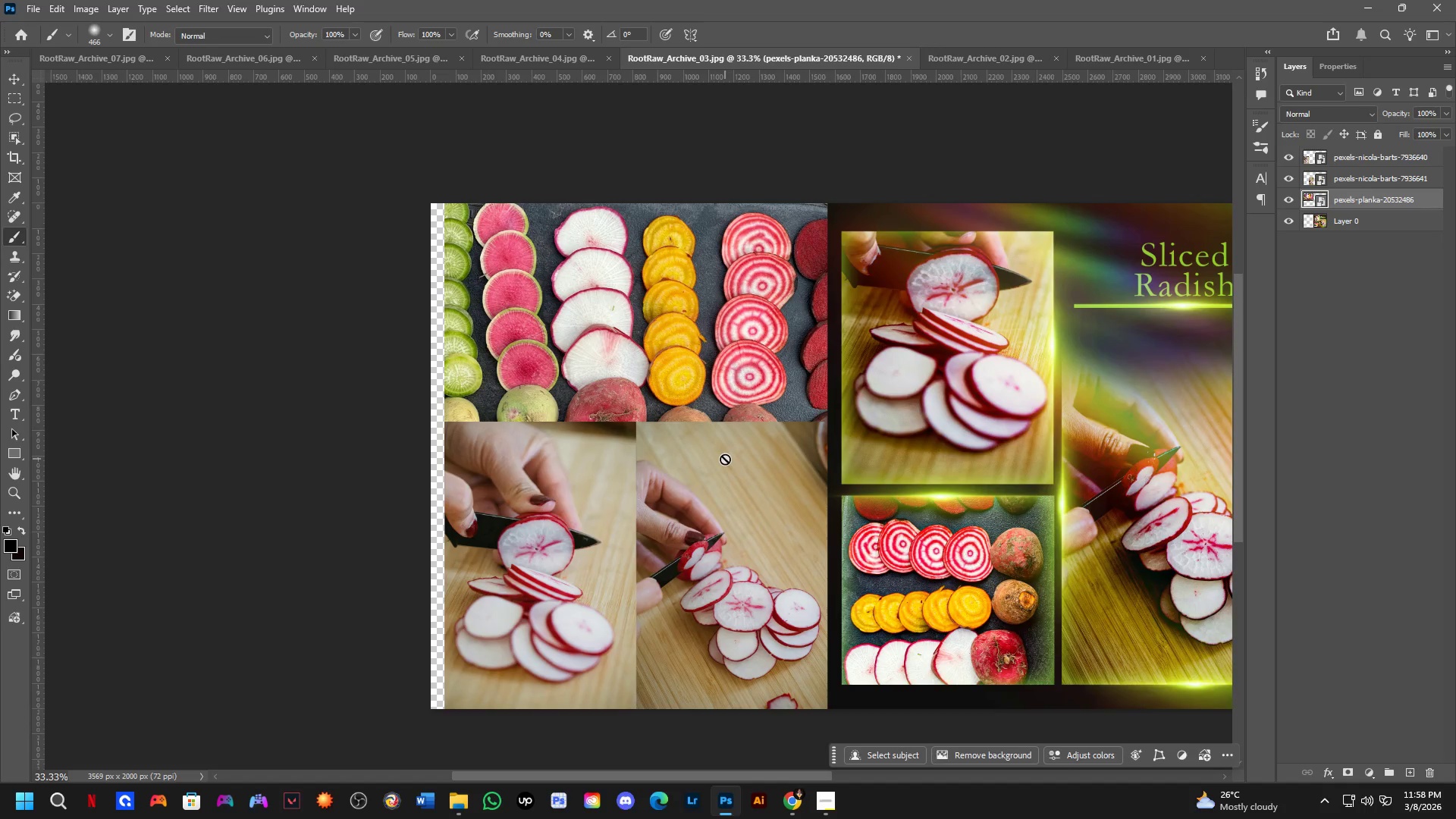 
key(C)
 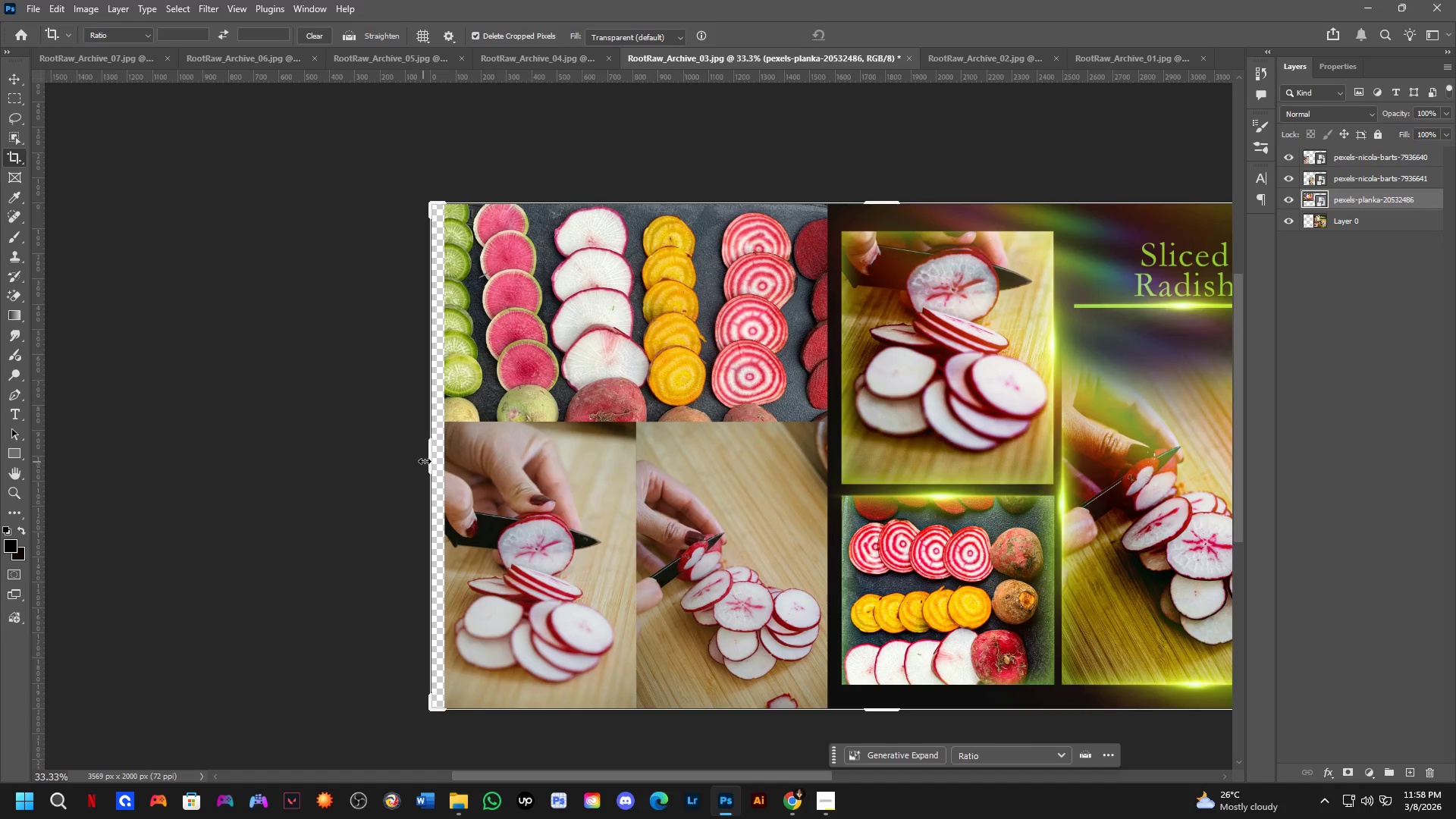 
left_click_drag(start_coordinate=[429, 458], to_coordinate=[438, 464])
 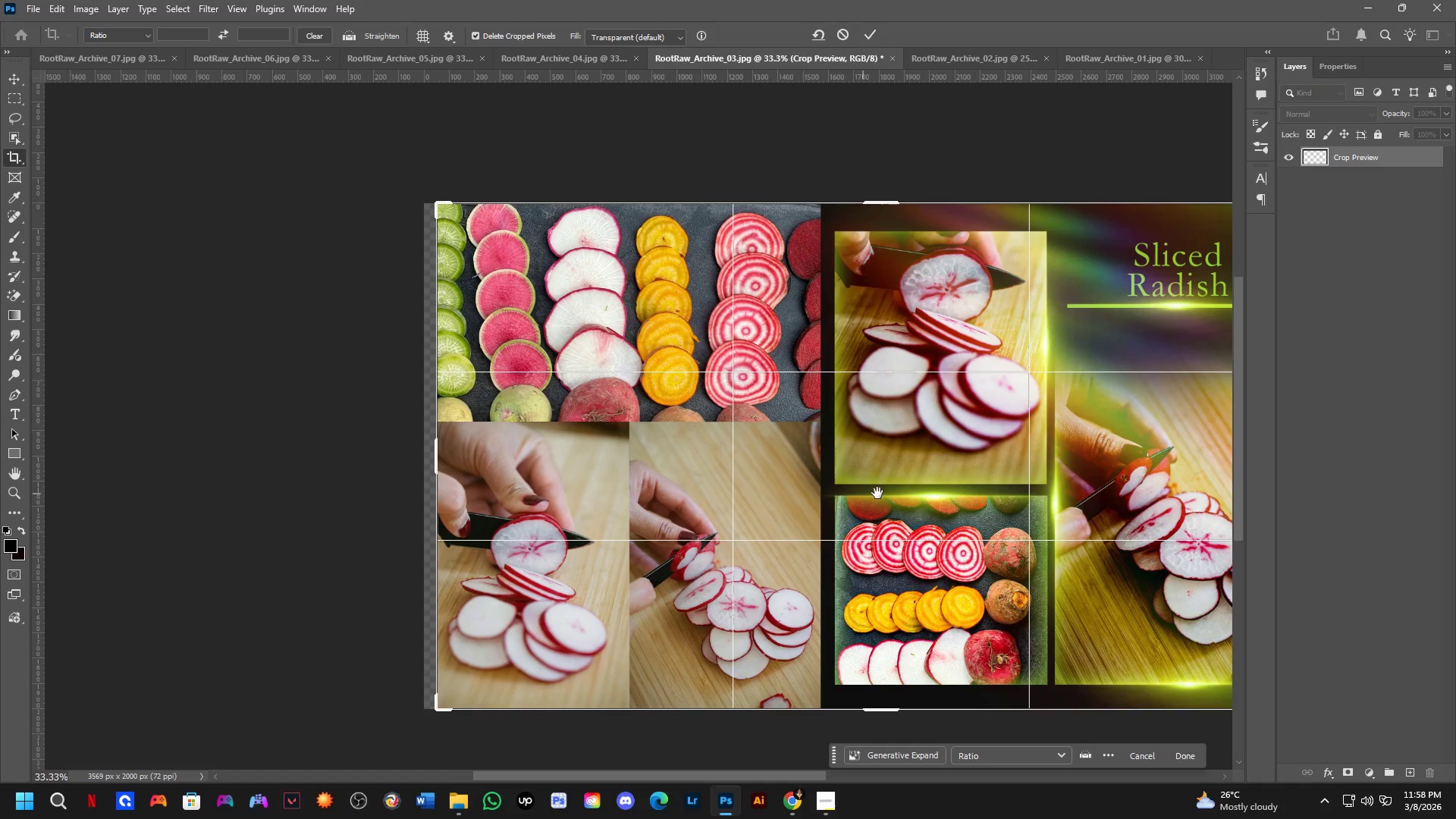 
hold_key(key=Space, duration=0.53)
 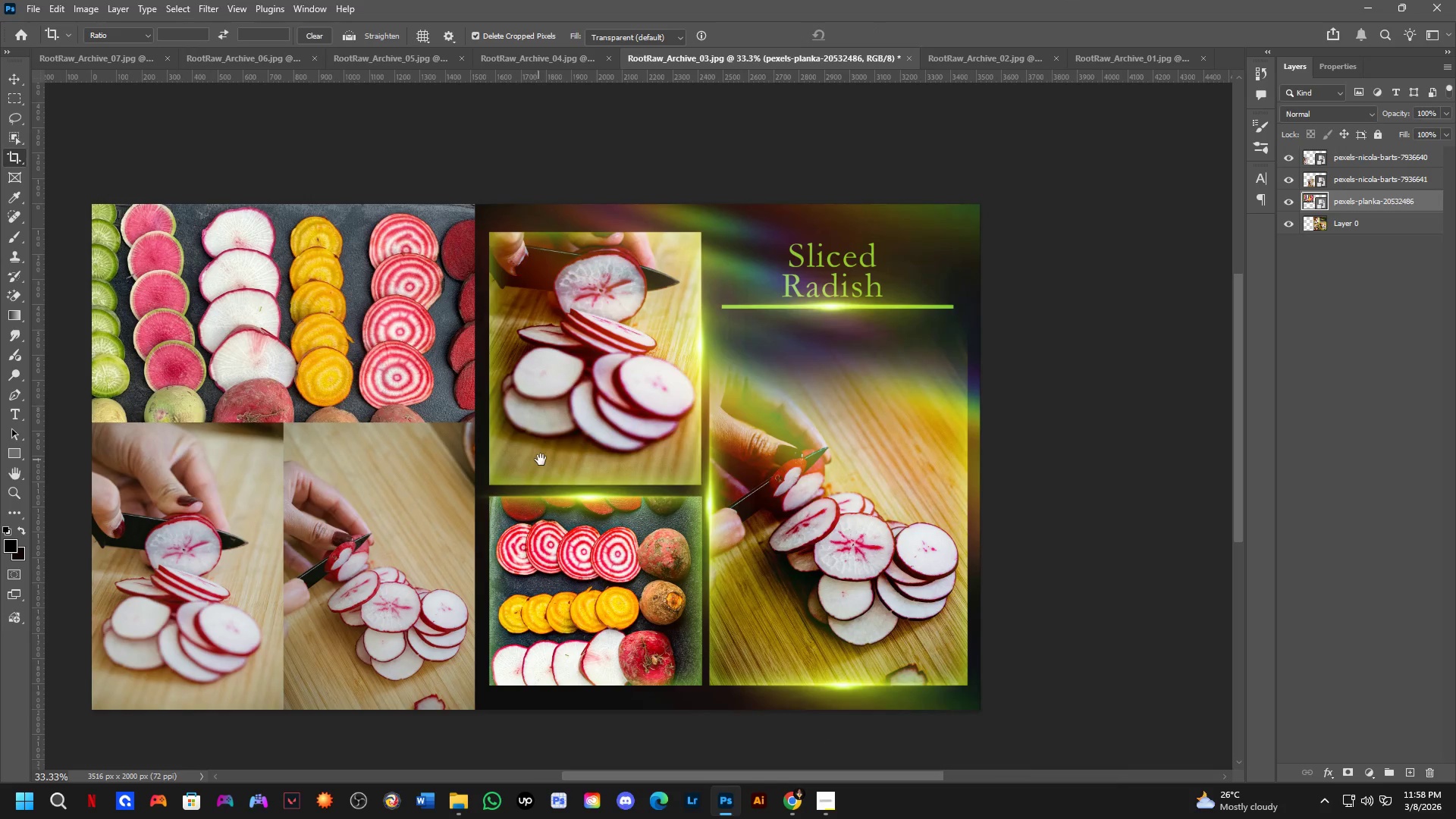 
left_click_drag(start_coordinate=[864, 490], to_coordinate=[518, 491])
 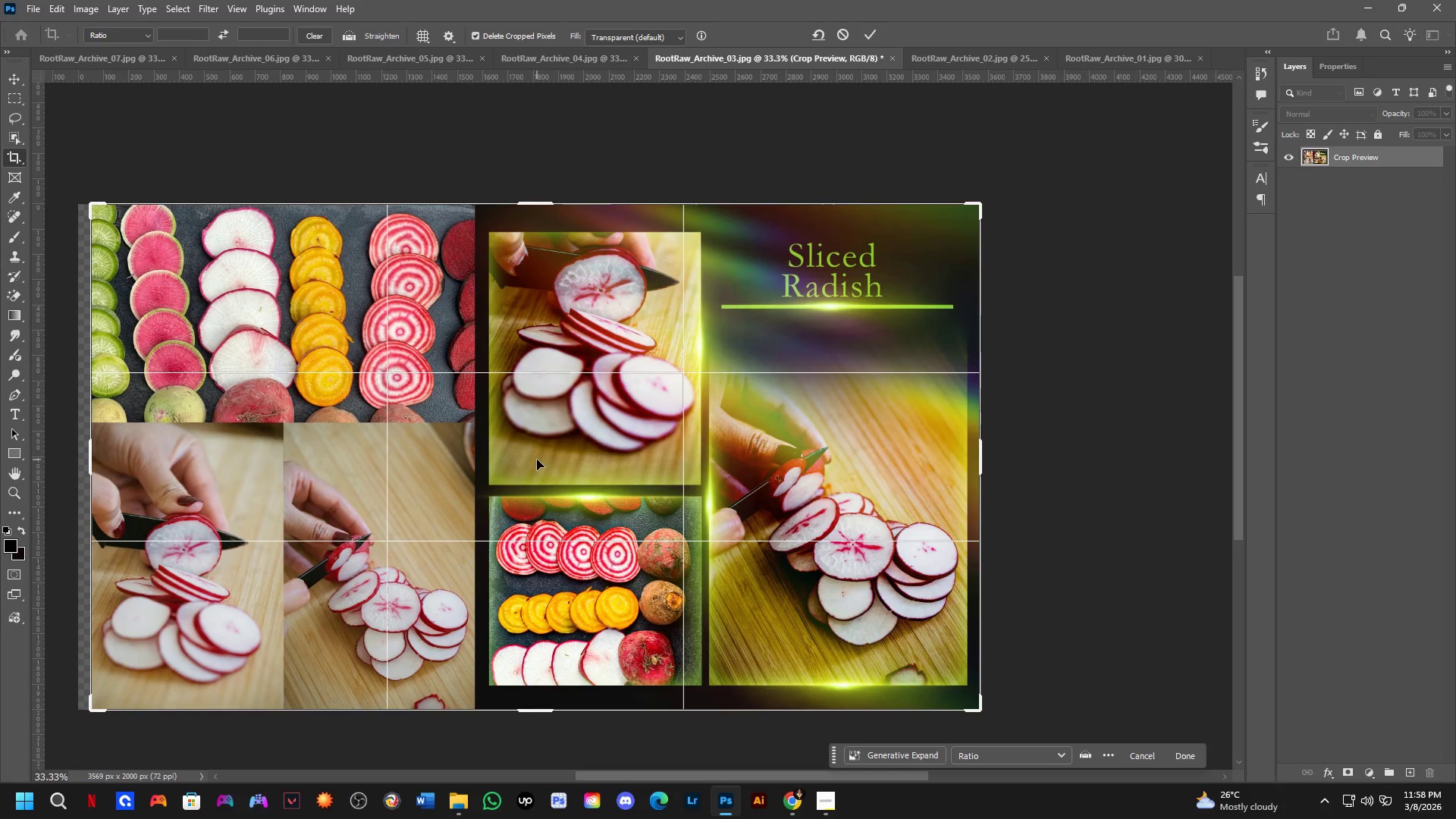 
key(NumpadEnter)
 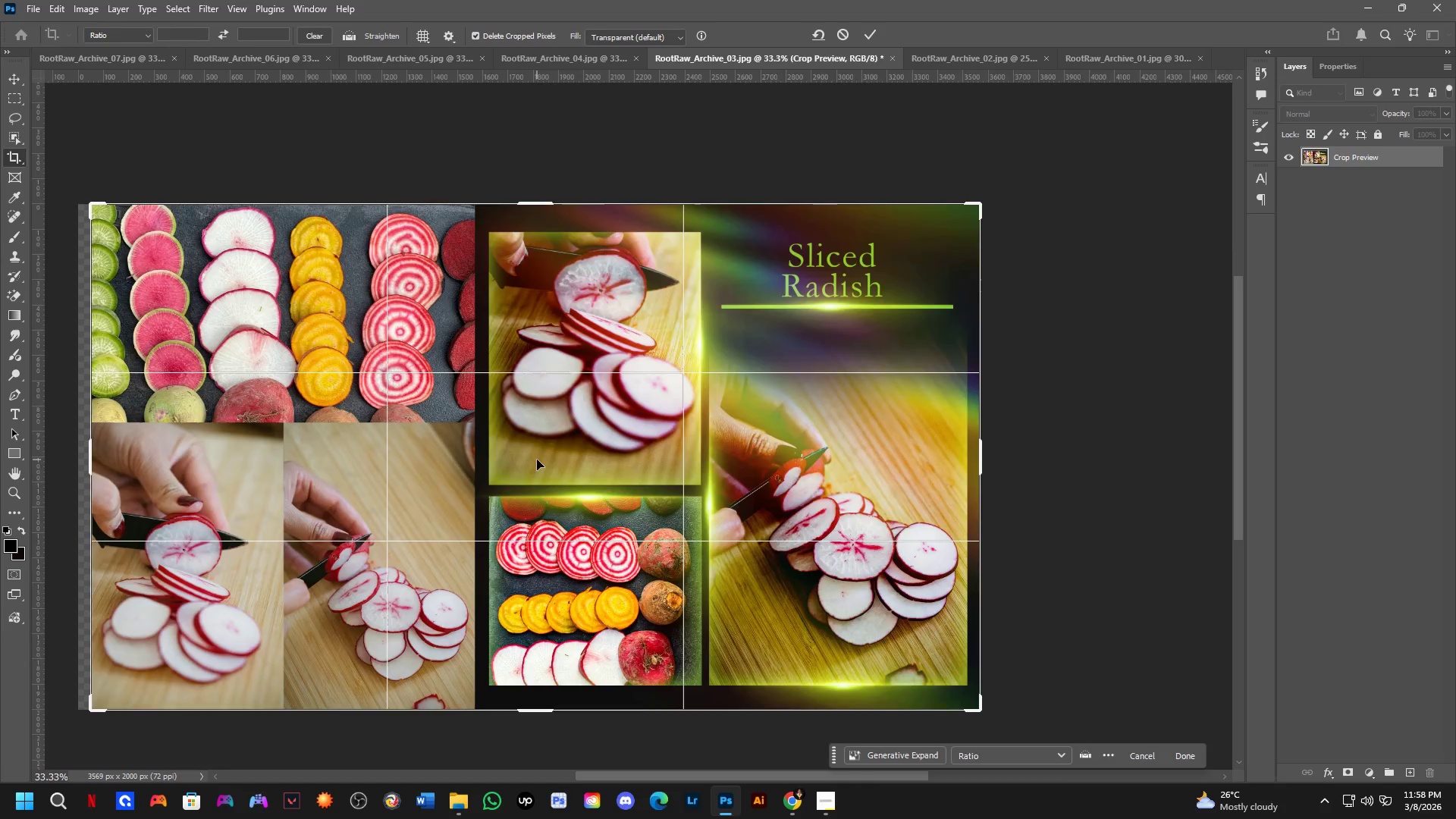 
hold_key(key=Space, duration=1.38)
 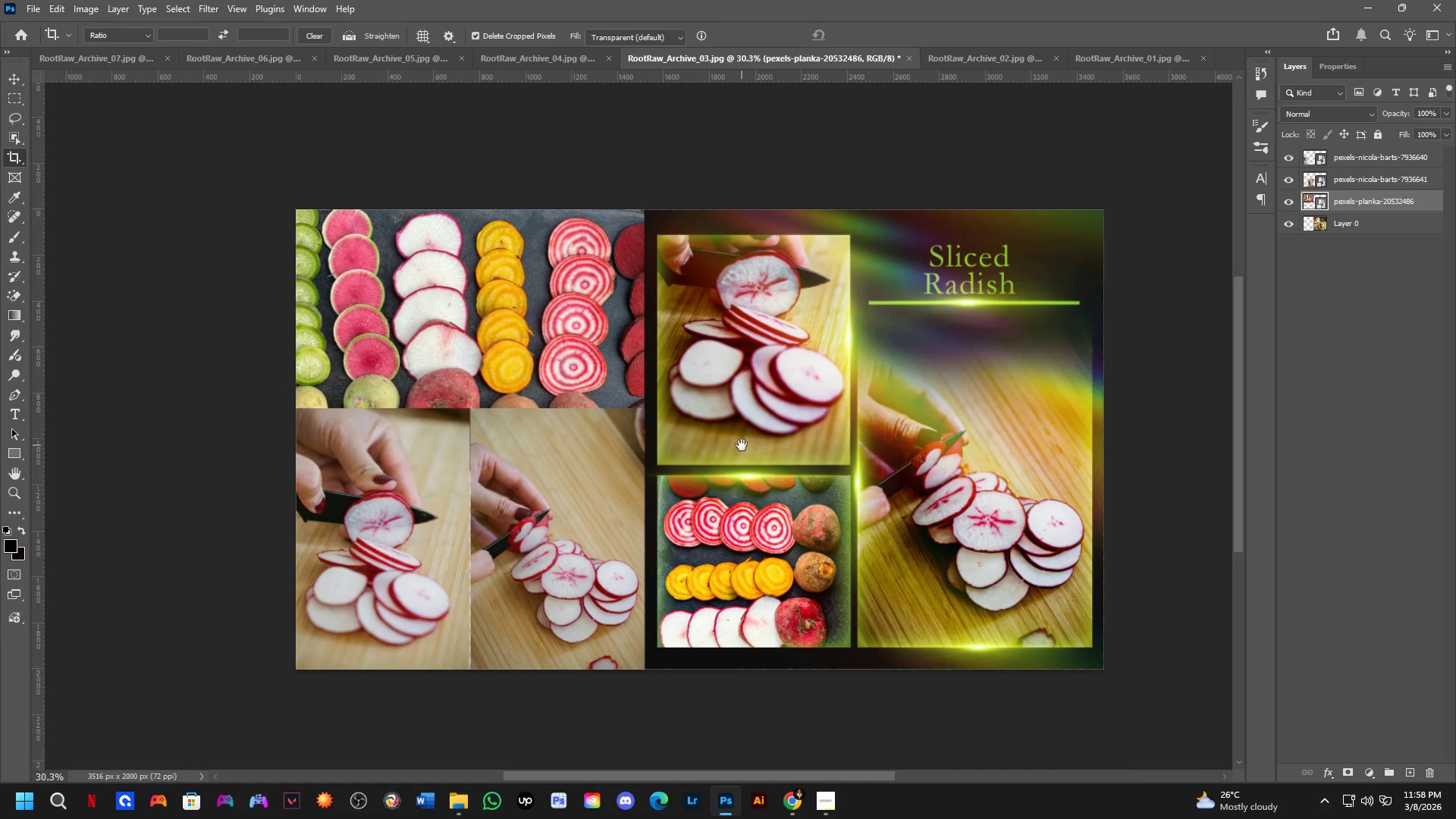 
left_click_drag(start_coordinate=[538, 460], to_coordinate=[698, 438])
 